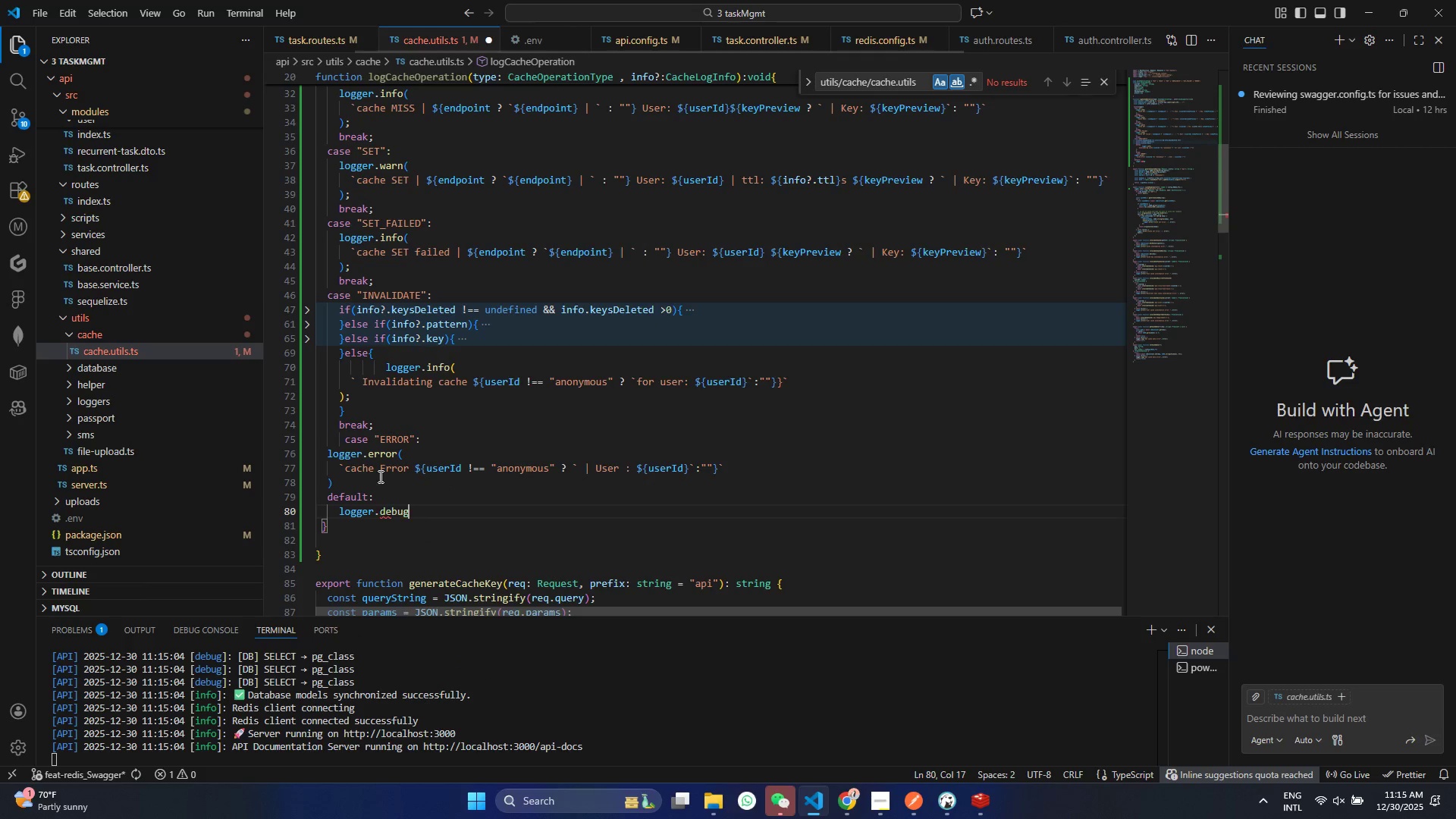 
key(Shift+9)
 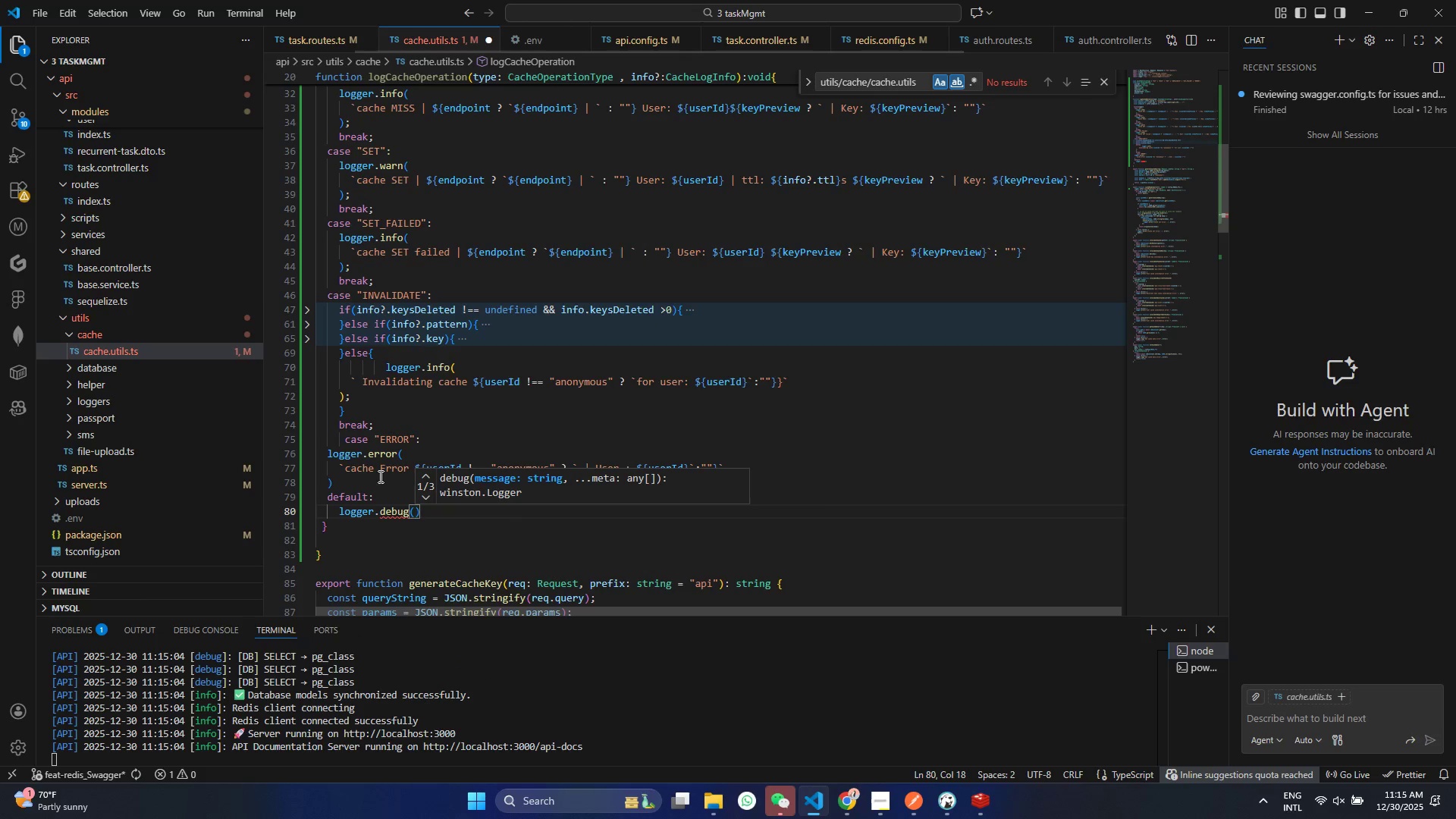 
key(Backquote)
 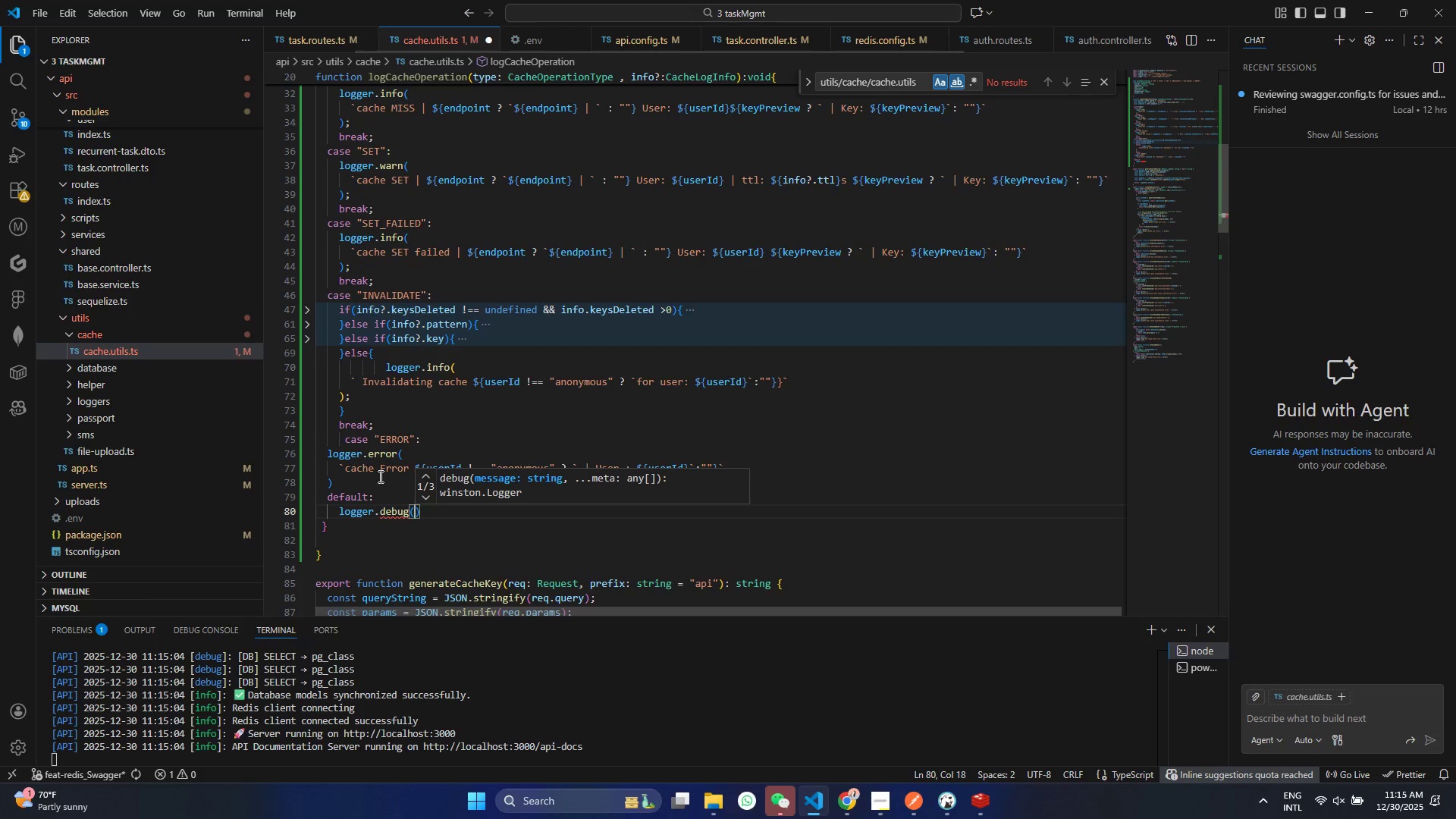 
key(Backquote)
 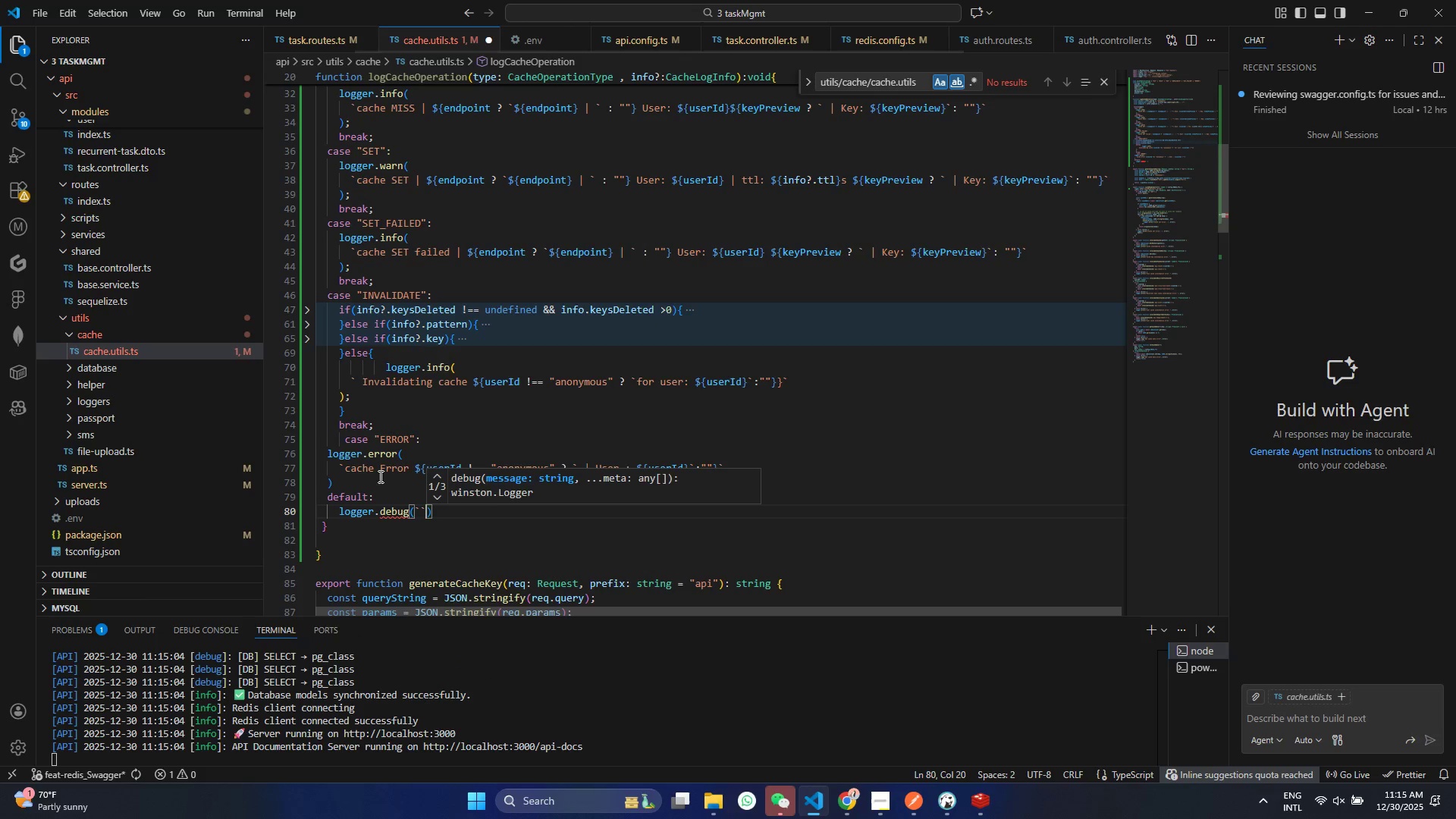 
key(ArrowLeft)
 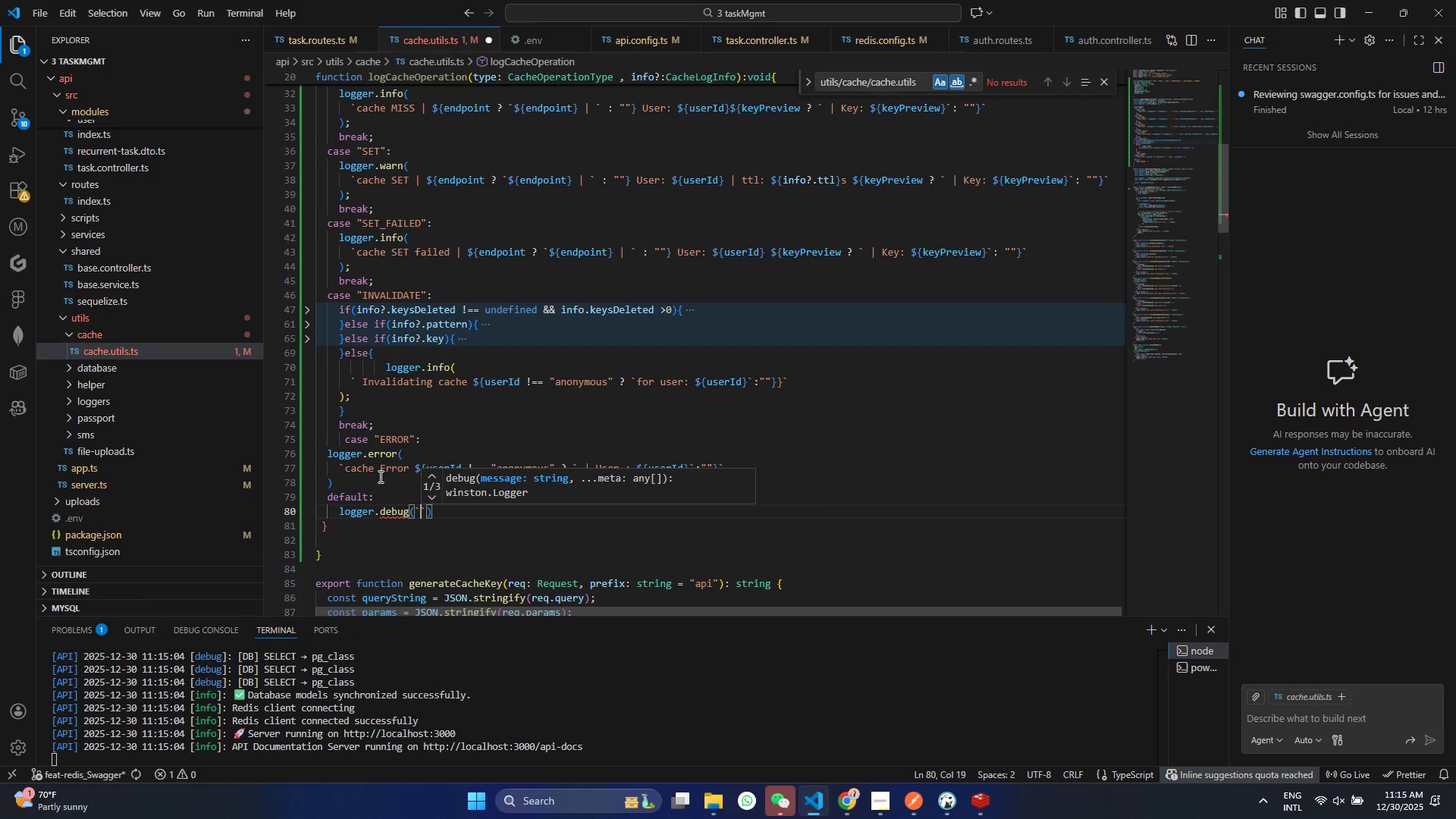 
type(Cache operation type | Type ${t)
 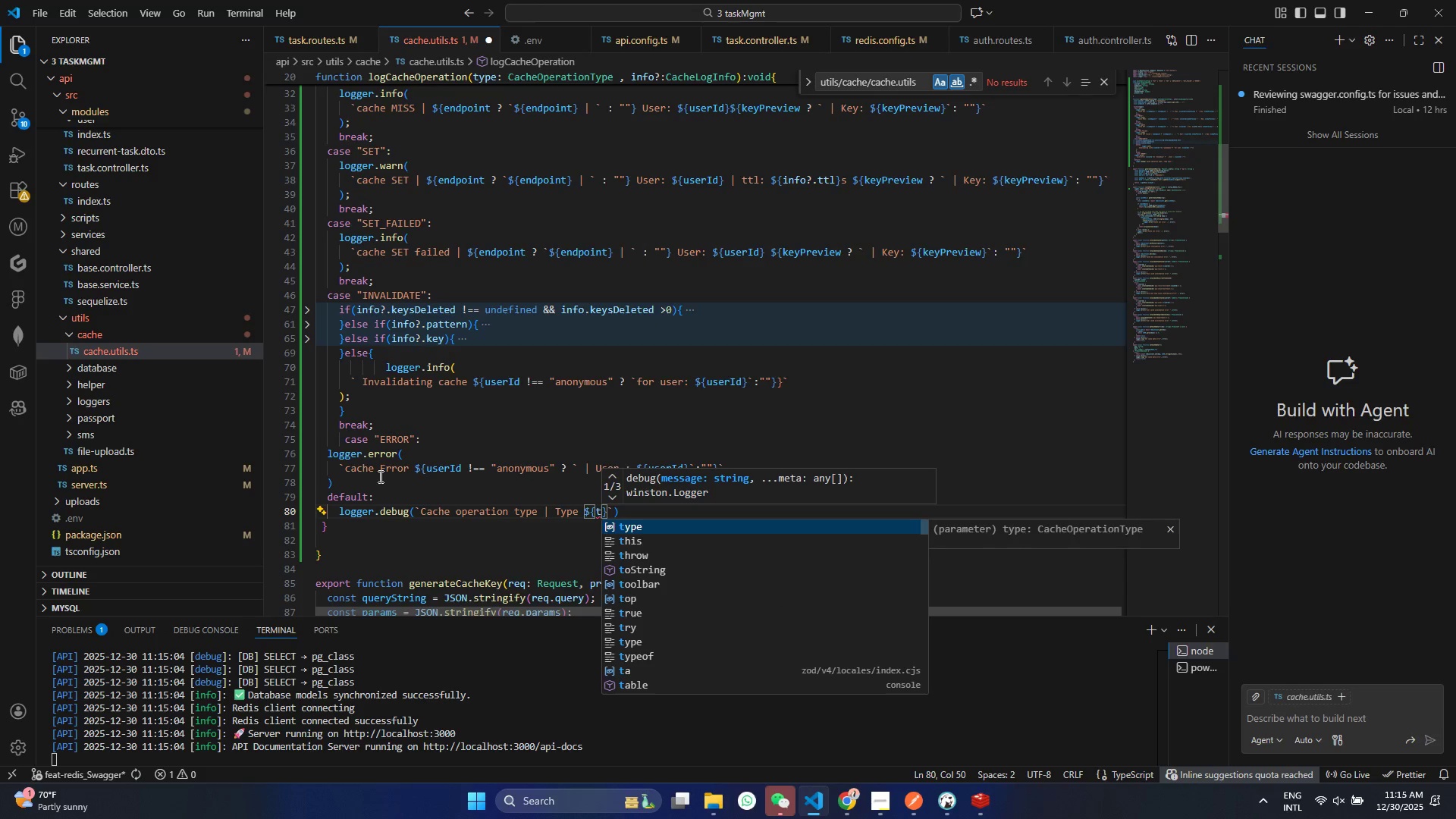 
 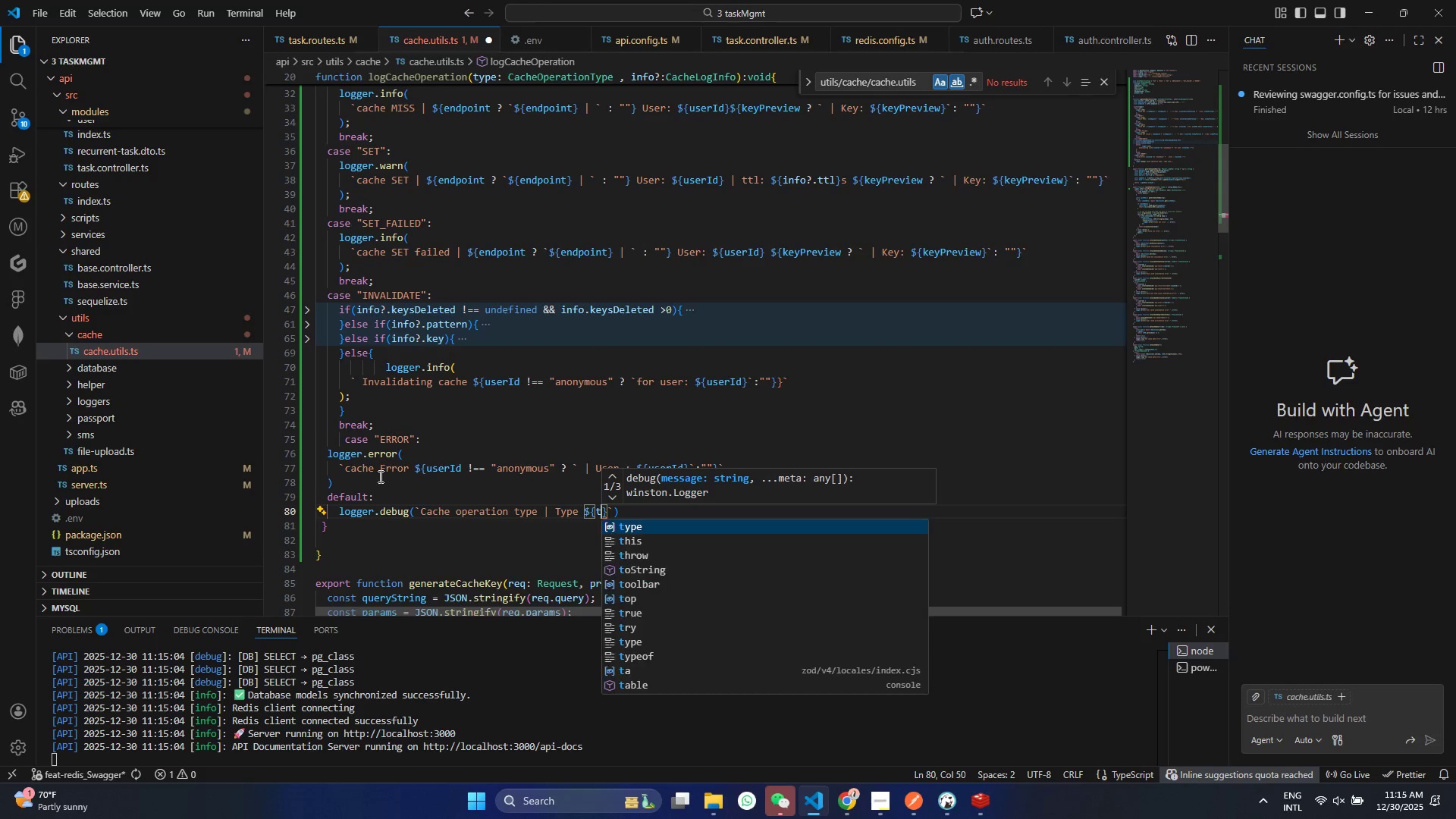 
key(Enter)
 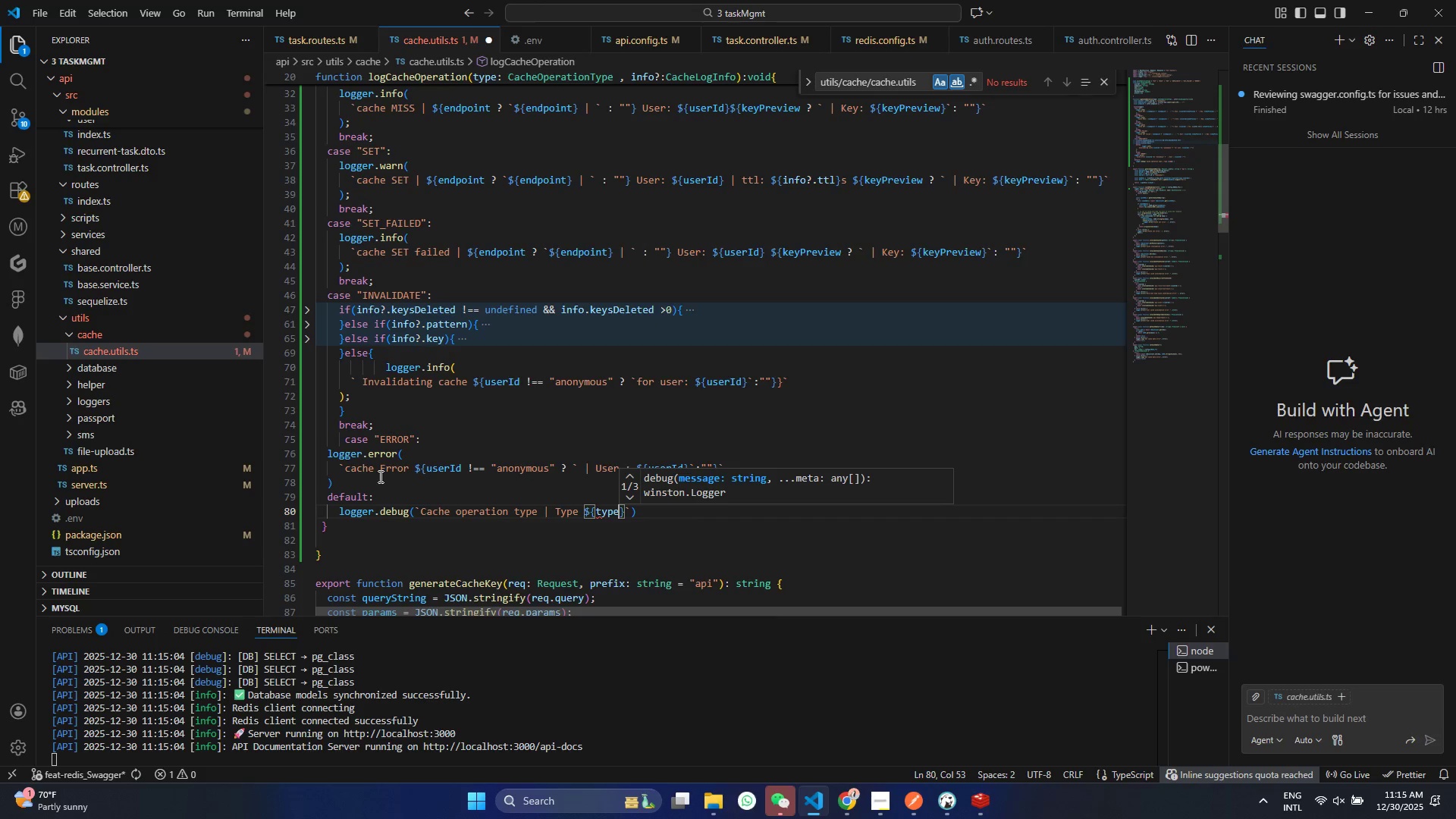 
key(Control+ControlLeft)
 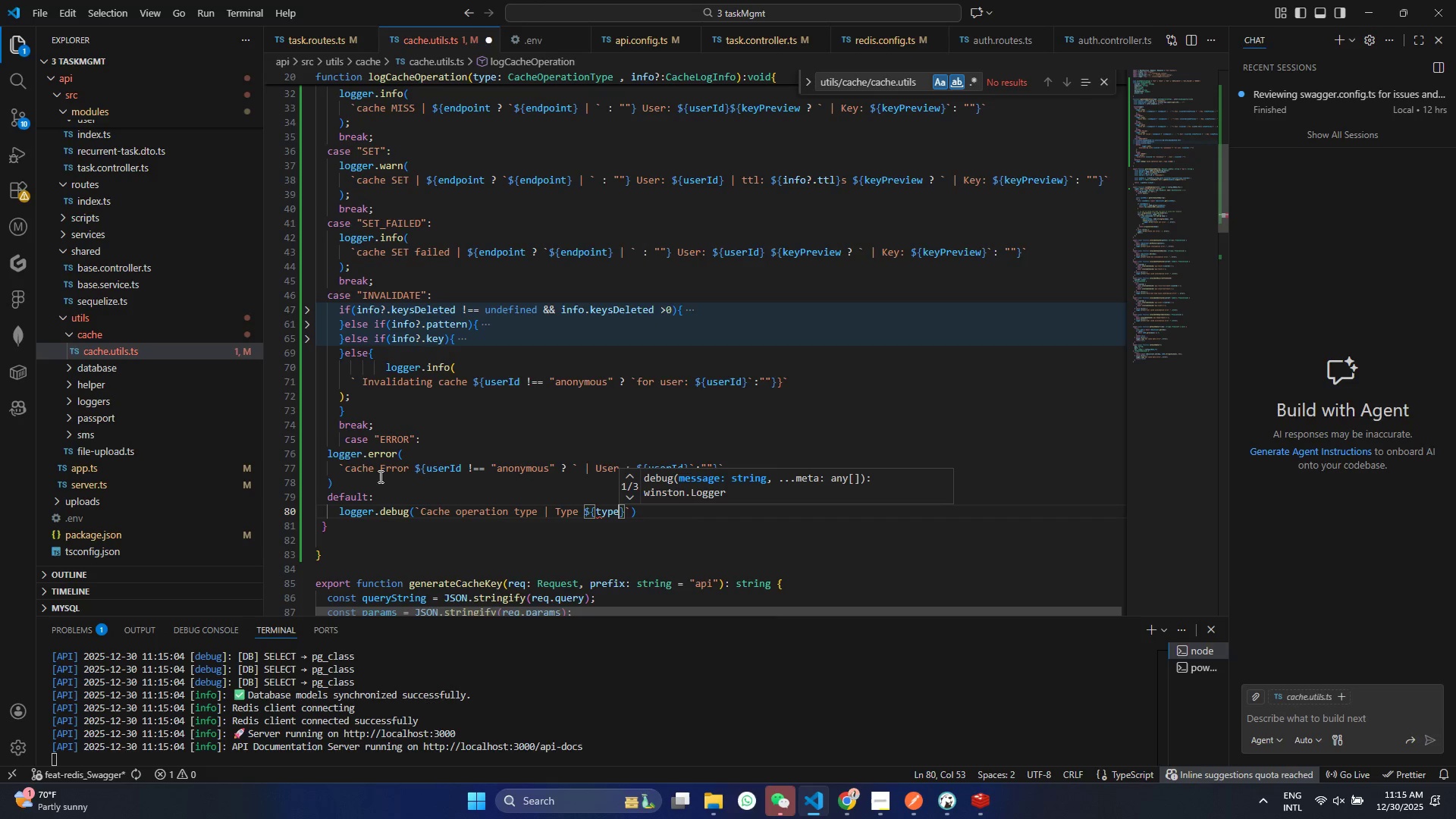 
key(Control+S)
 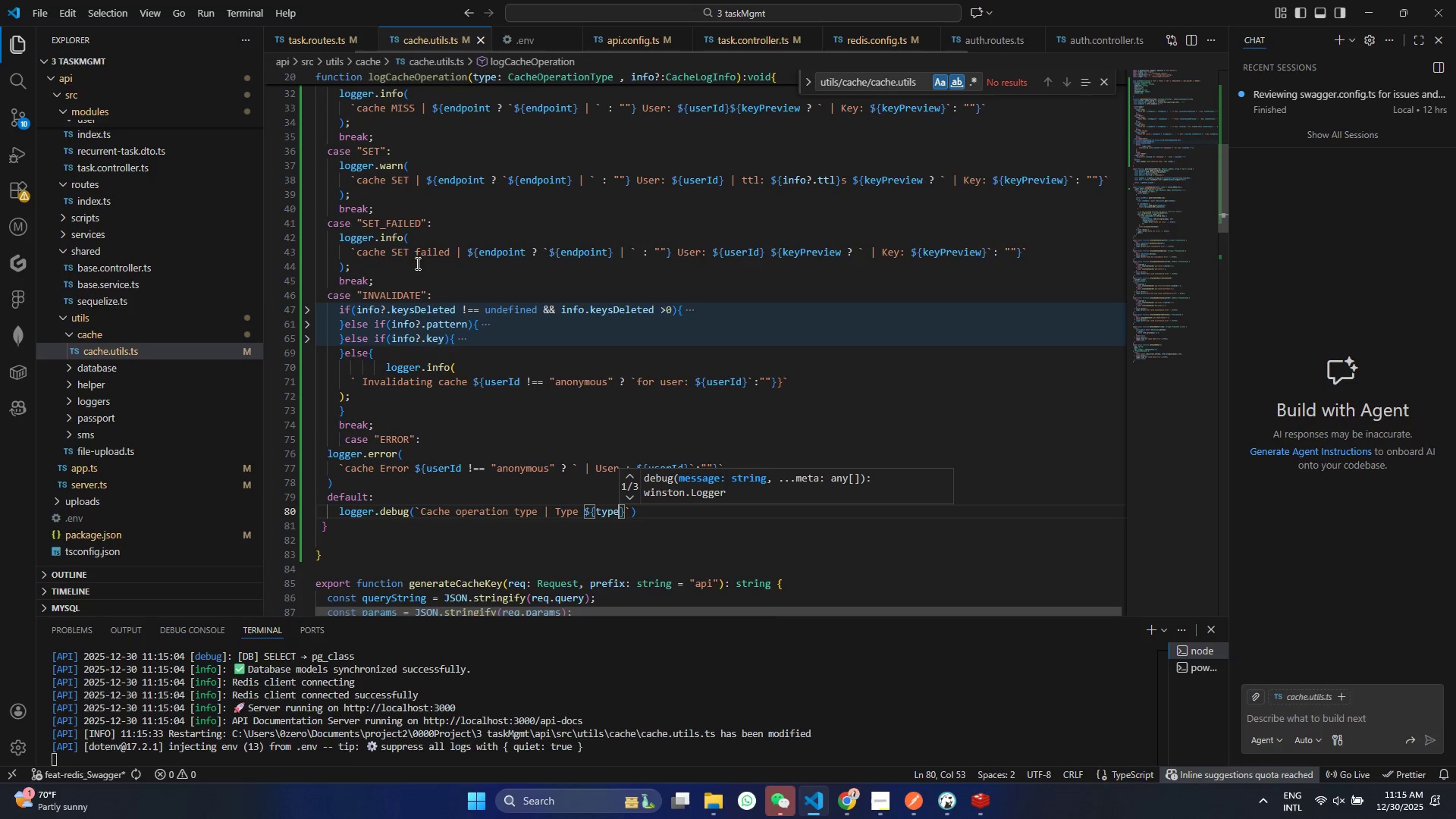 
scroll: coordinate [359, 364], scroll_direction: down, amount: 3.0
 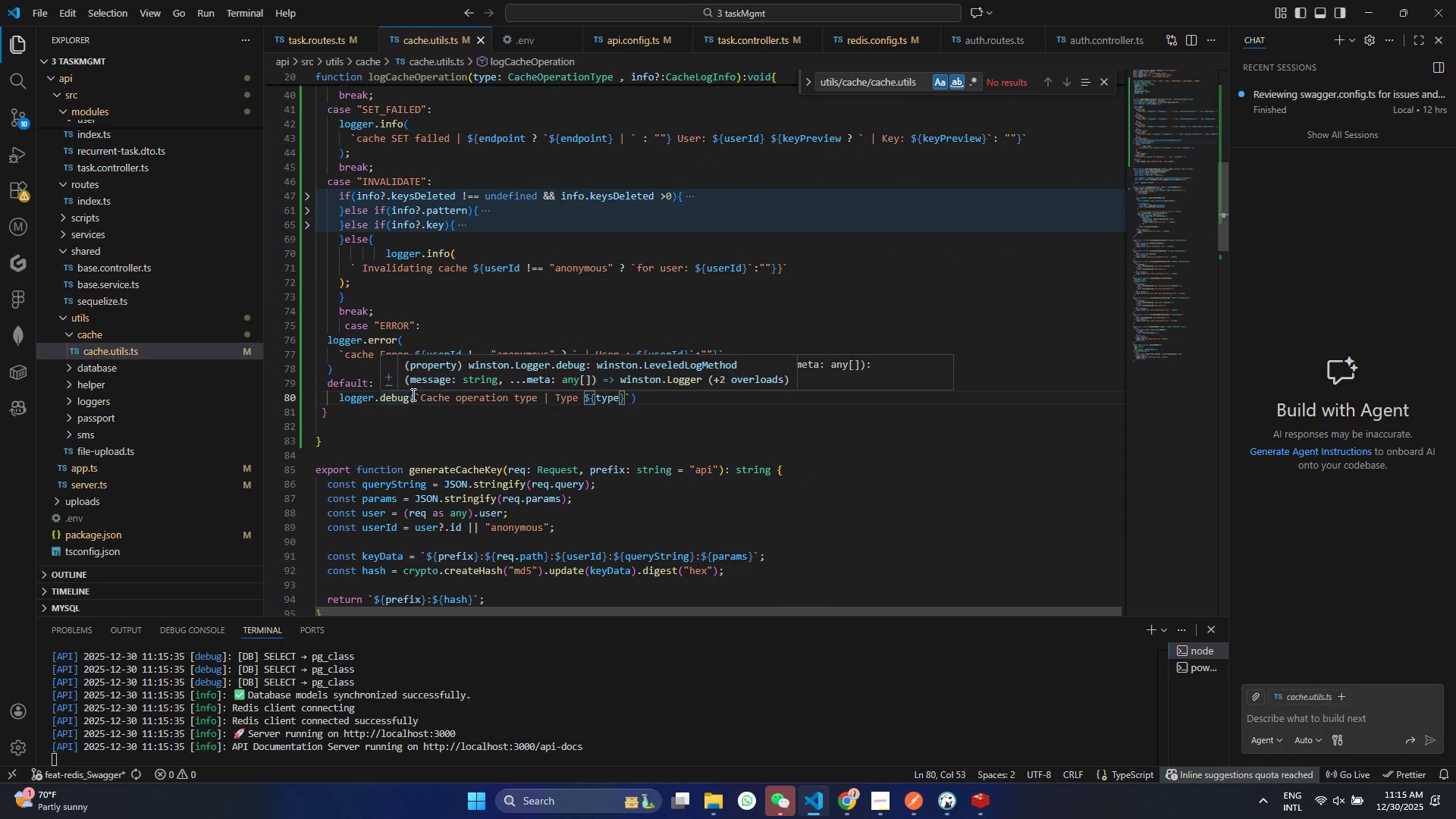 
key(Control+S)
 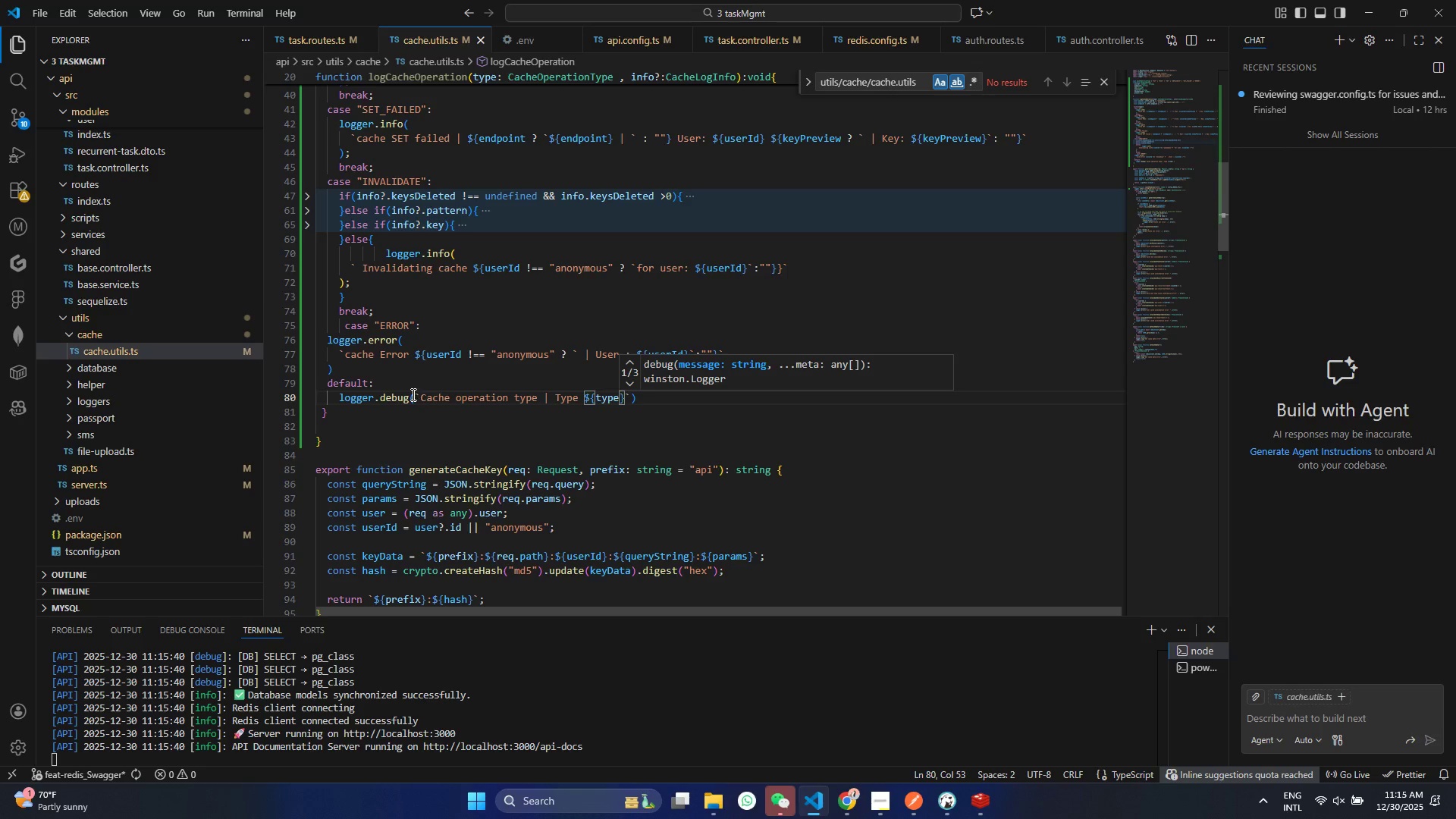 
wait(7.78)
 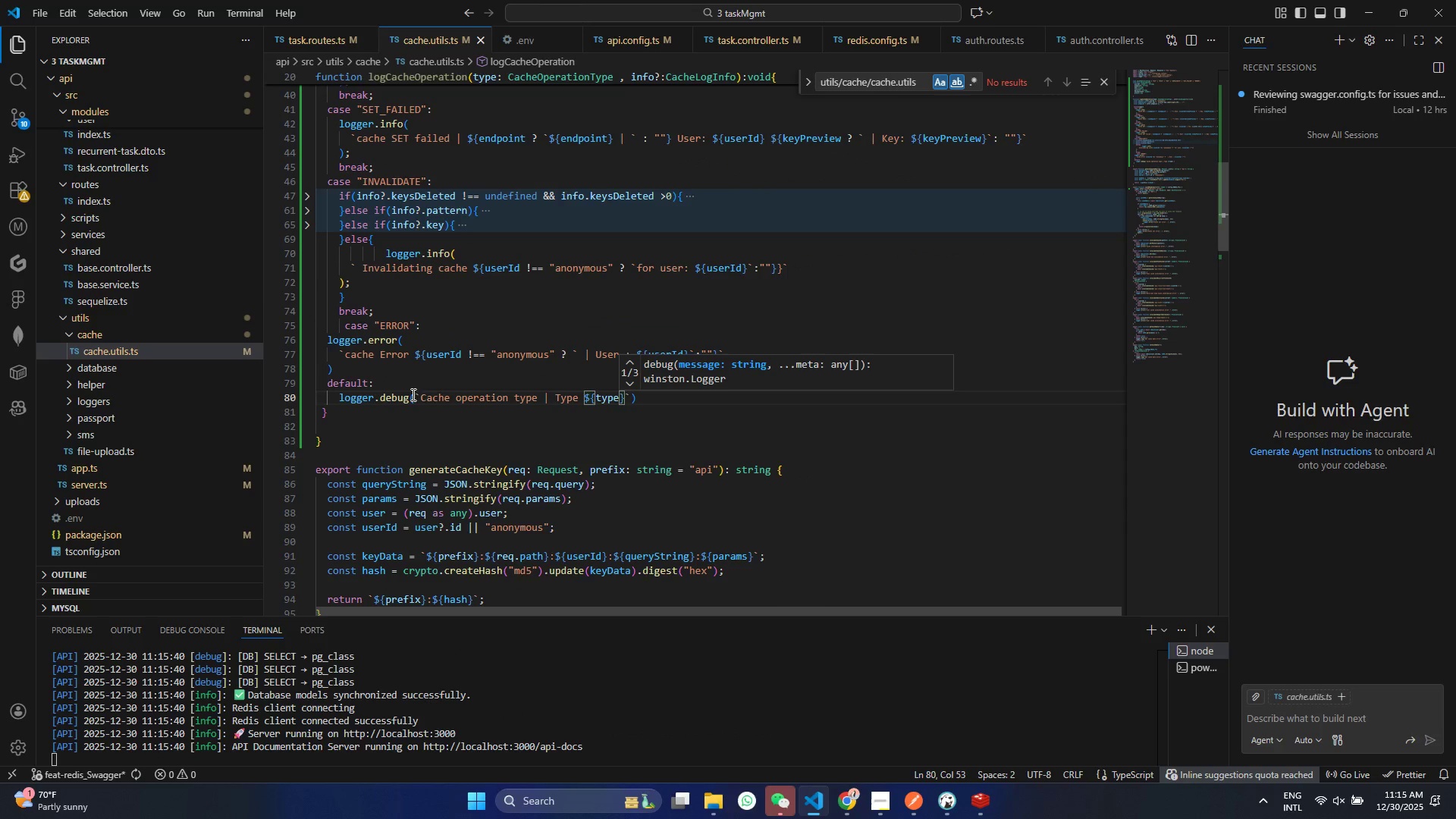 
scroll: coordinate [511, 479], scroll_direction: down, amount: 8.0
 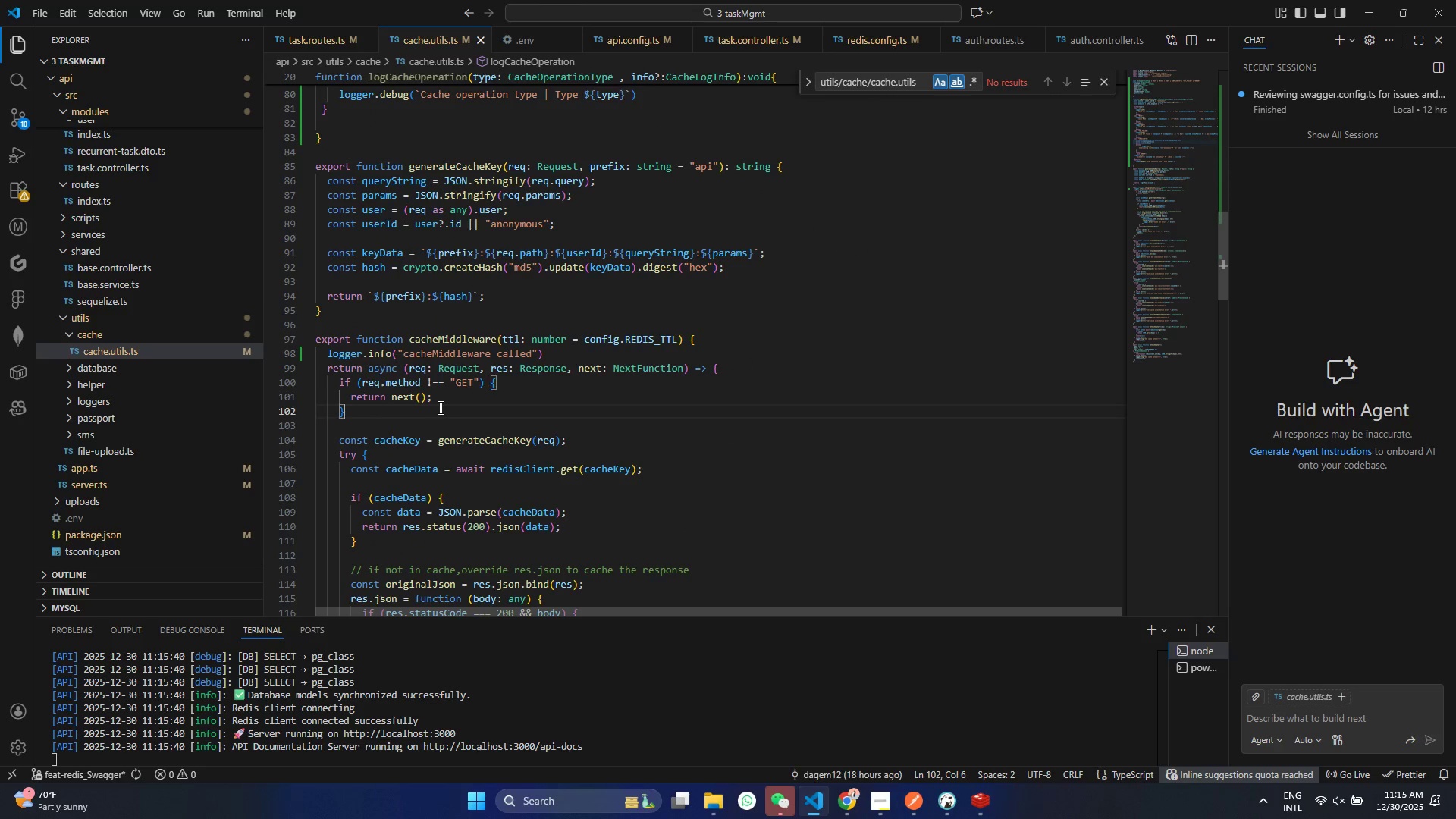 
double_click([532, 440])
 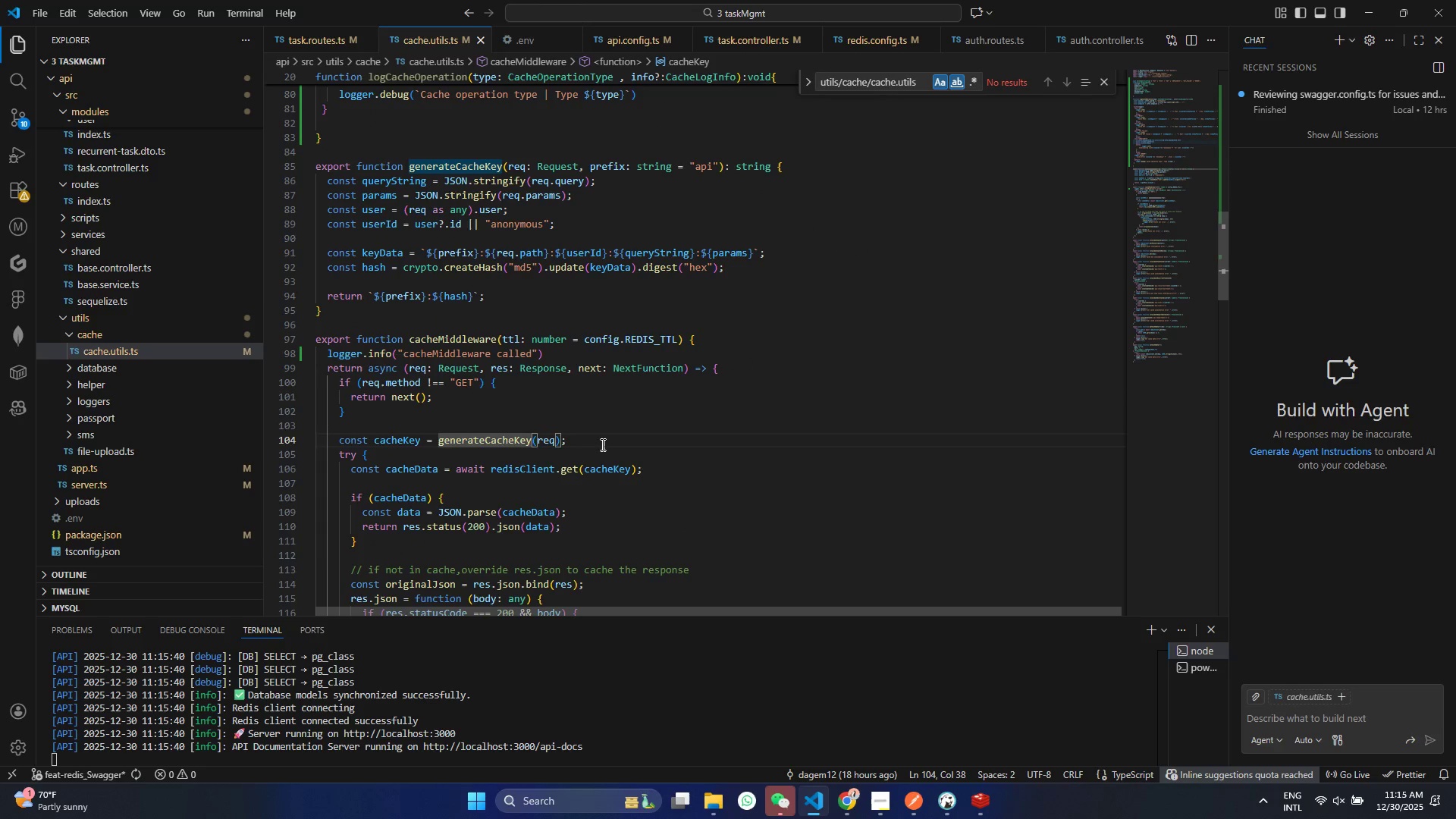 
left_click([623, 447])
 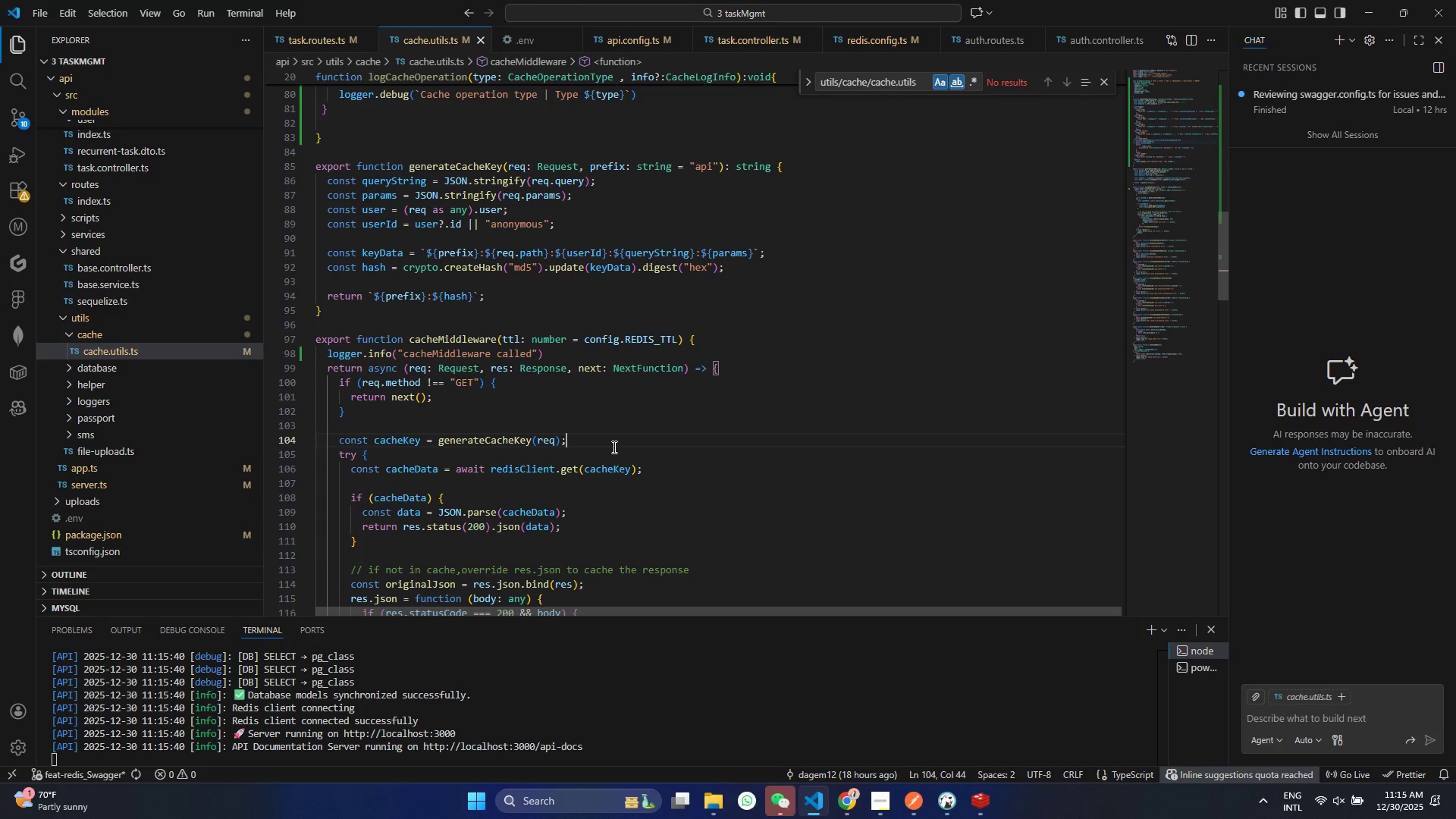 
key(Enter)
 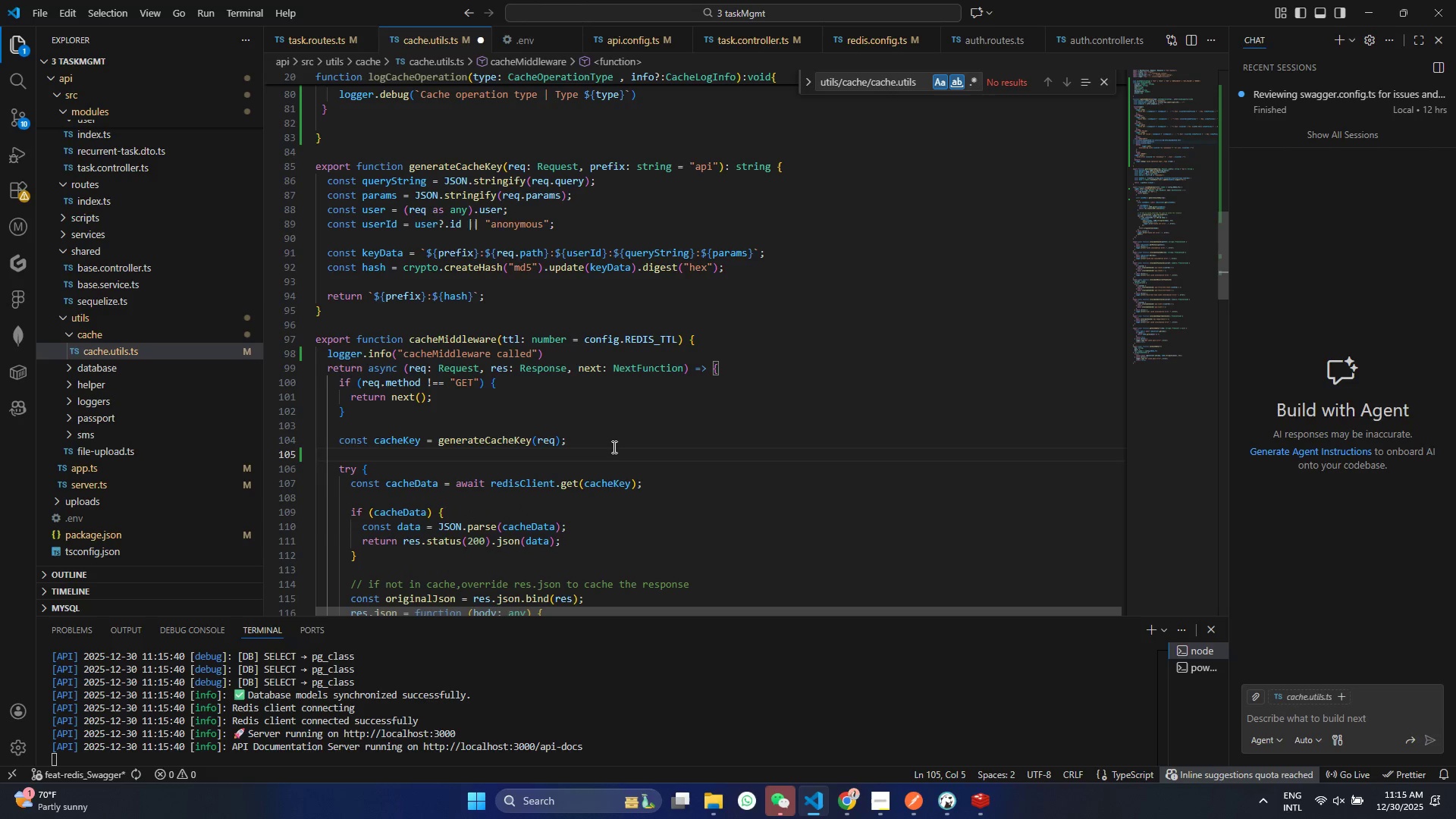 
type(cons)
 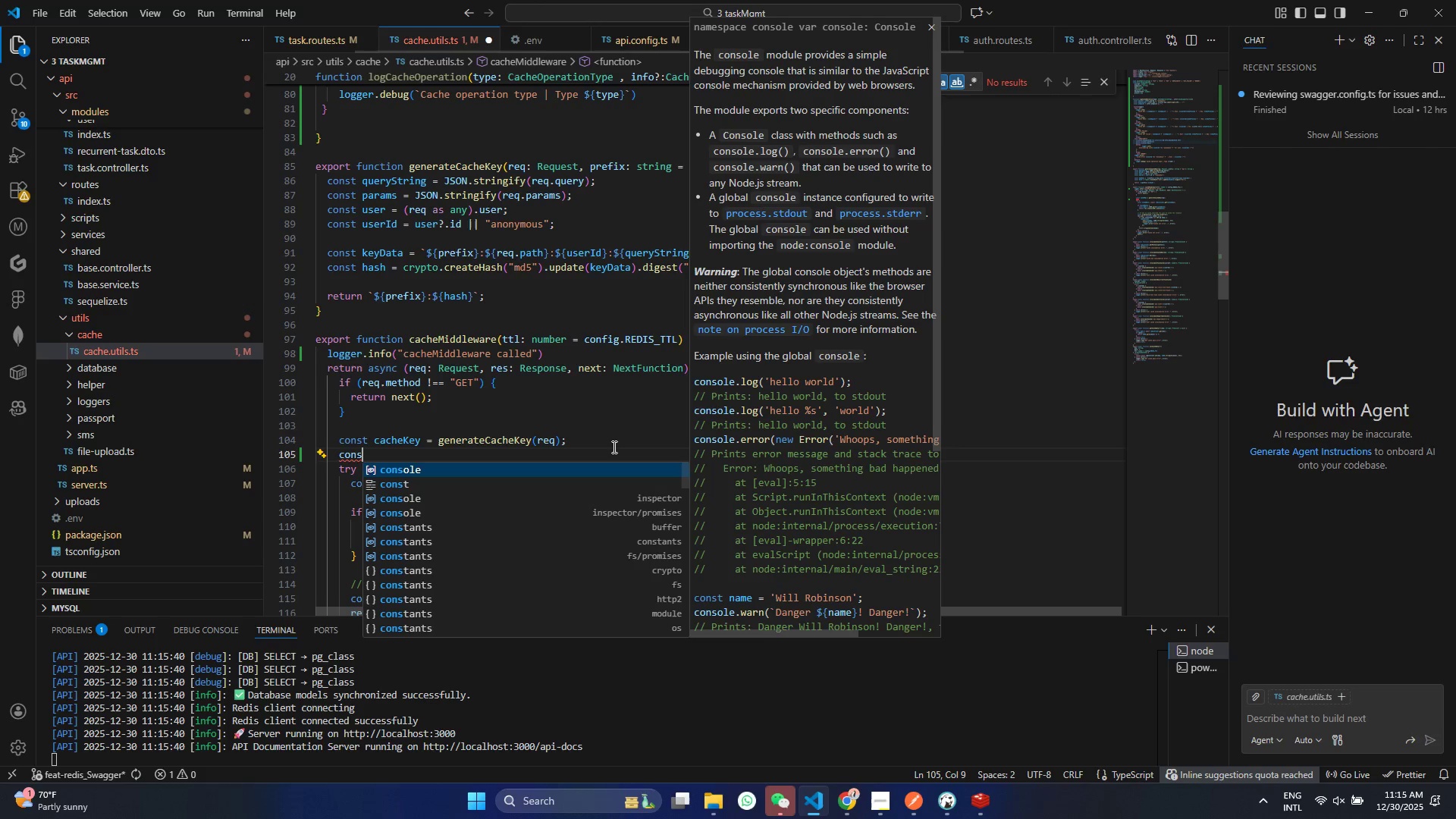 
key(ArrowDown)
 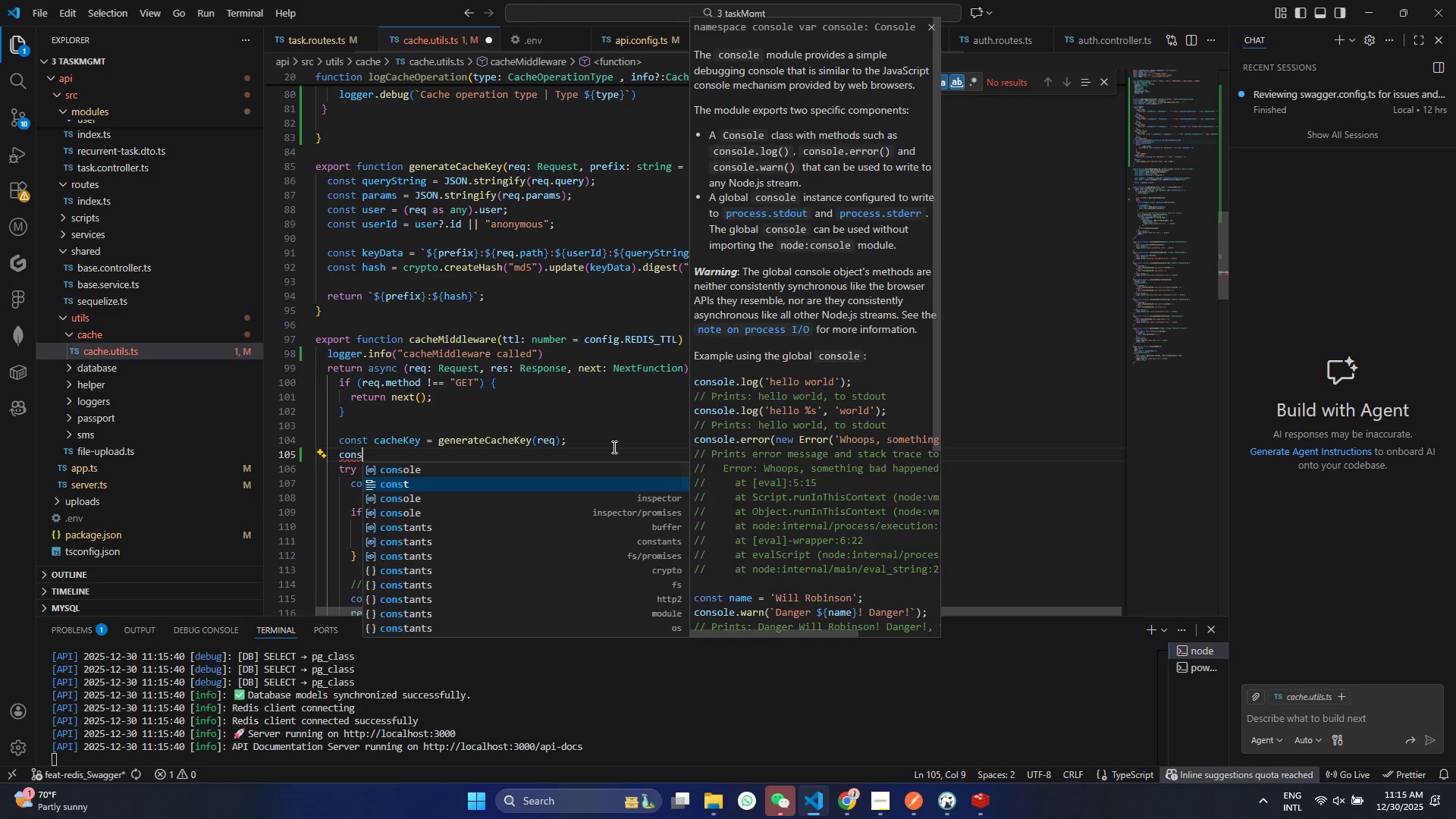 
key(Enter)
 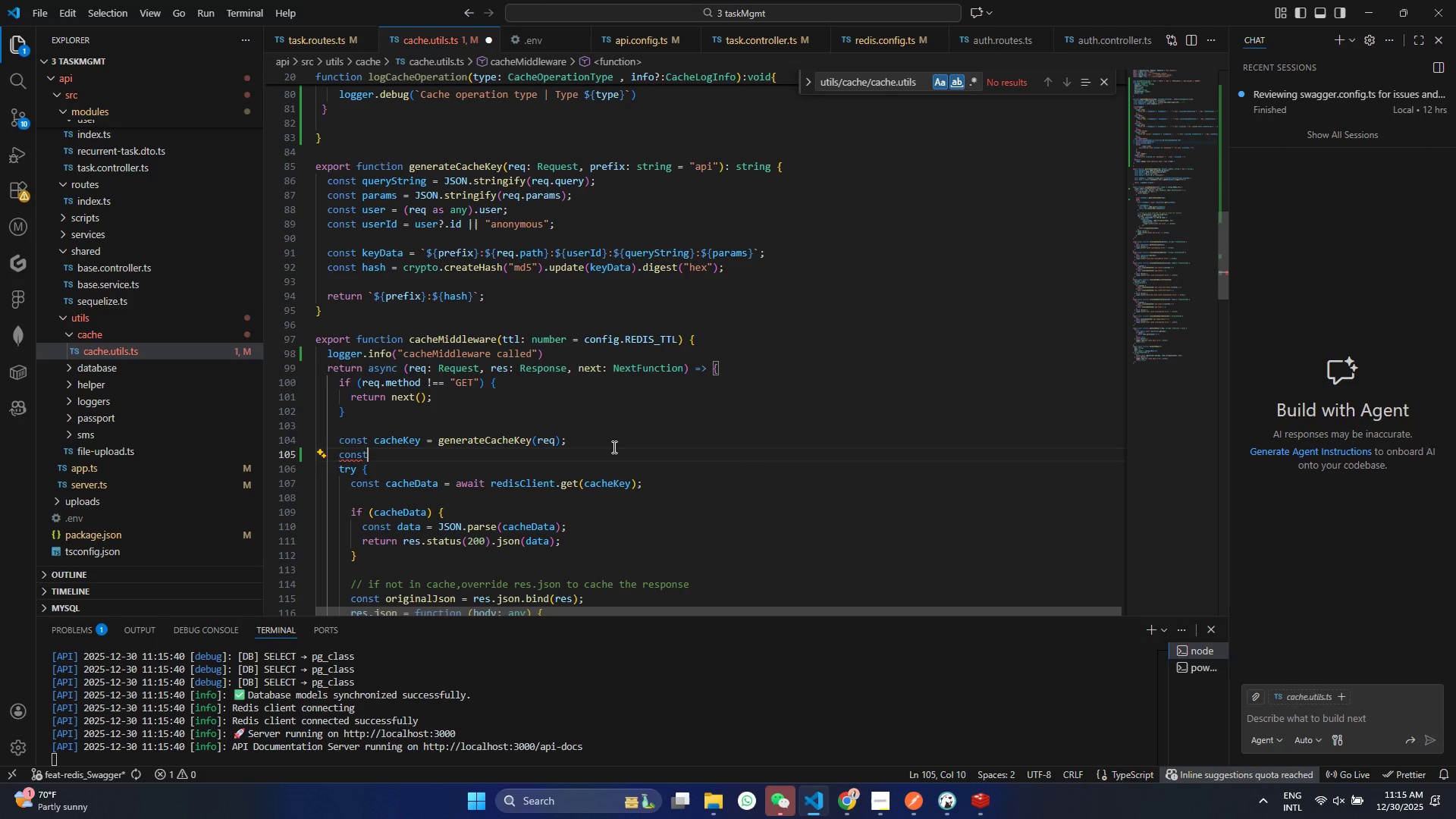 
type( user)
 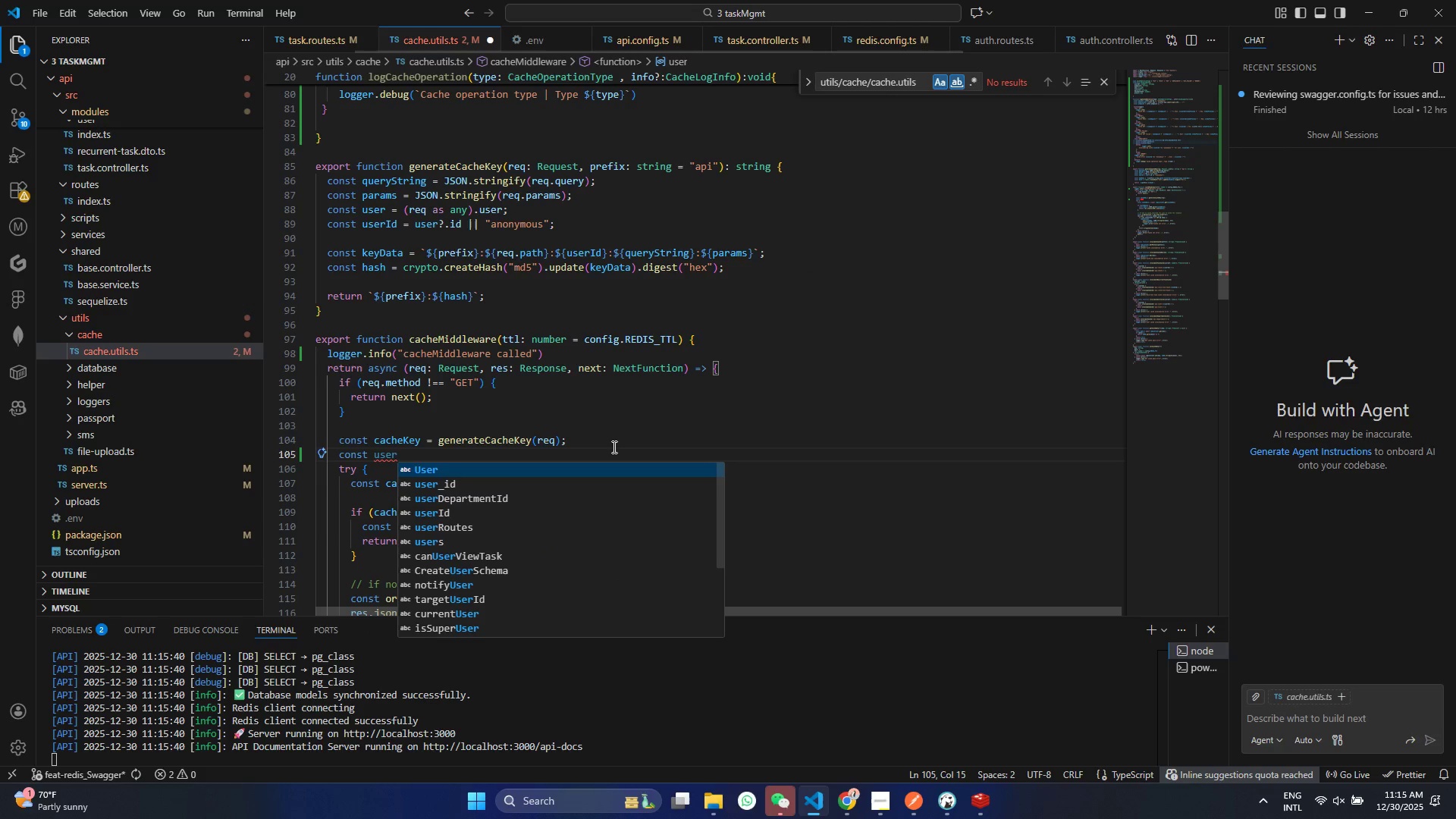 
key(ArrowDown)
 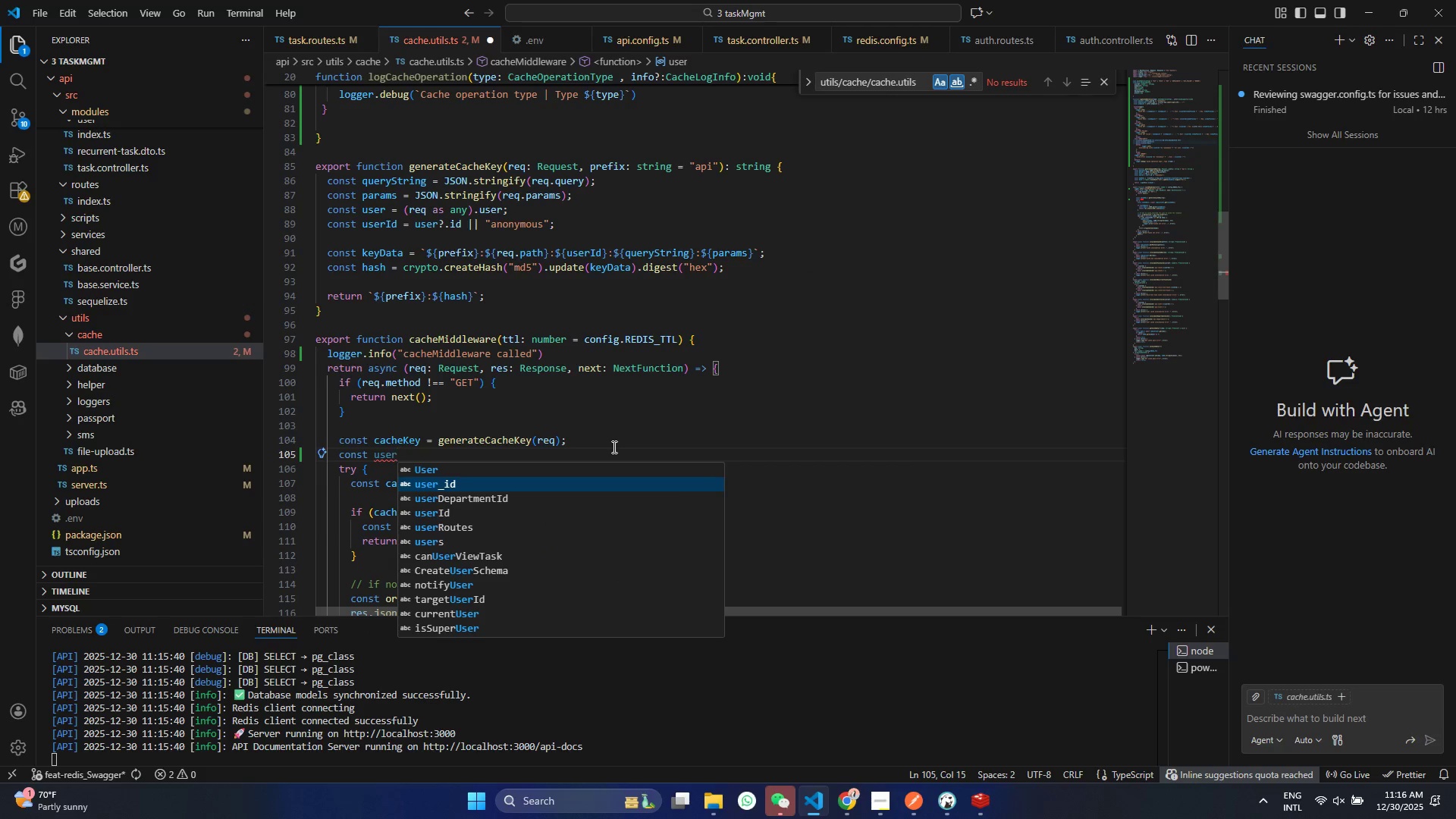 
wait(5.92)
 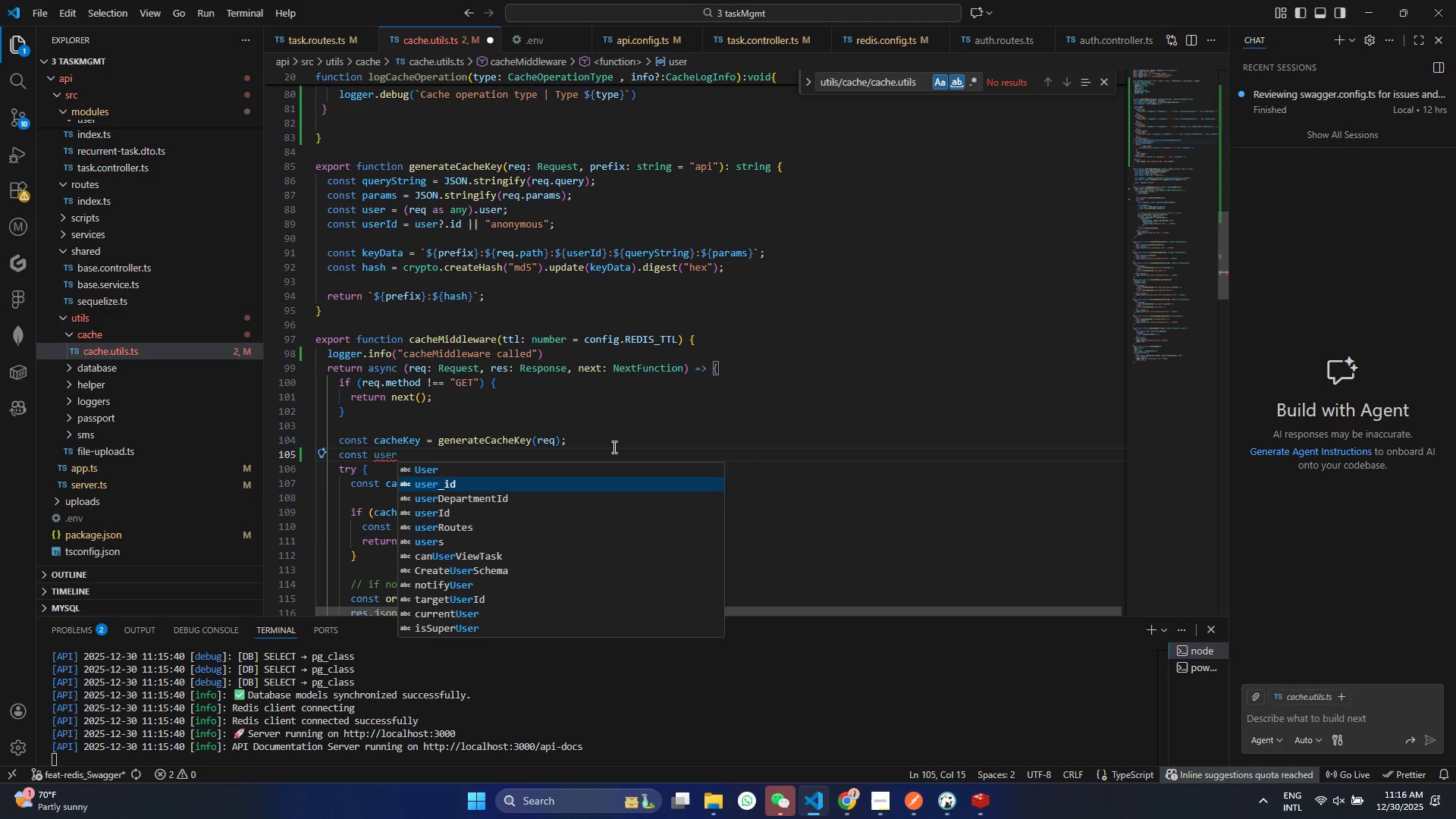 
type(Id = (we)
key(Backspace)
key(Backspace)
type(req as any)
 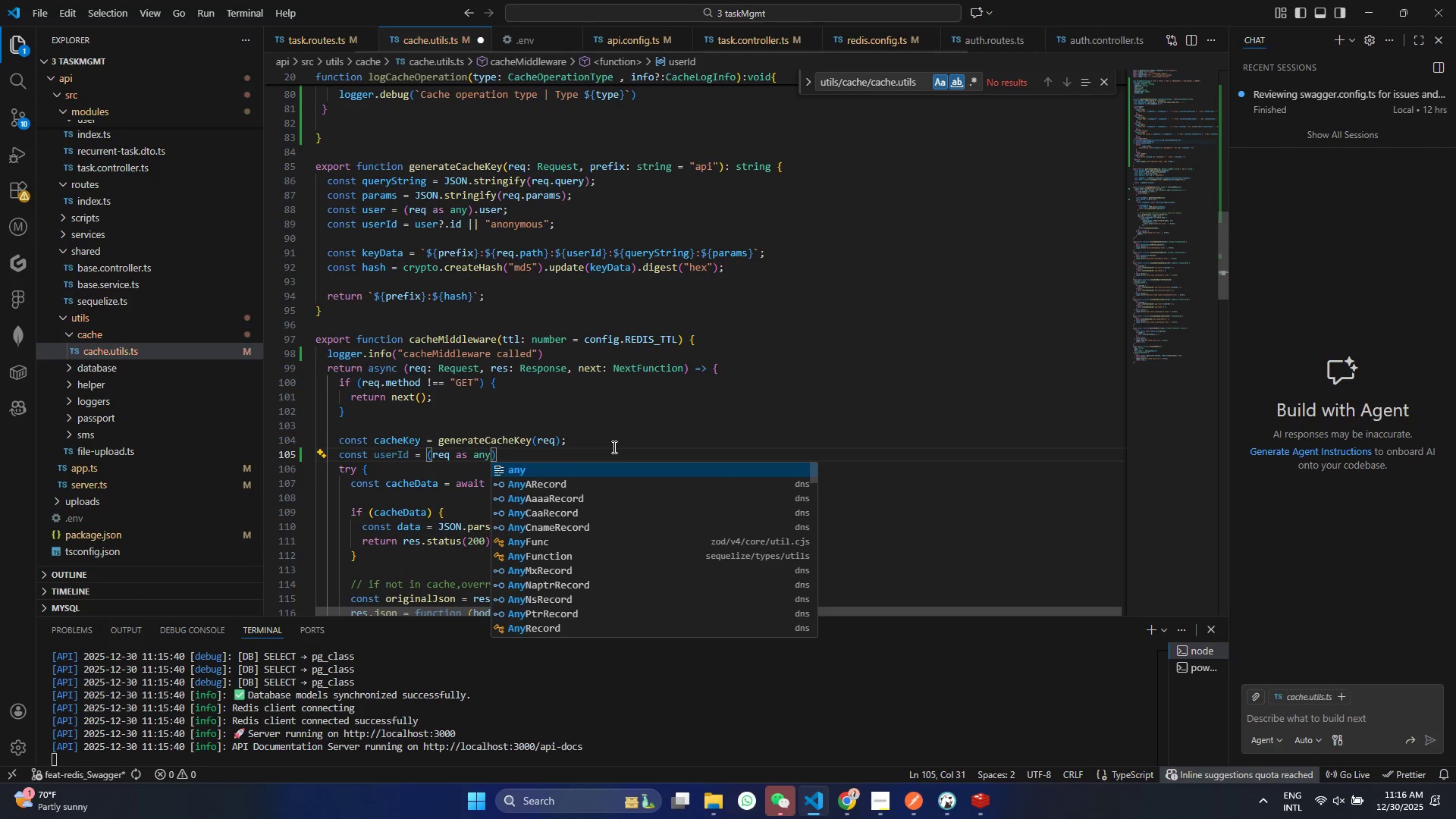 
key(ArrowRight)
 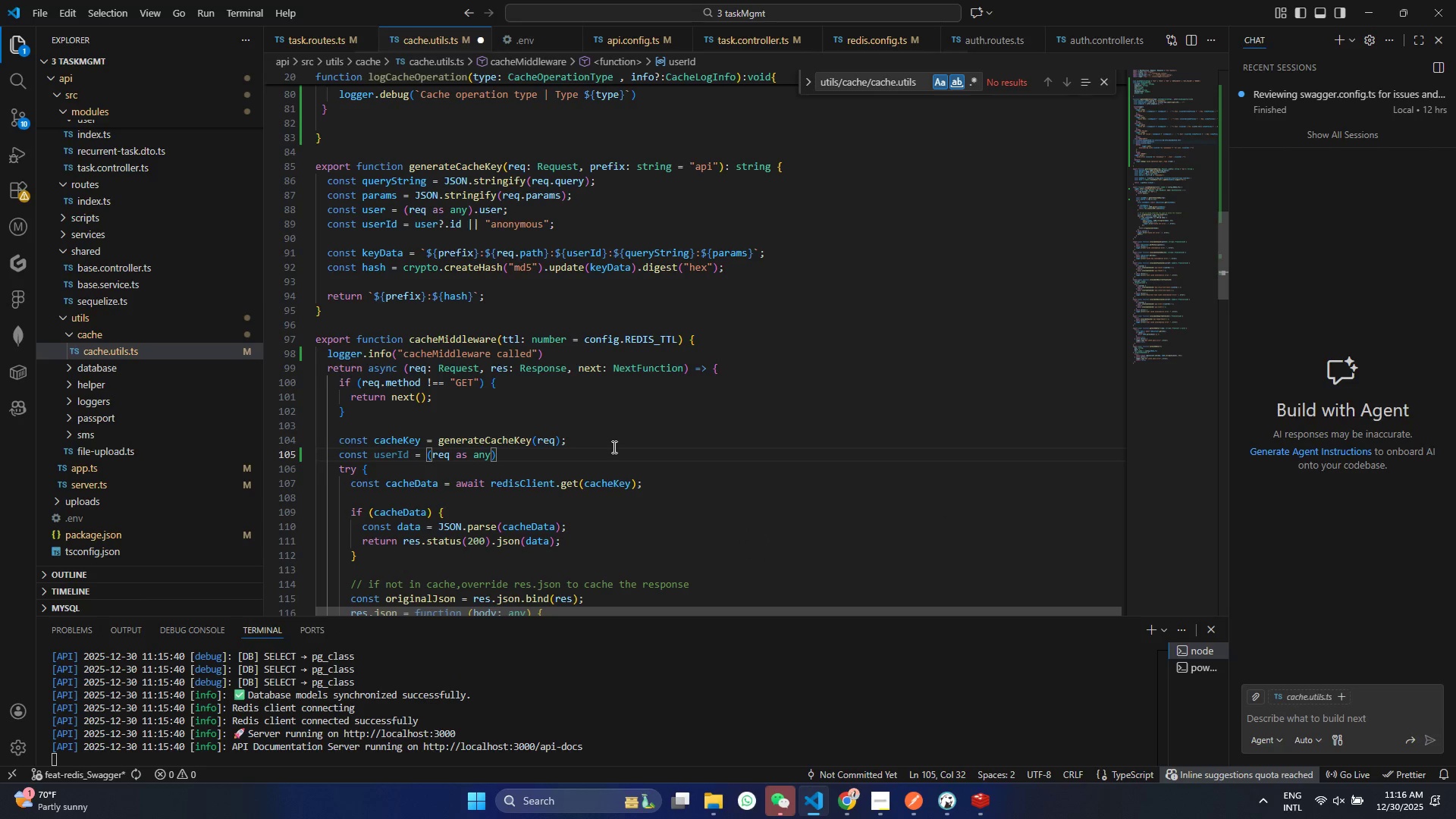 
type(.user?.i)
 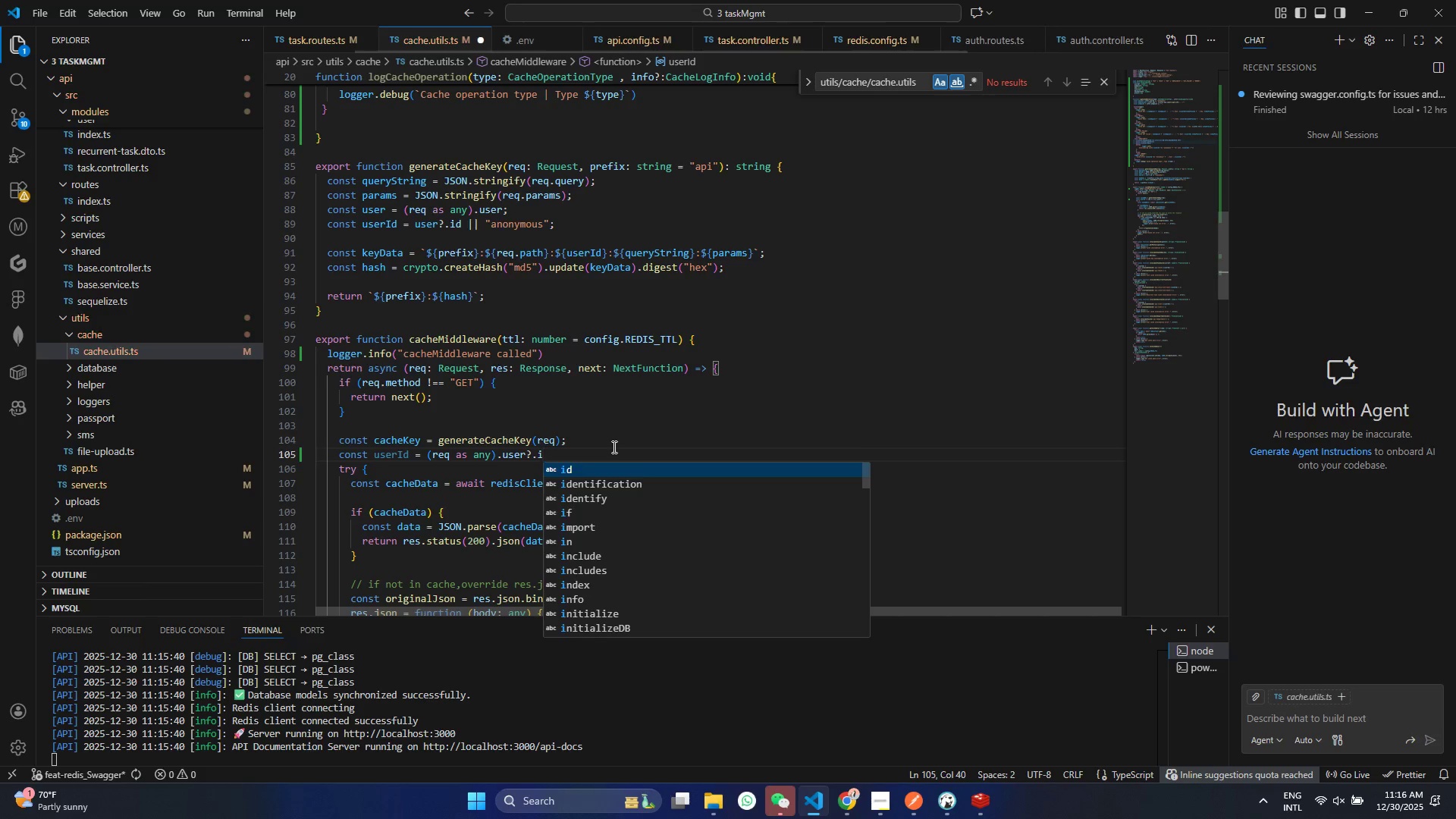 
 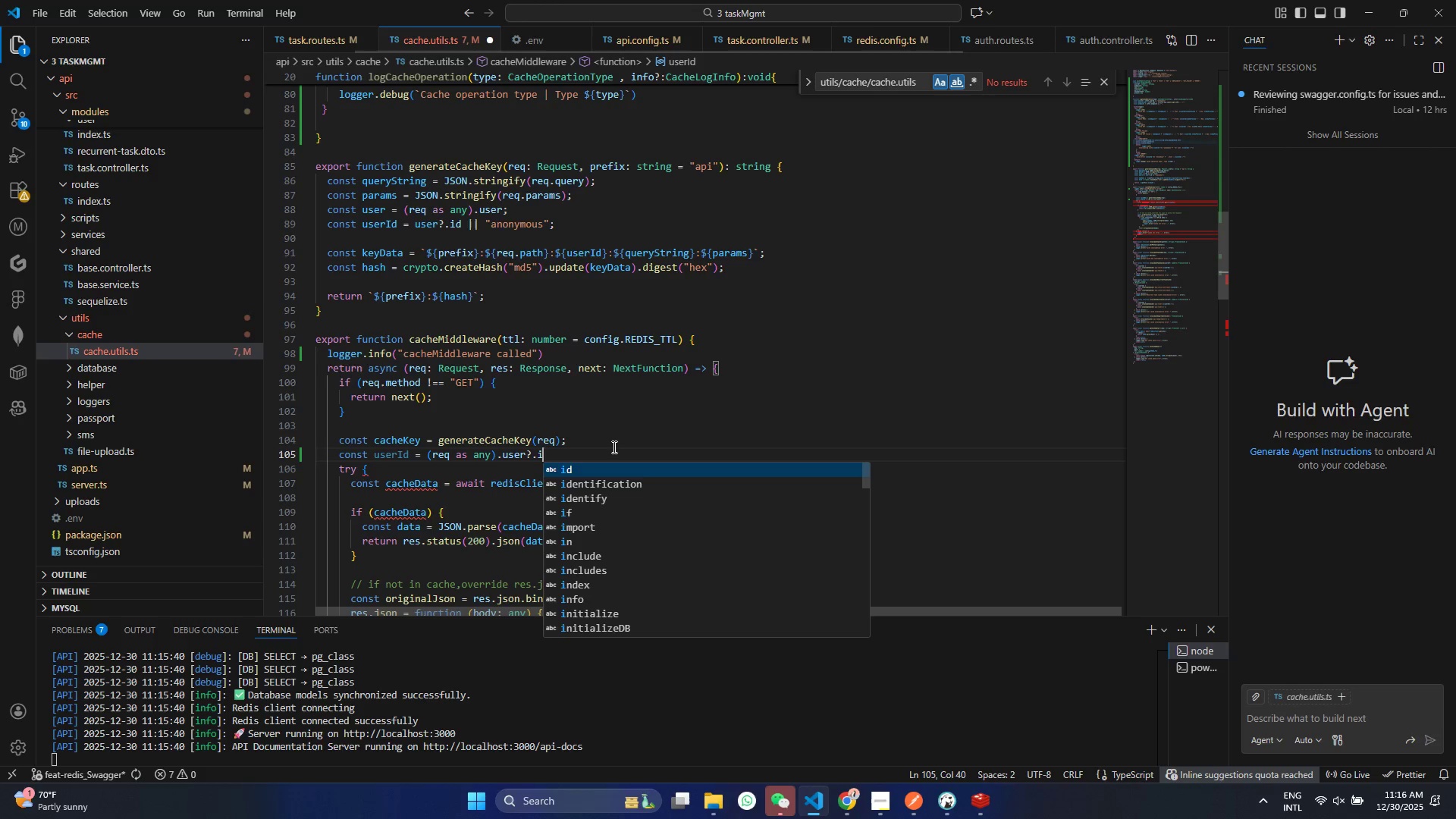 
key(Enter)
 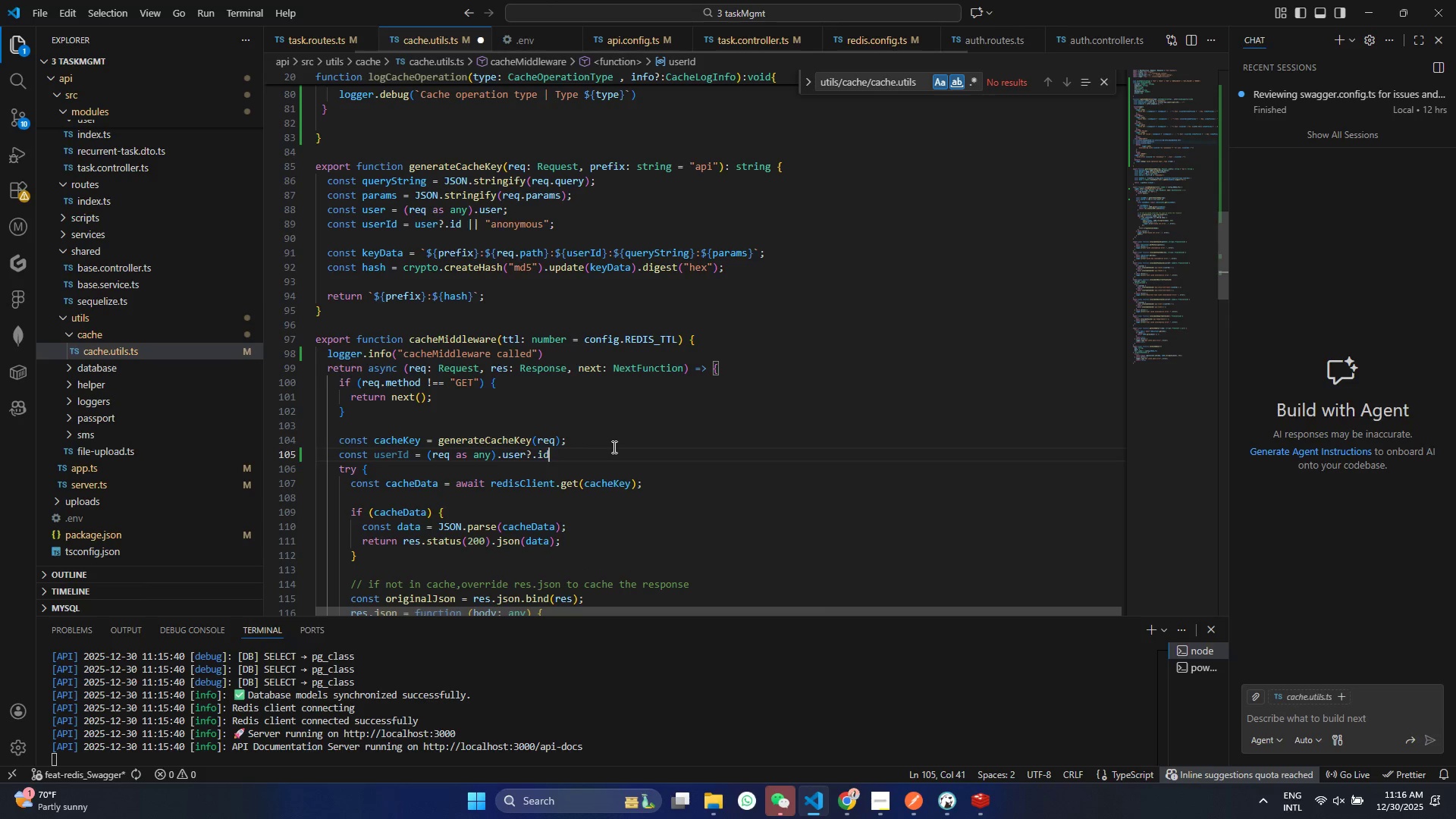 
key(Control+ControlLeft)
 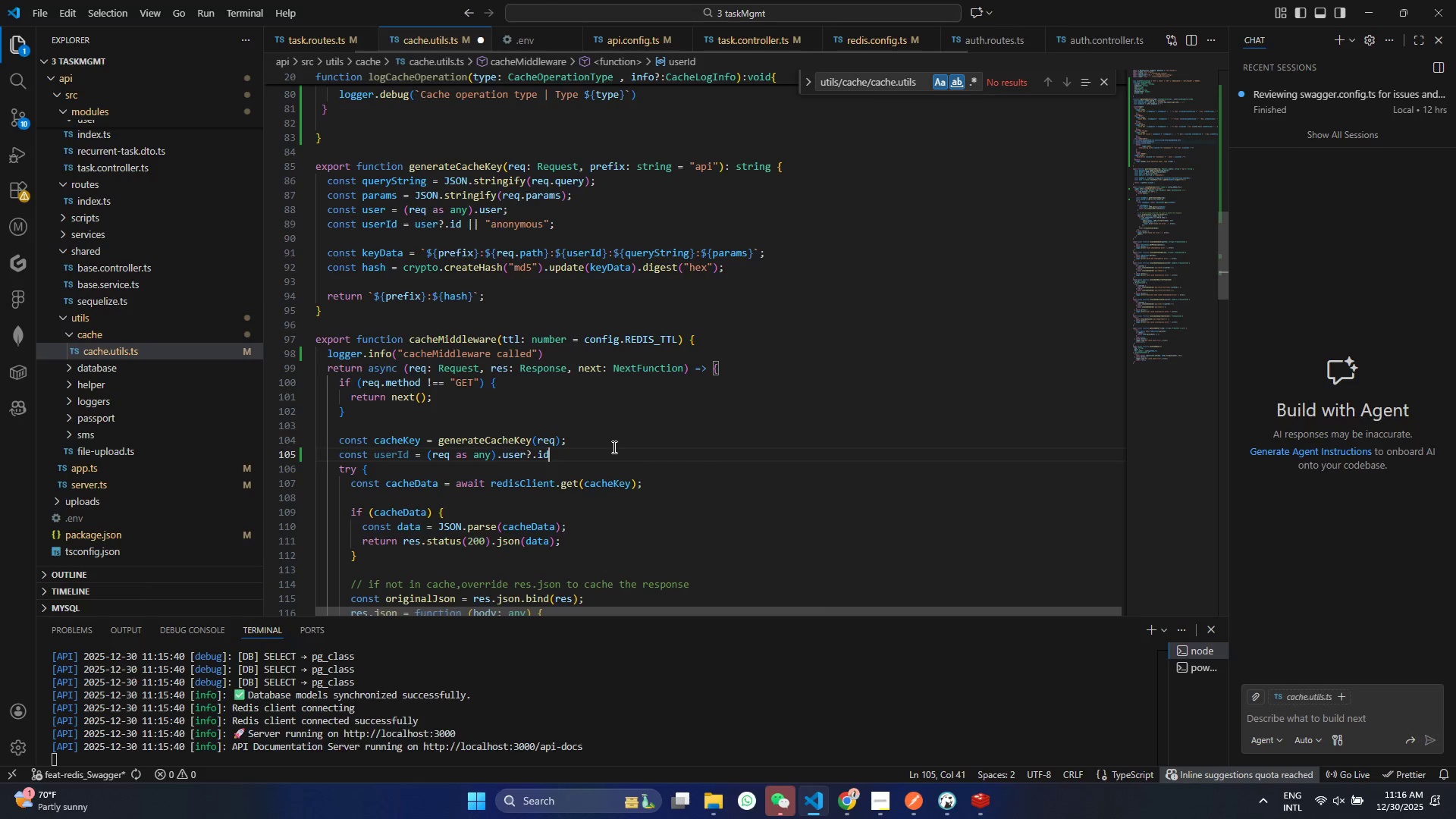 
key(Control+S)
 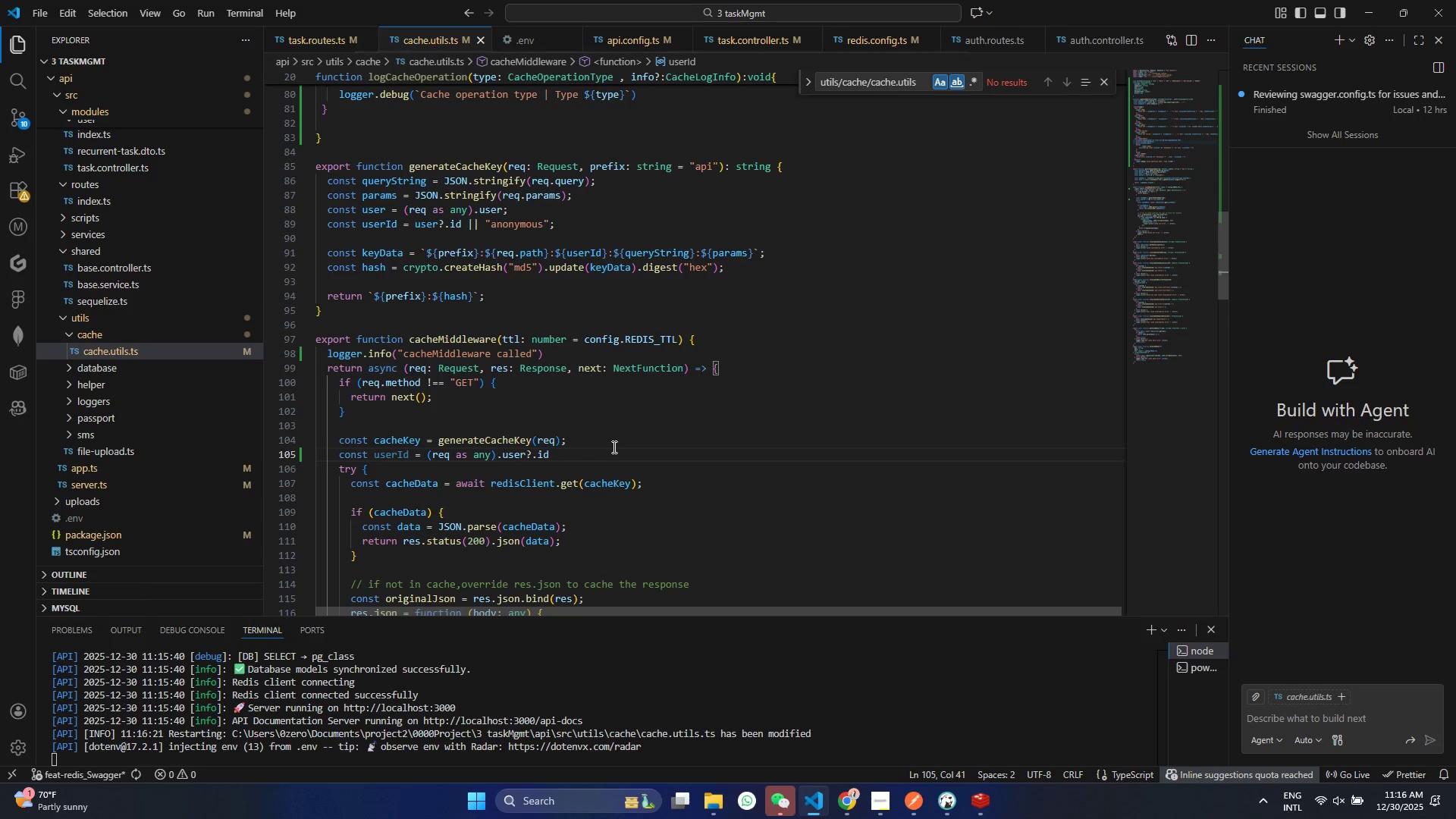 
key(Space)
 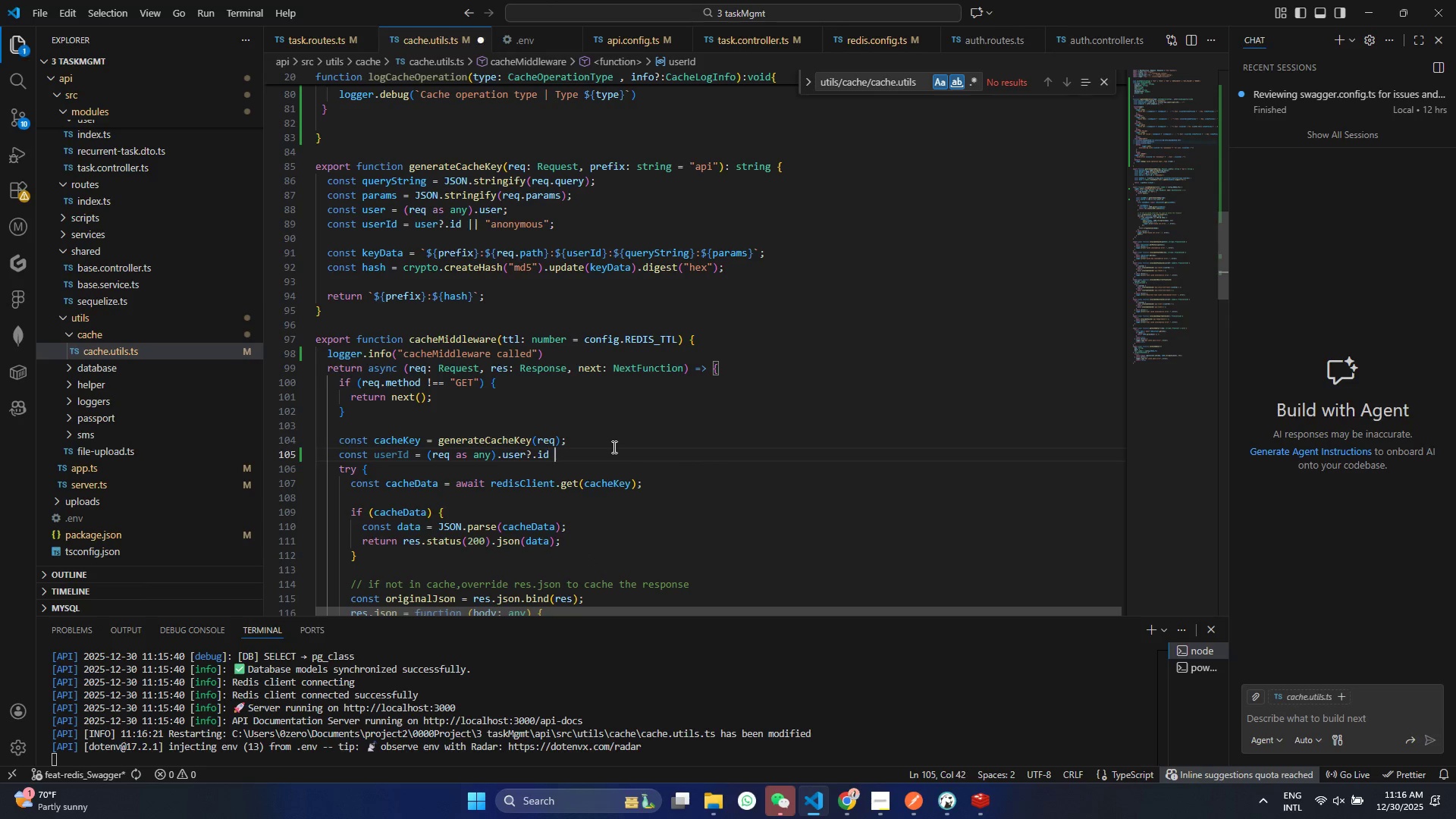 
key(Shift+Backslash)
 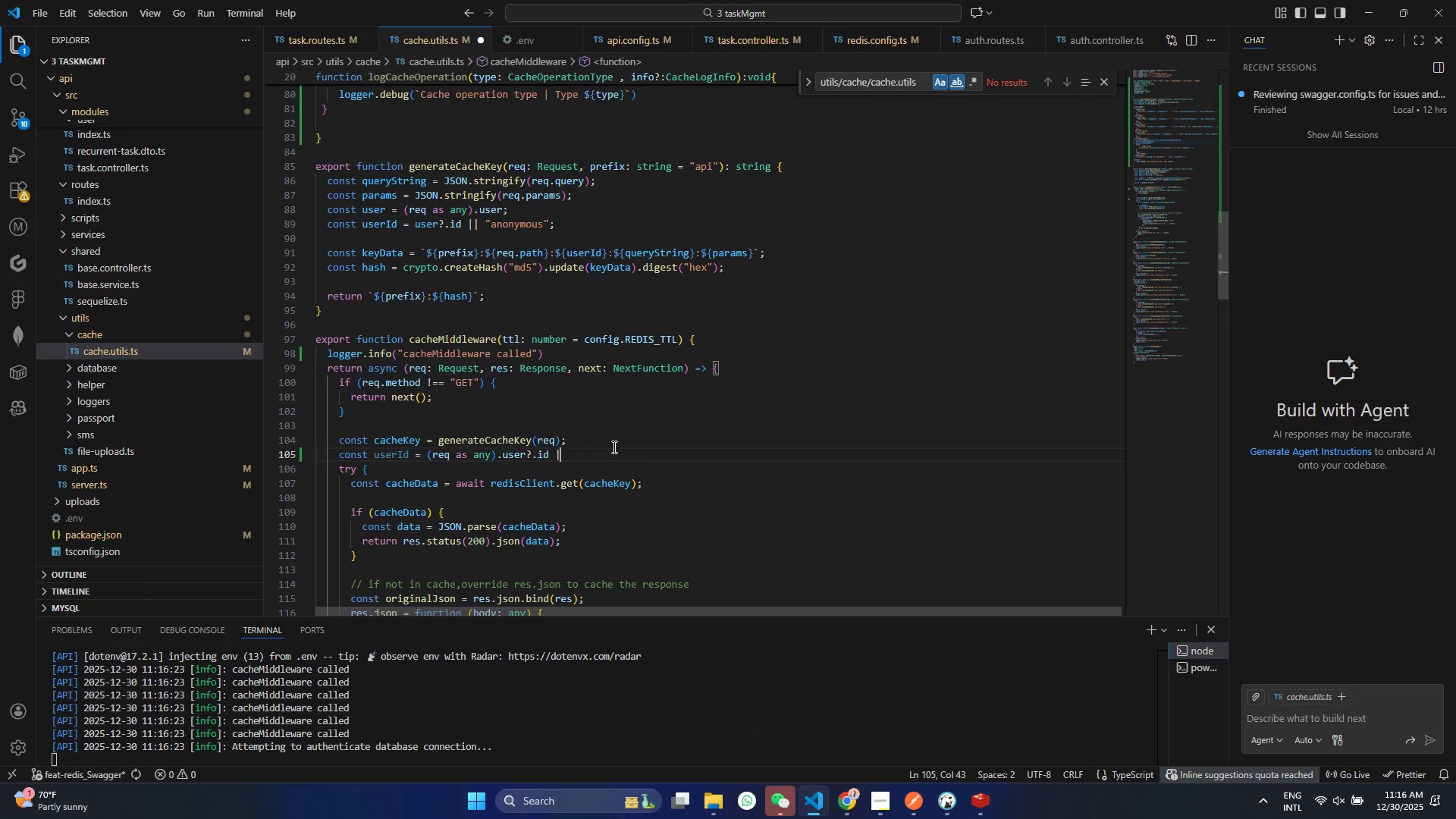 
key(Shift+Backslash)
 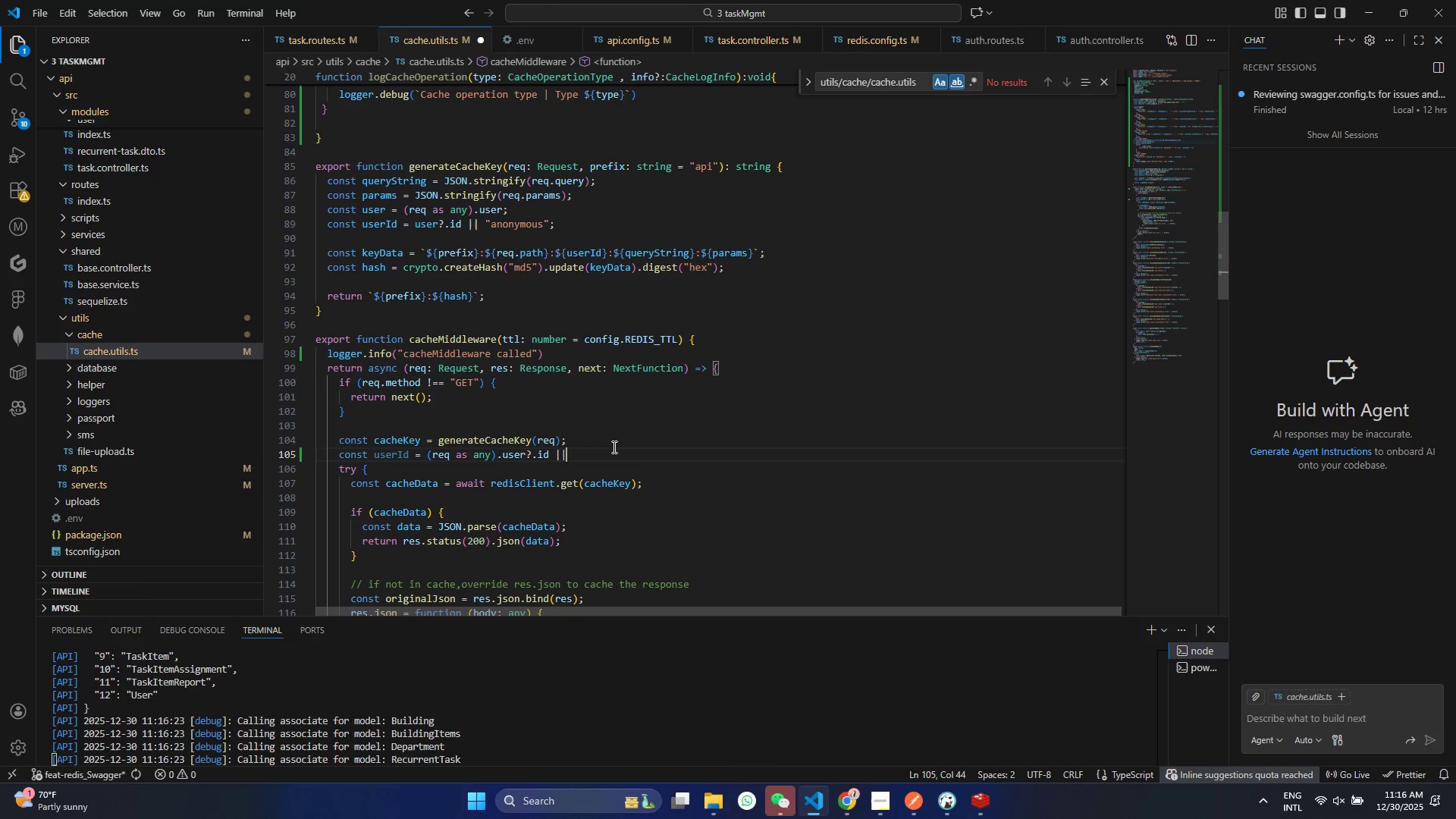 
key(Shift+Space)
 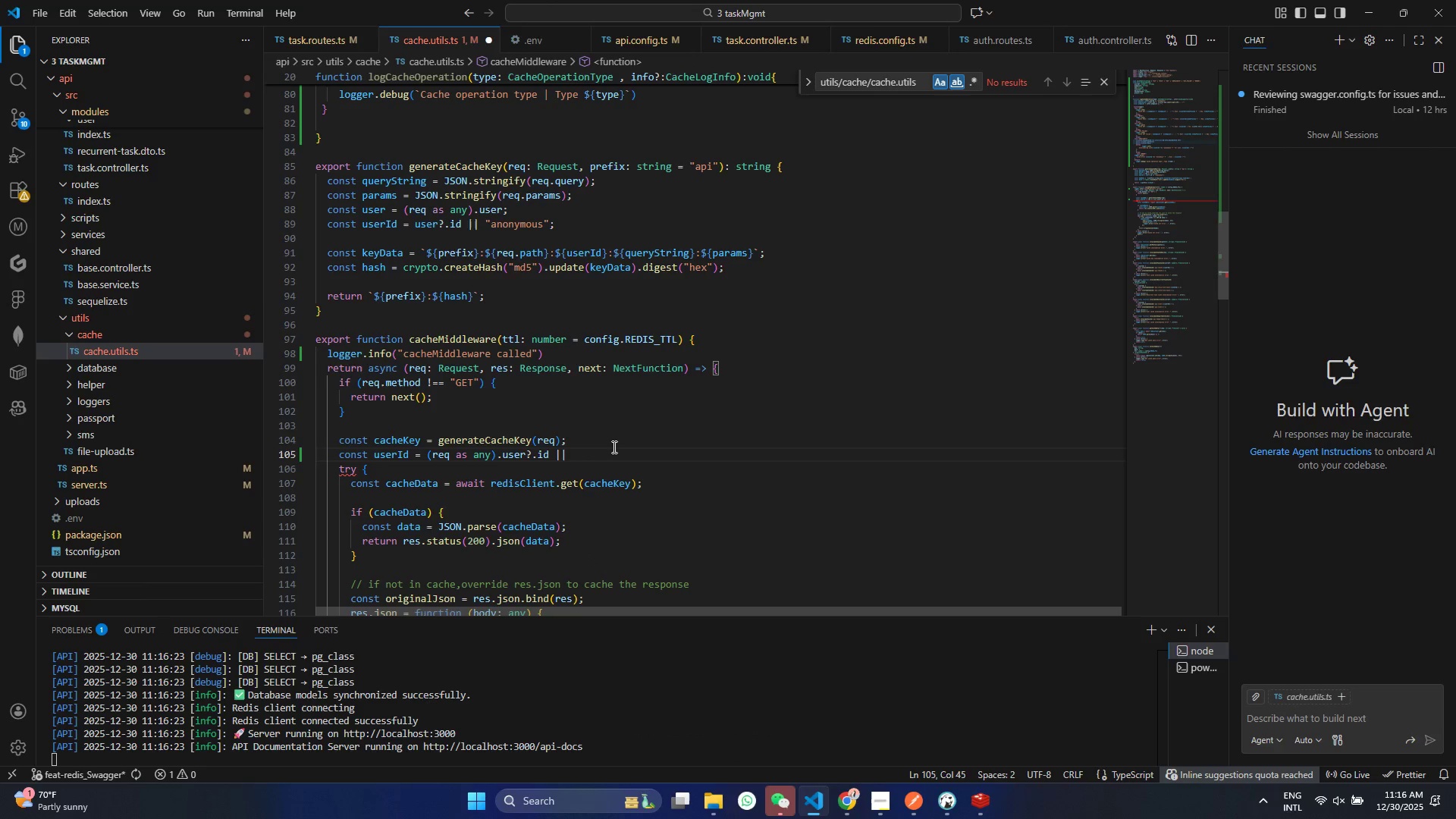 
key(Shift+Quote)
 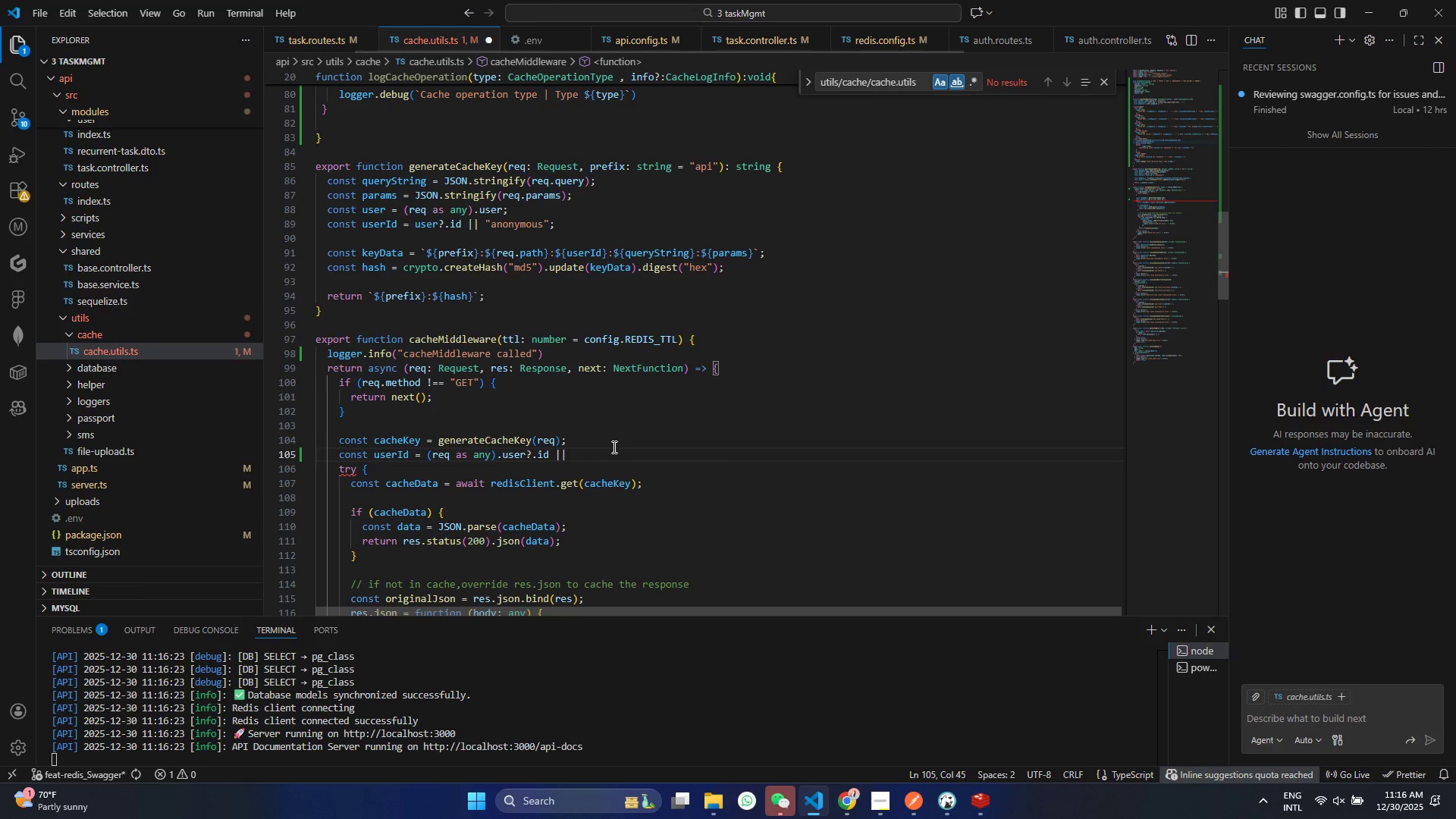 
key(Shift+Quote)
 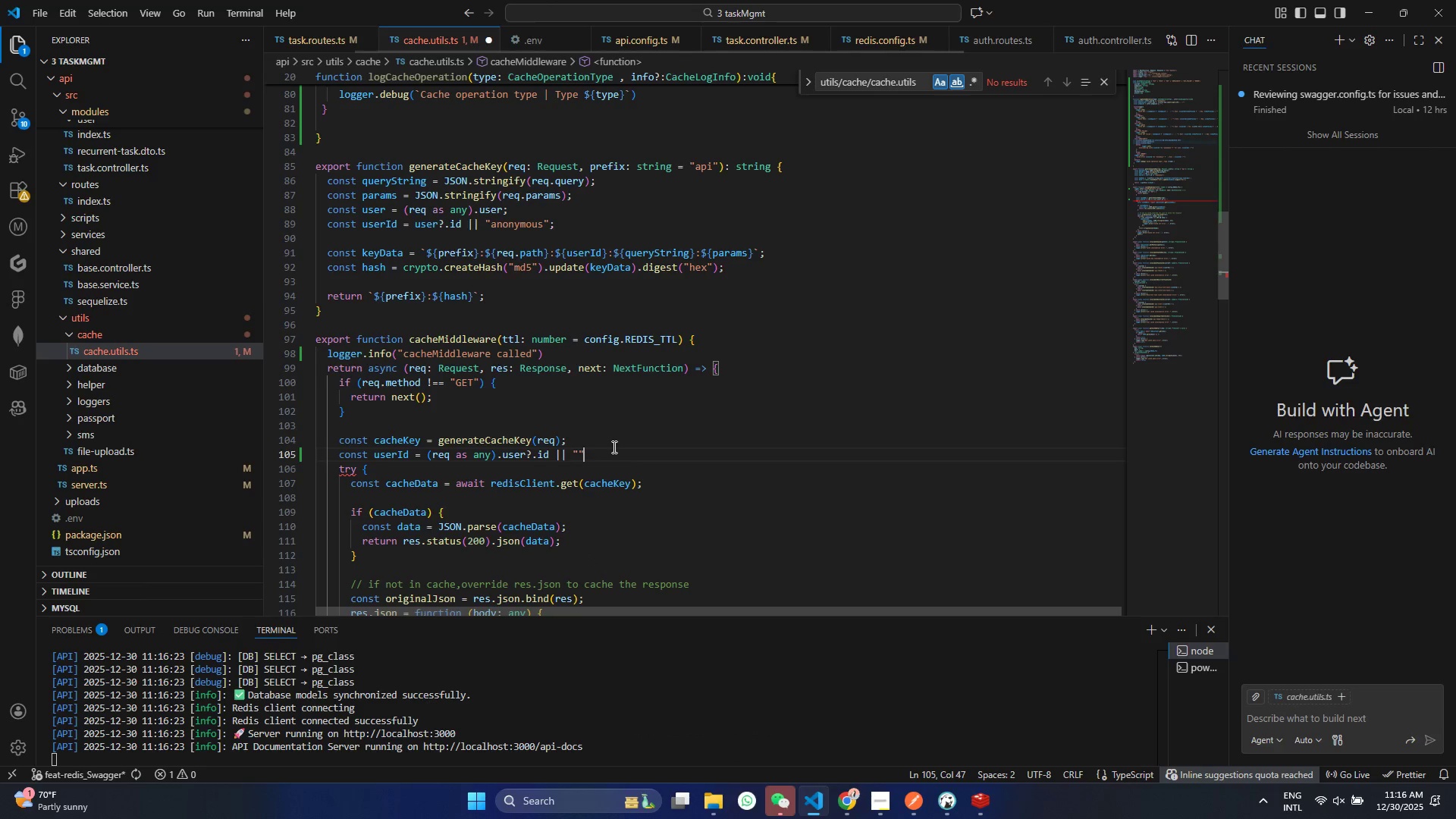 
key(Shift+ArrowLeft)
 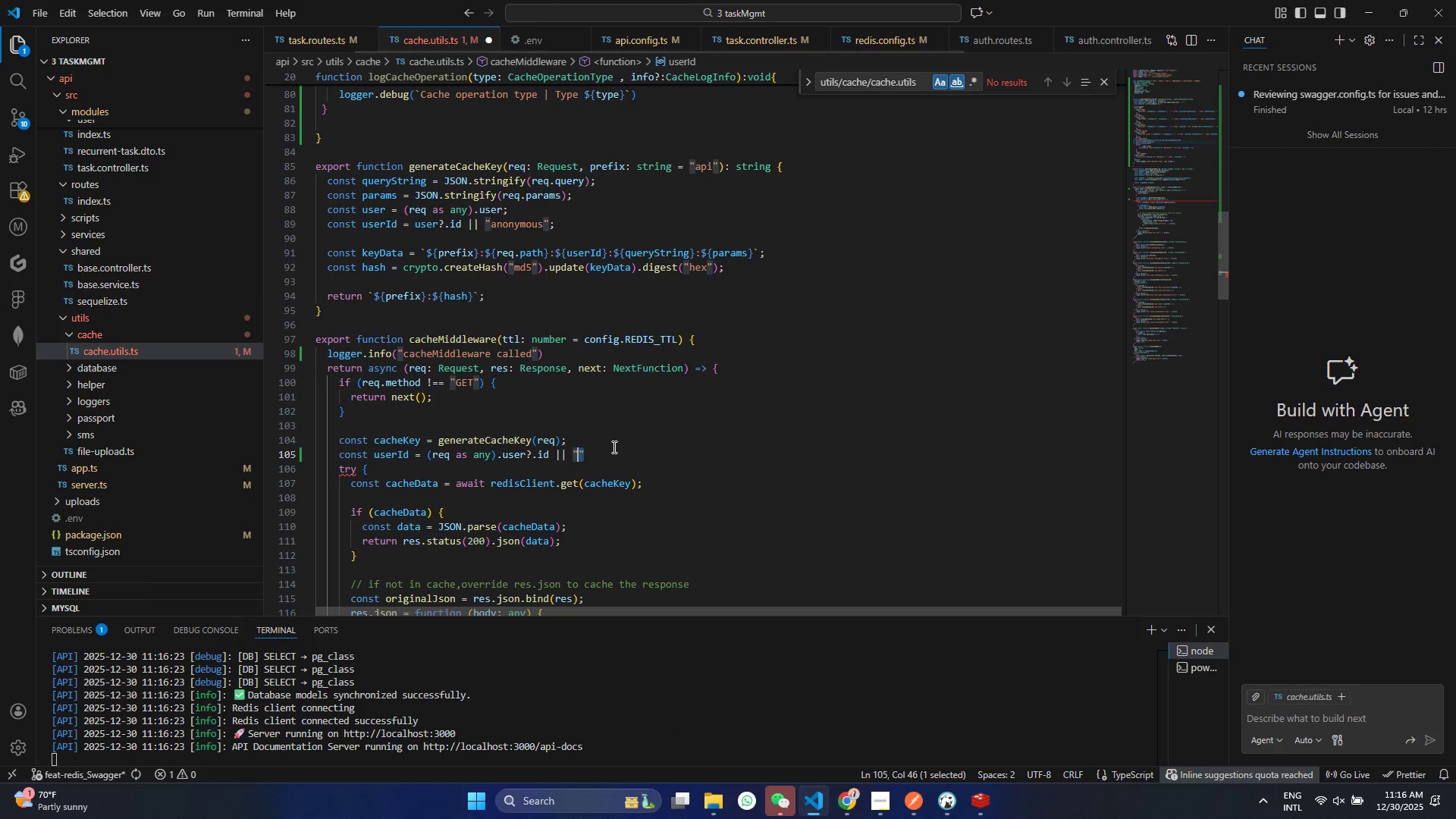 
key(A)
 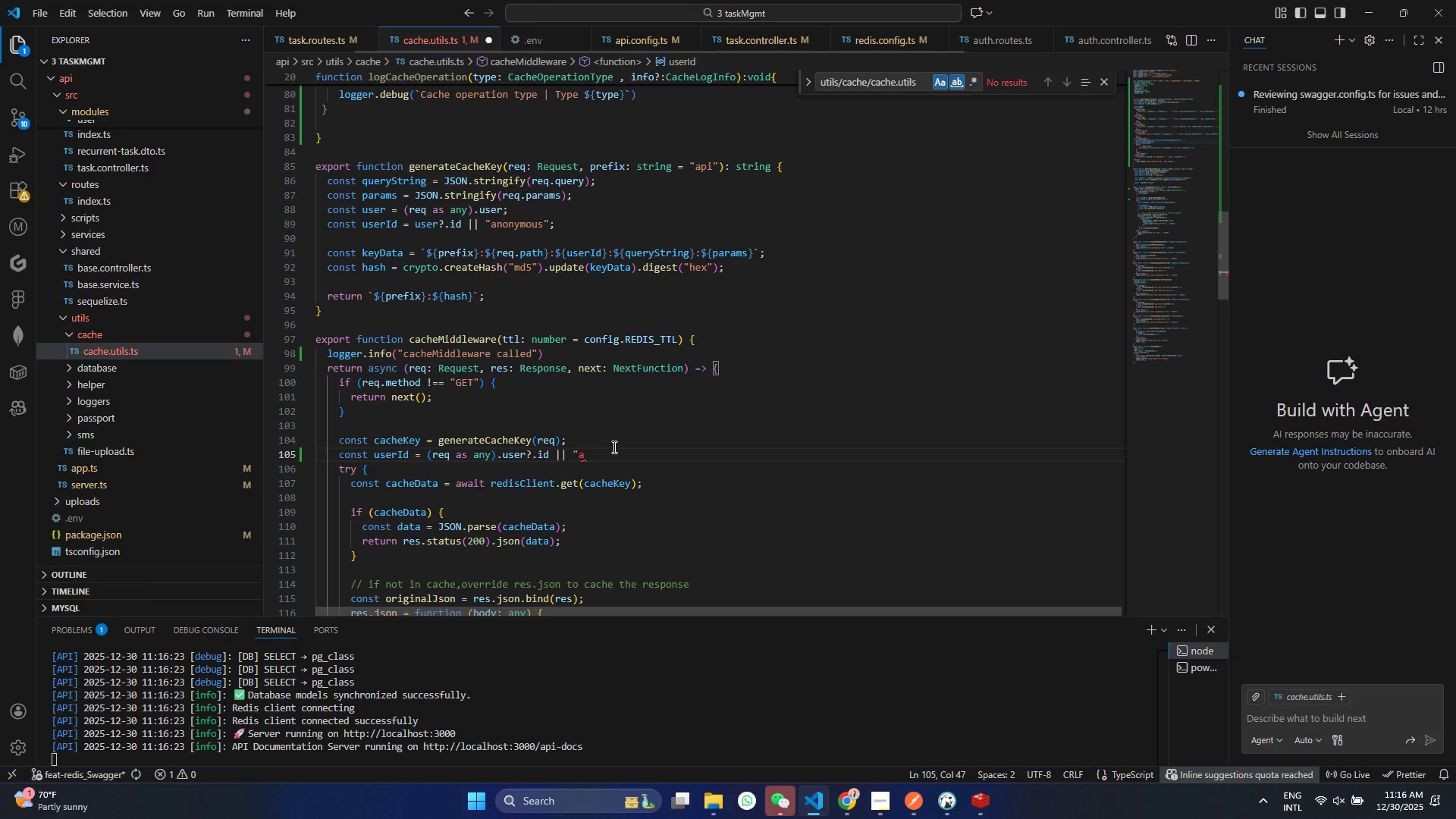 
key(Backspace)
 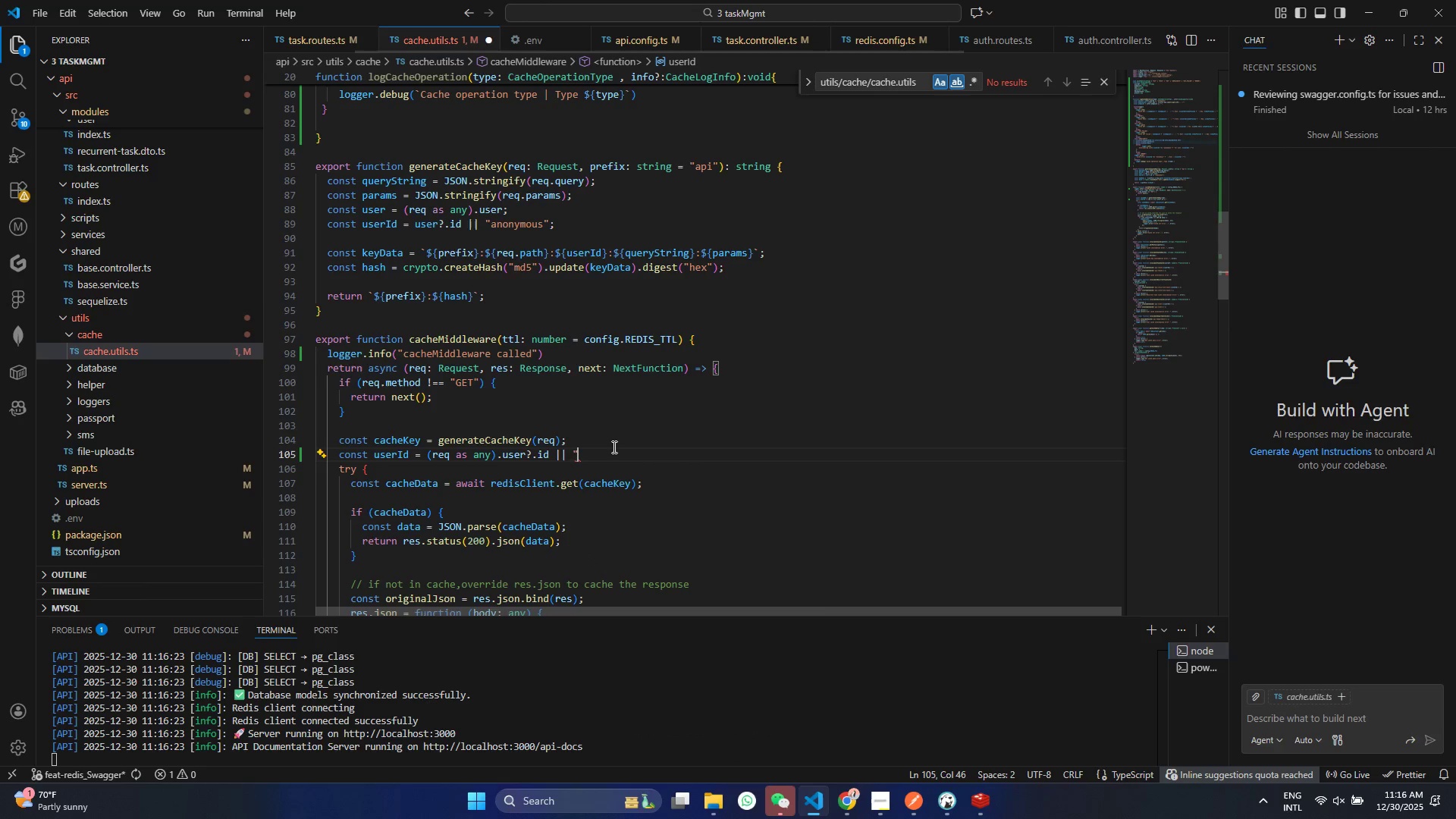 
key(Shift+Quote)
 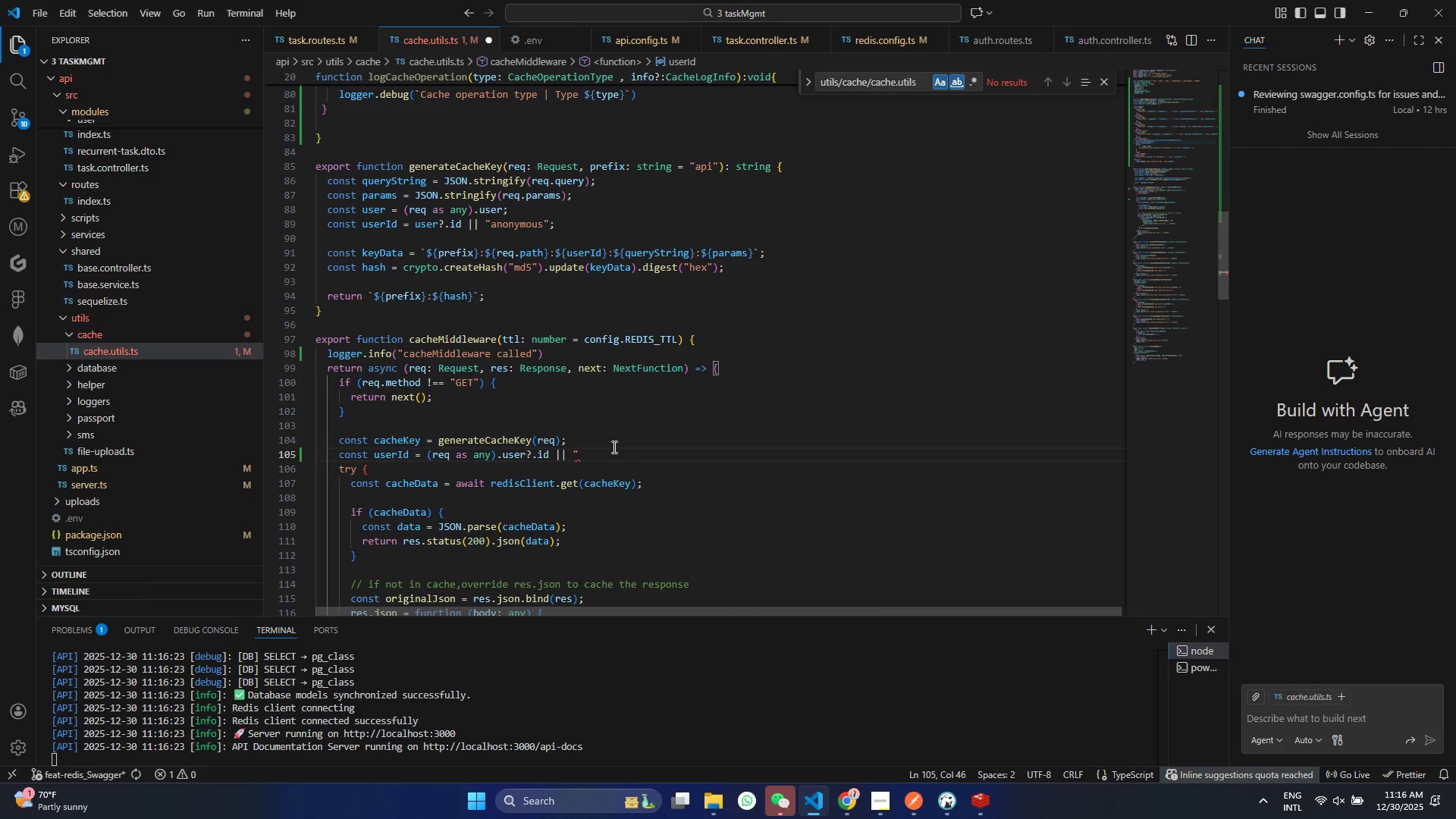 
key(Shift+Quote)
 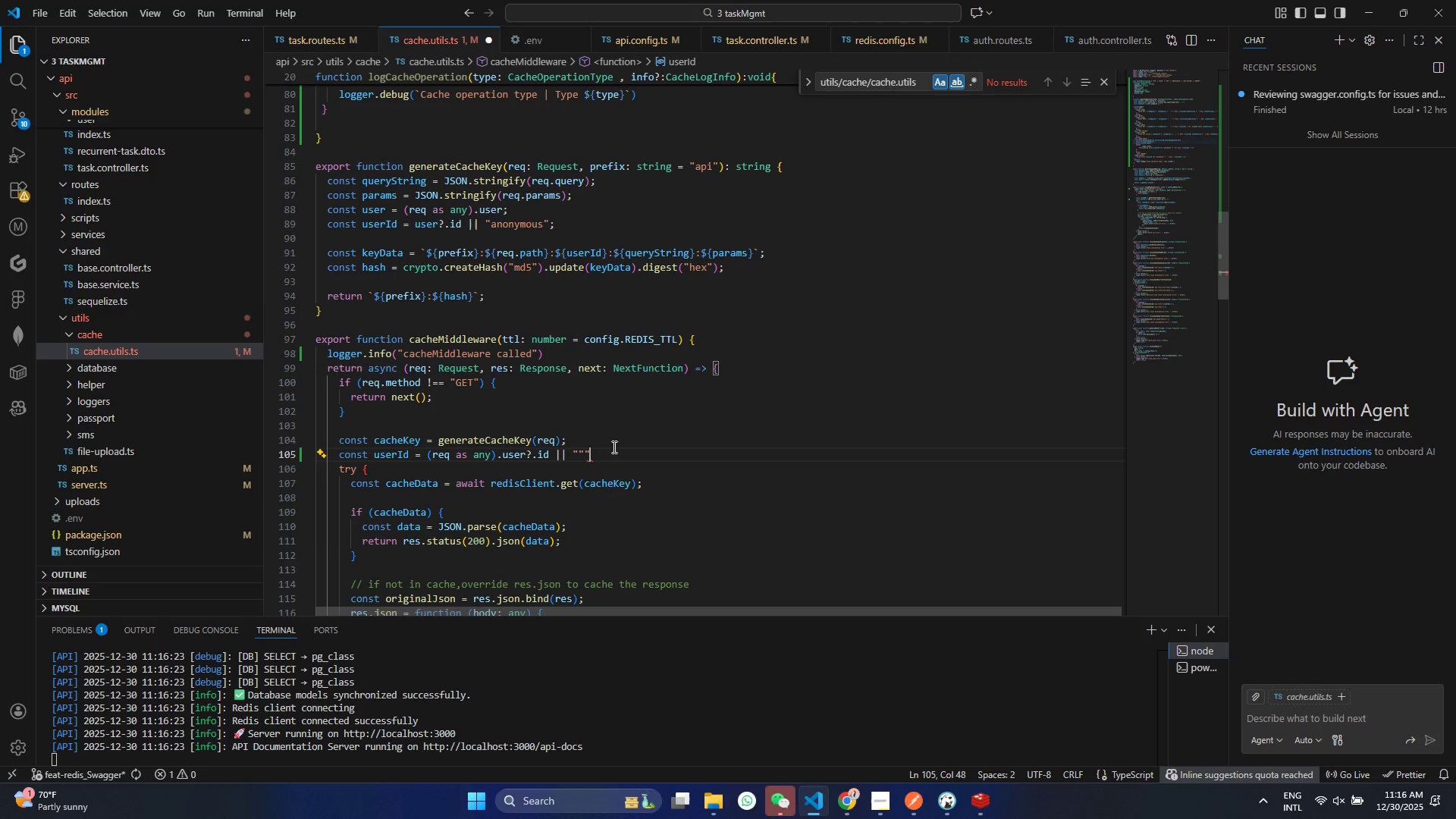 
key(Backspace)
 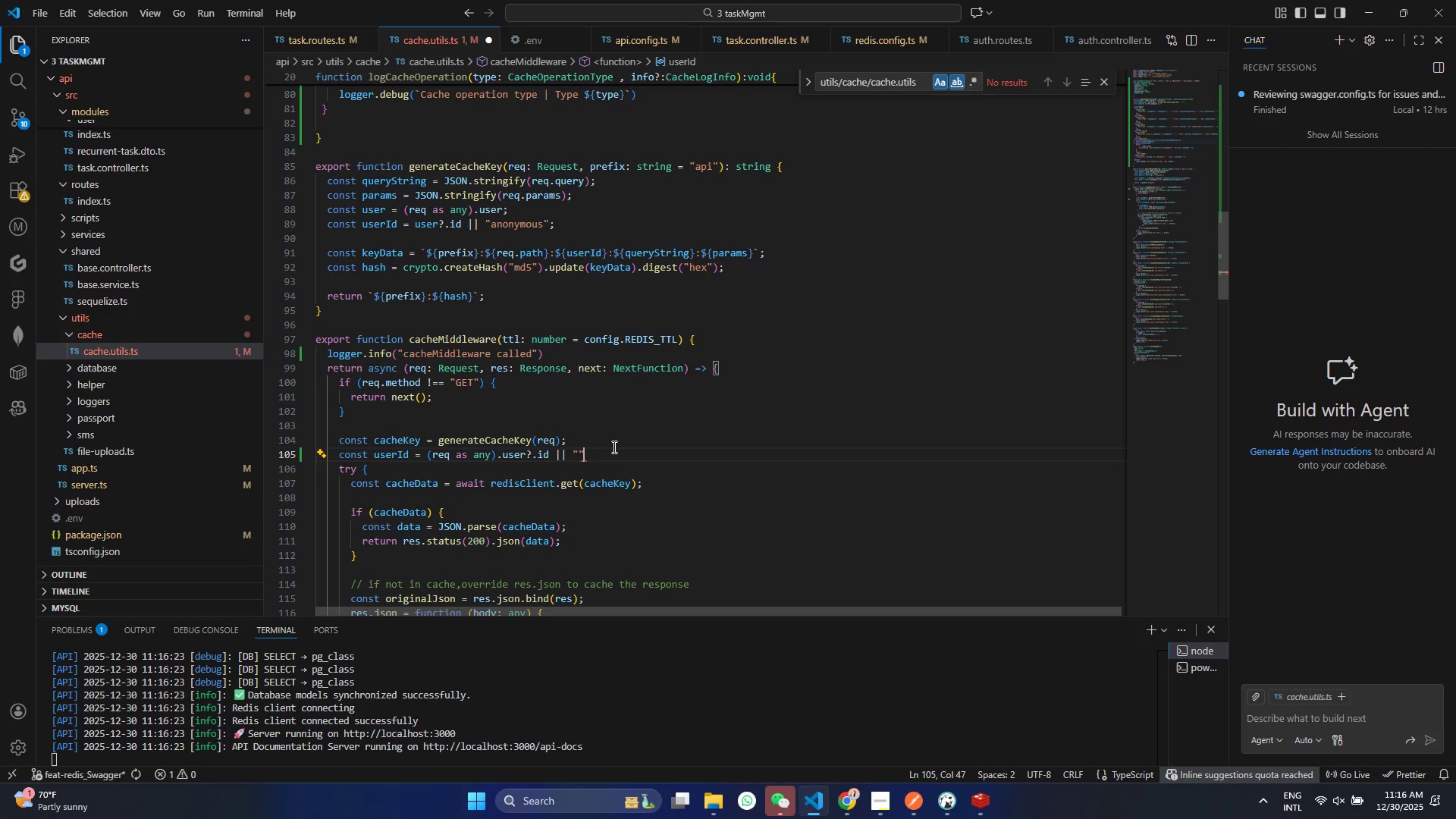 
key(ArrowLeft)
 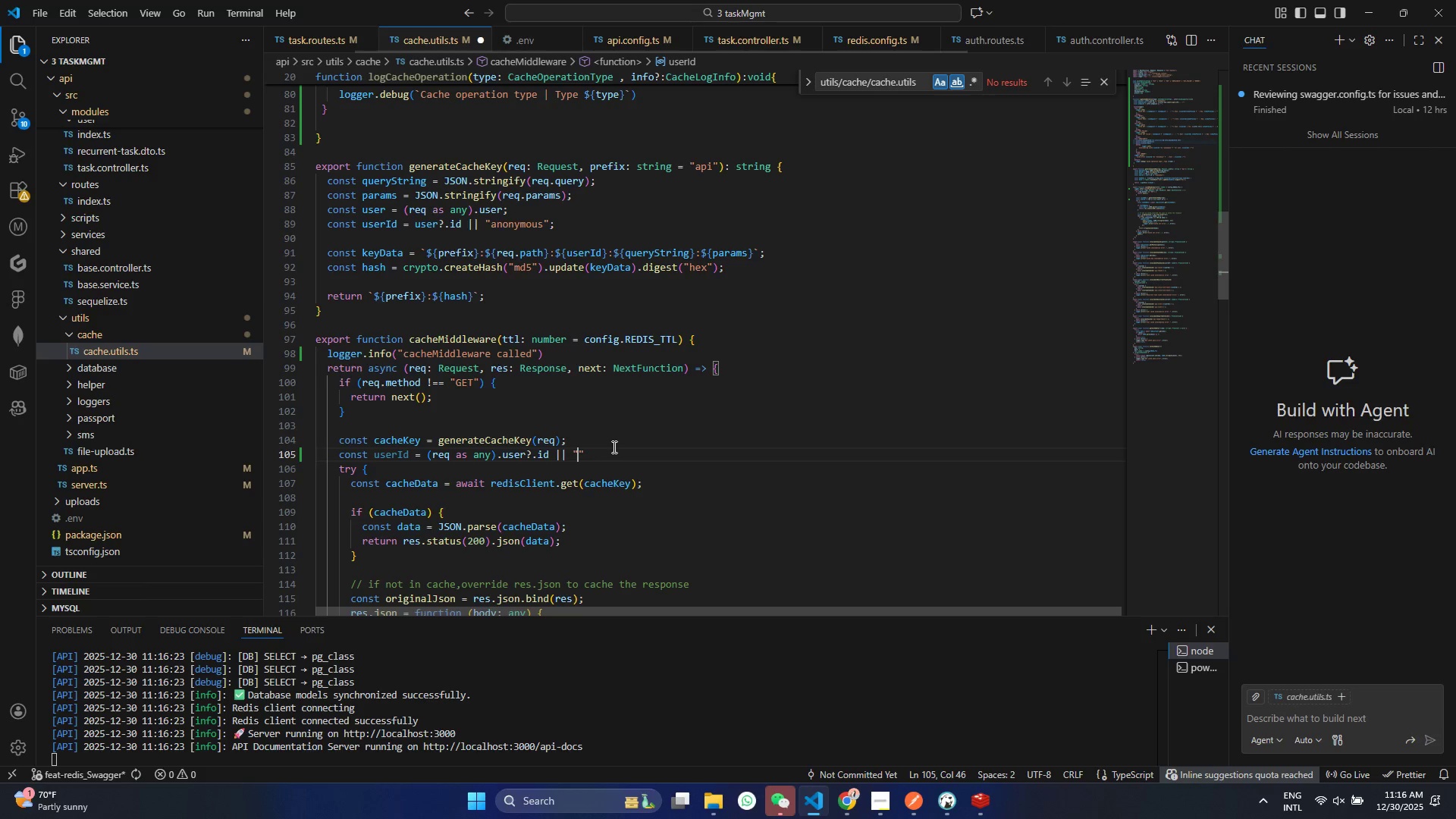 
type(anonymous)
 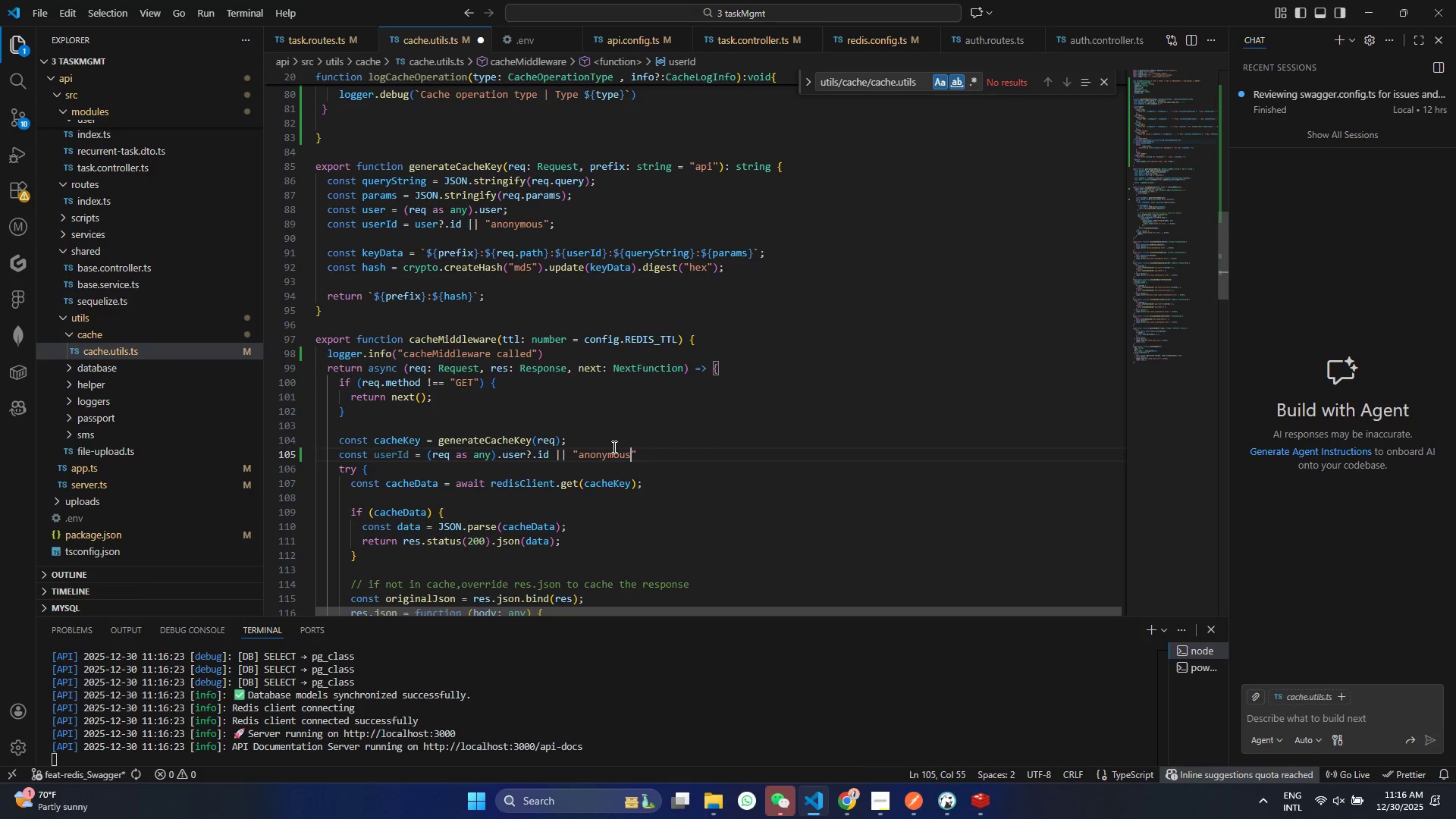 
key(Control+ControlLeft)
 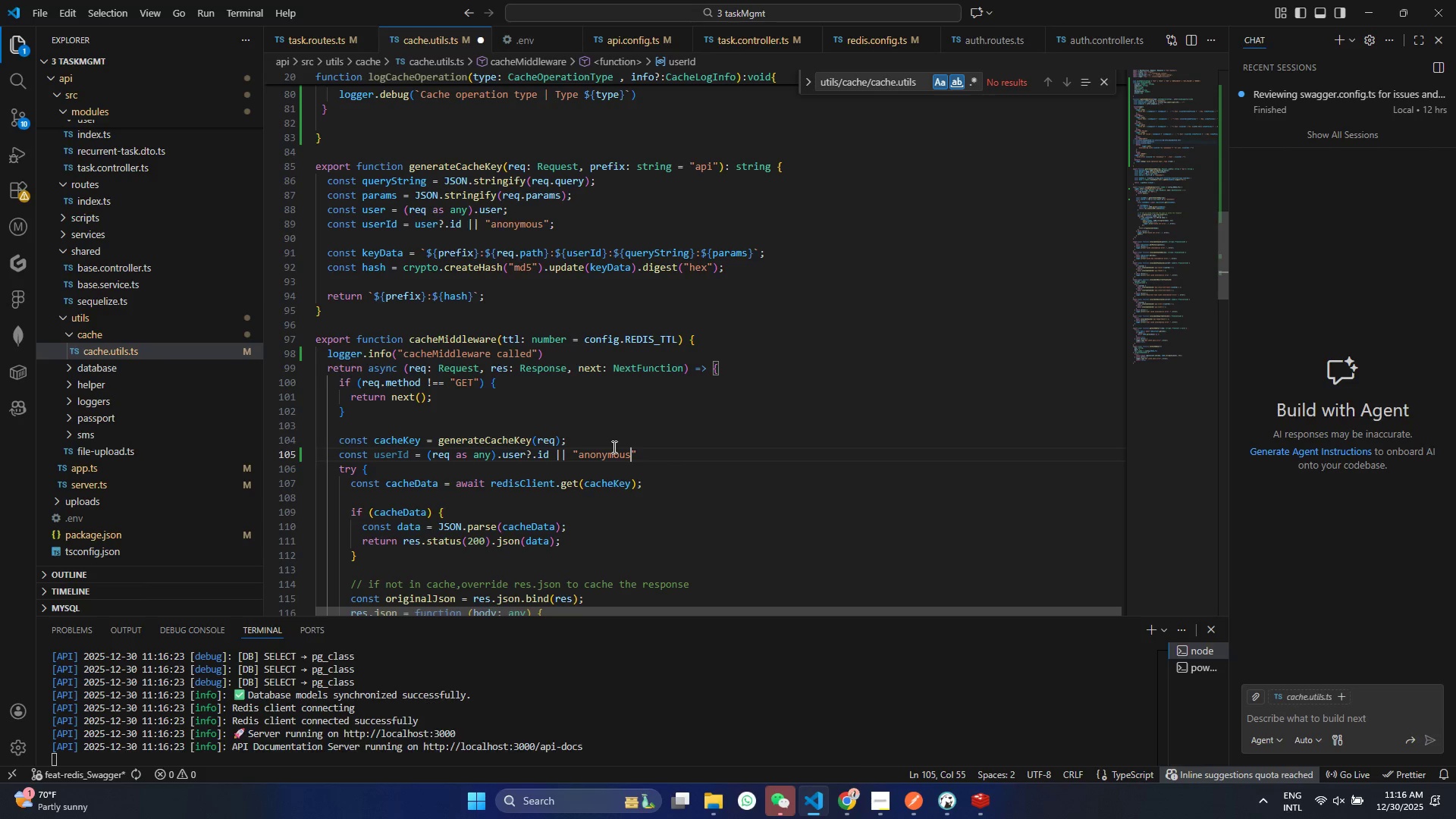 
key(Control+S)
 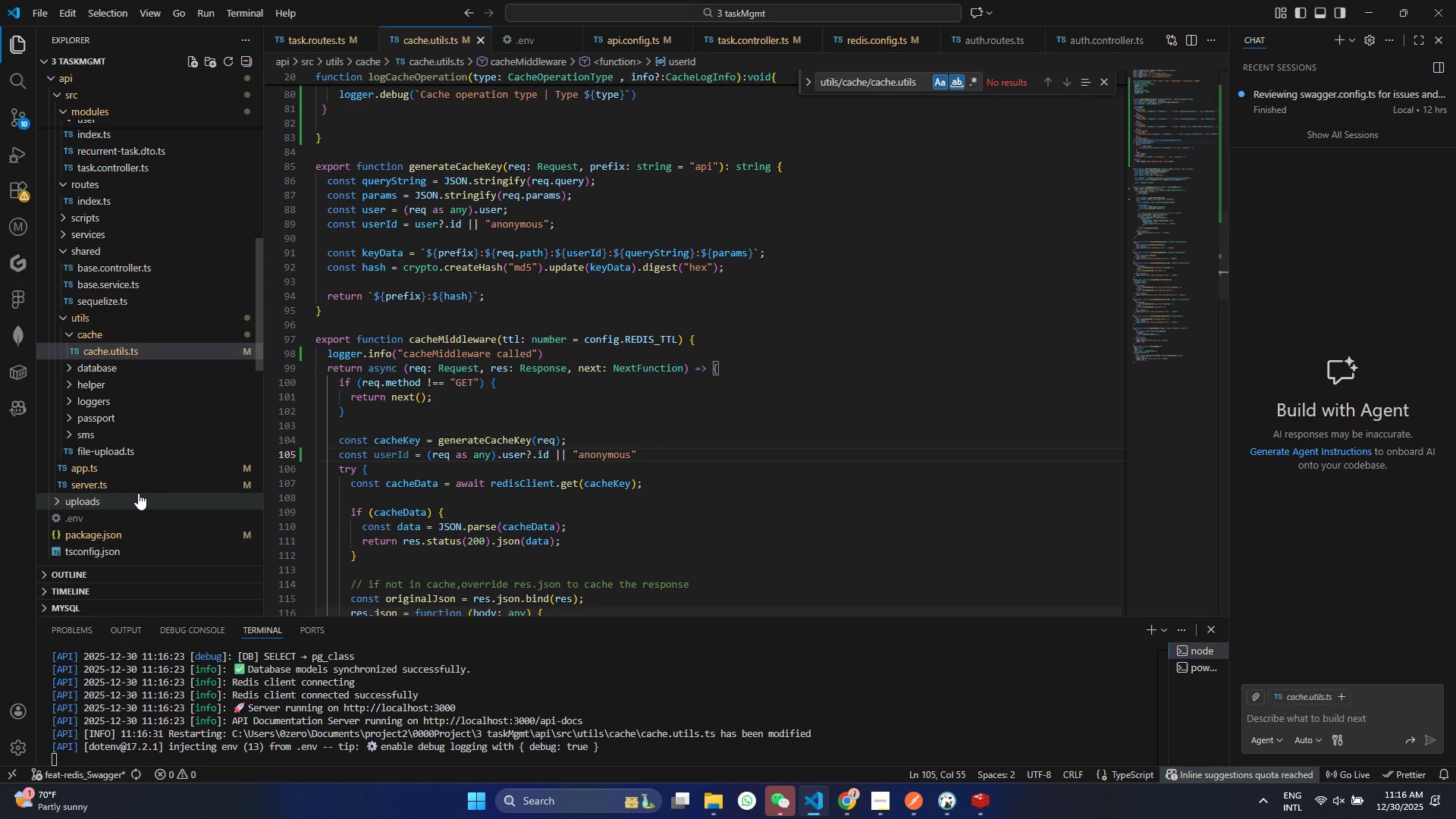 
key(Alt+Shift+ArrowDown)
 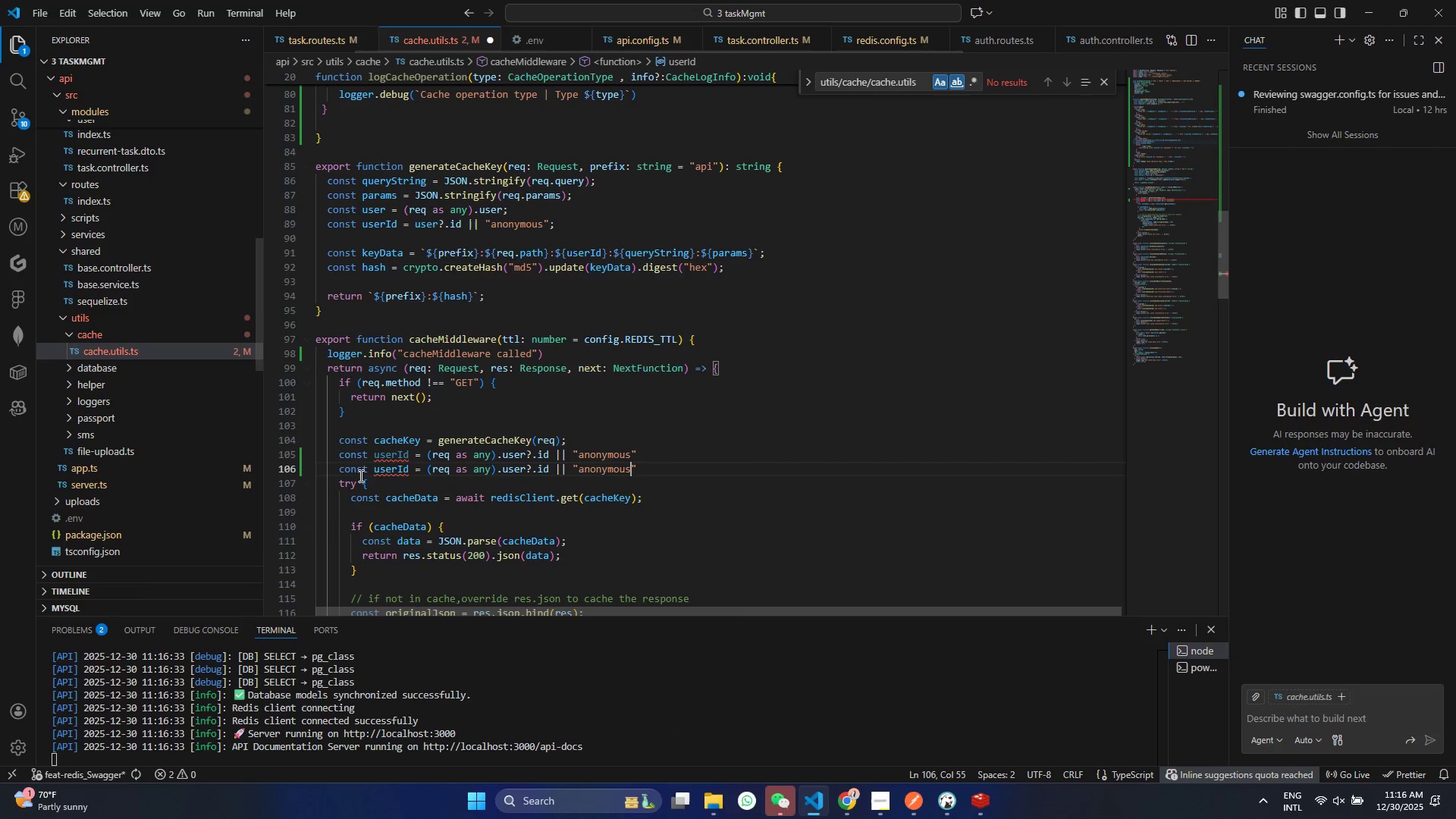 
double_click([380, 473])
 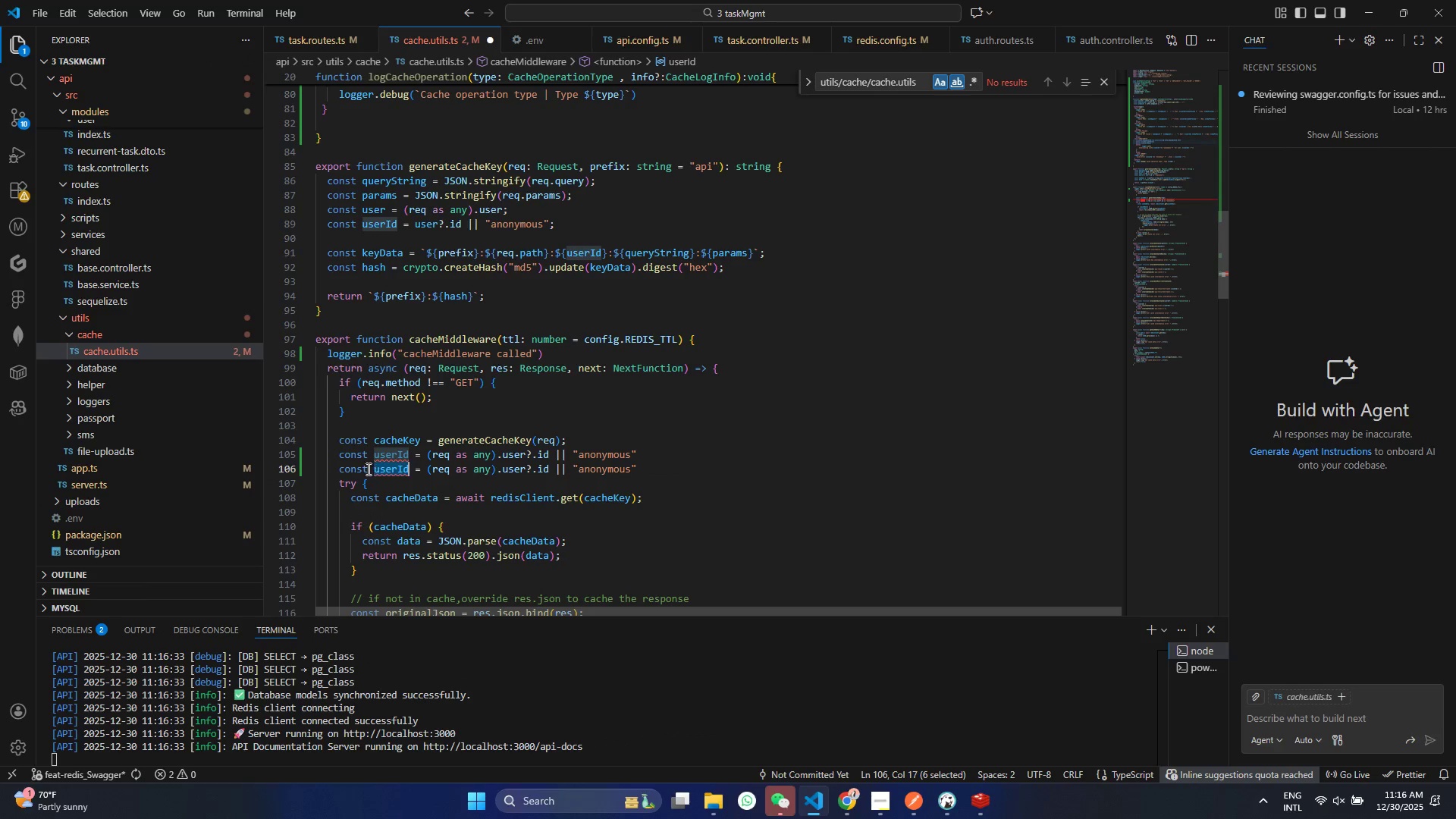 
type(em)
key(Backspace)
type(nd)
key(Backspace)
type(dpoint)
 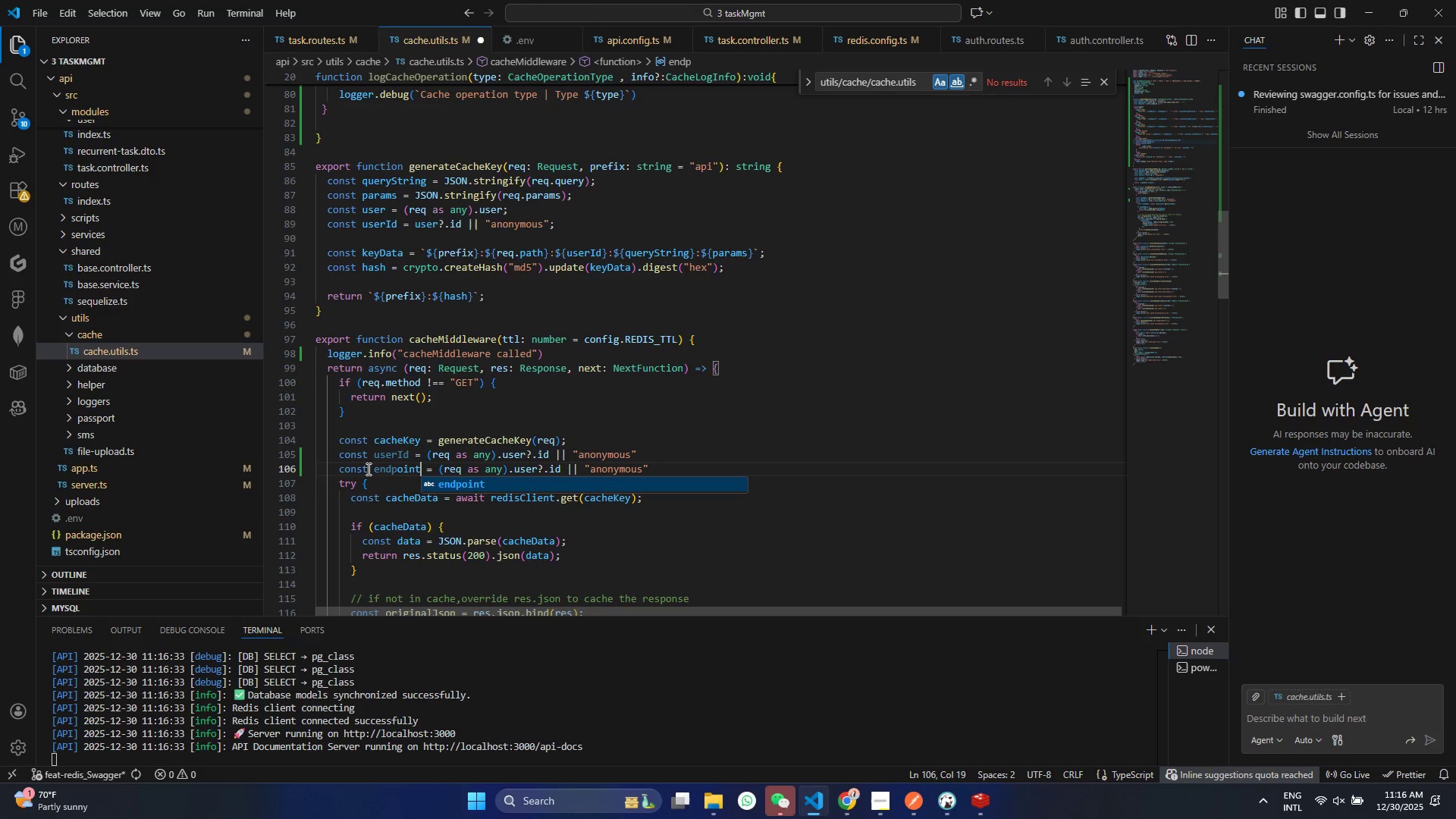 
key(Control+ControlLeft)
 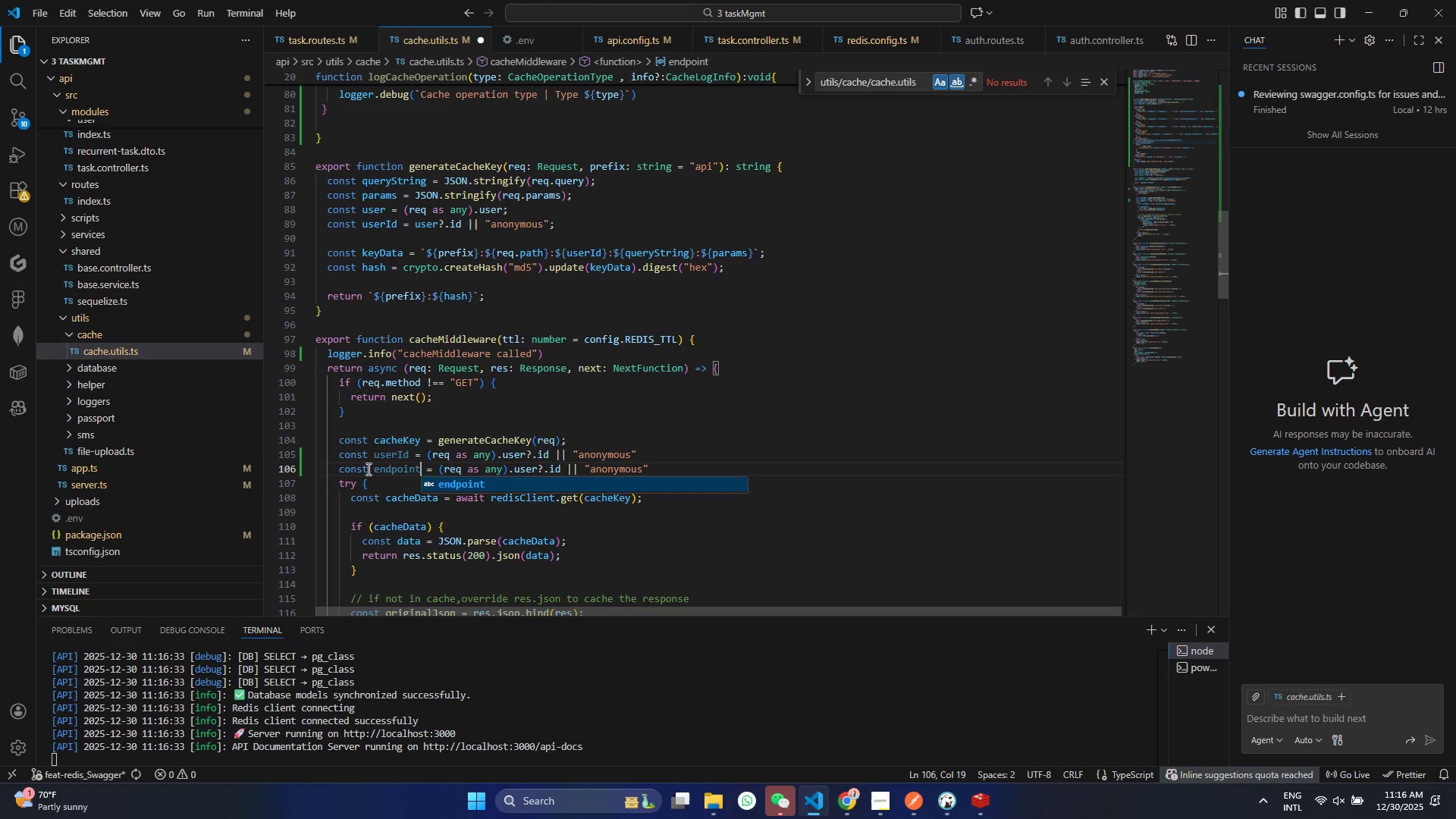 
key(Control+S)
 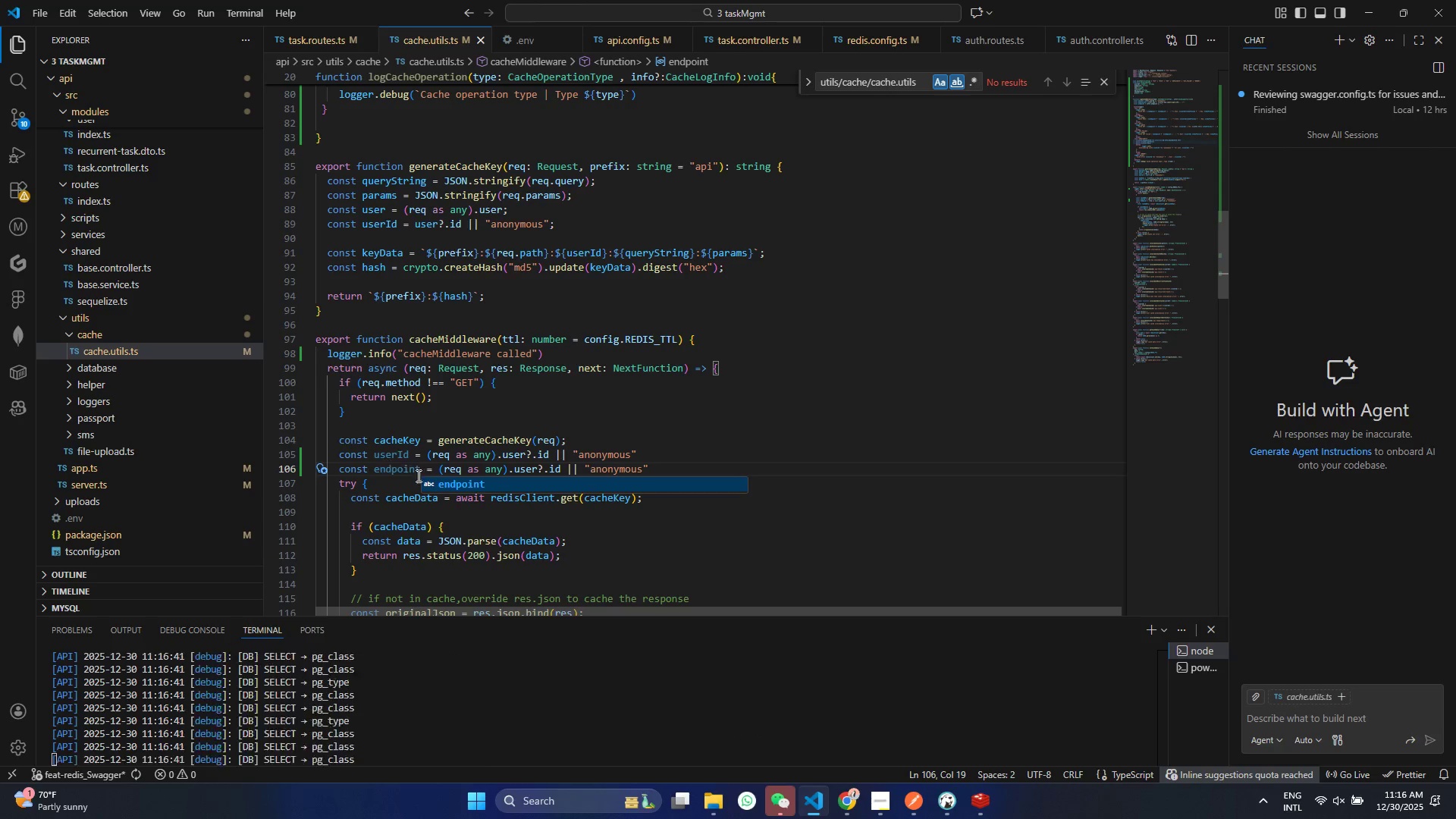 
left_click_drag(start_coordinate=[433, 467], to_coordinate=[676, 469])
 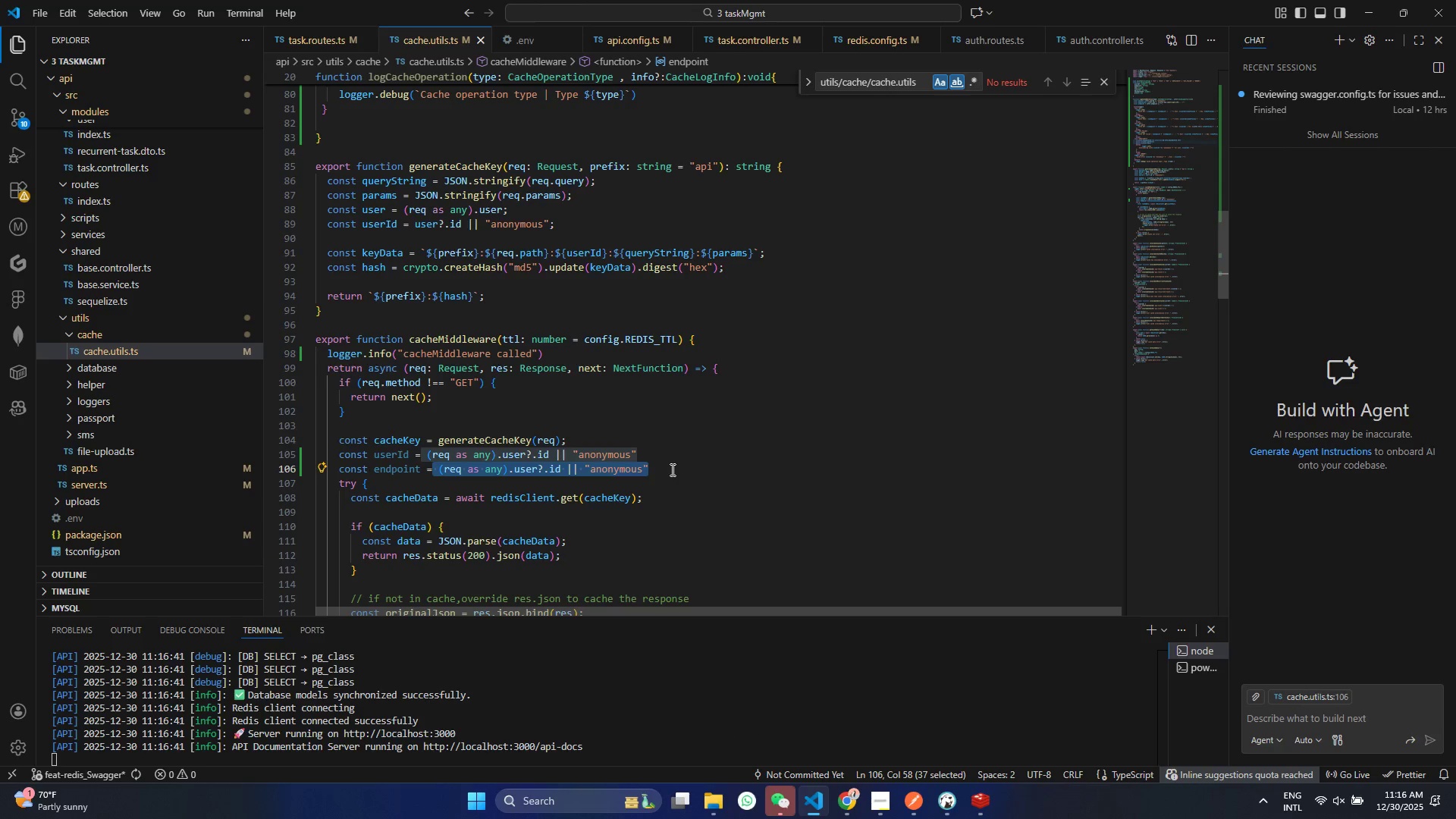 
key(Backspace)
 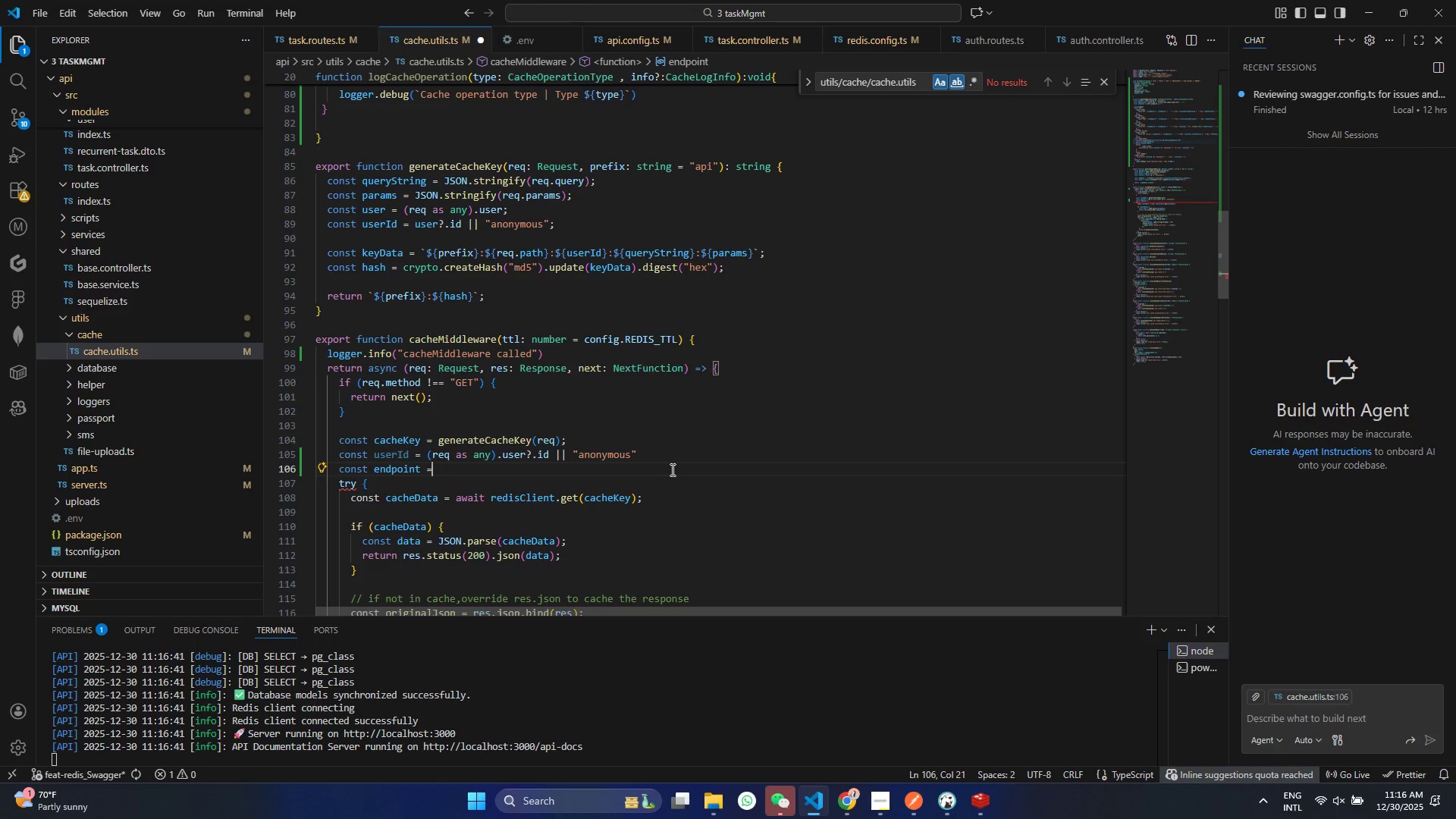 
key(Space)
 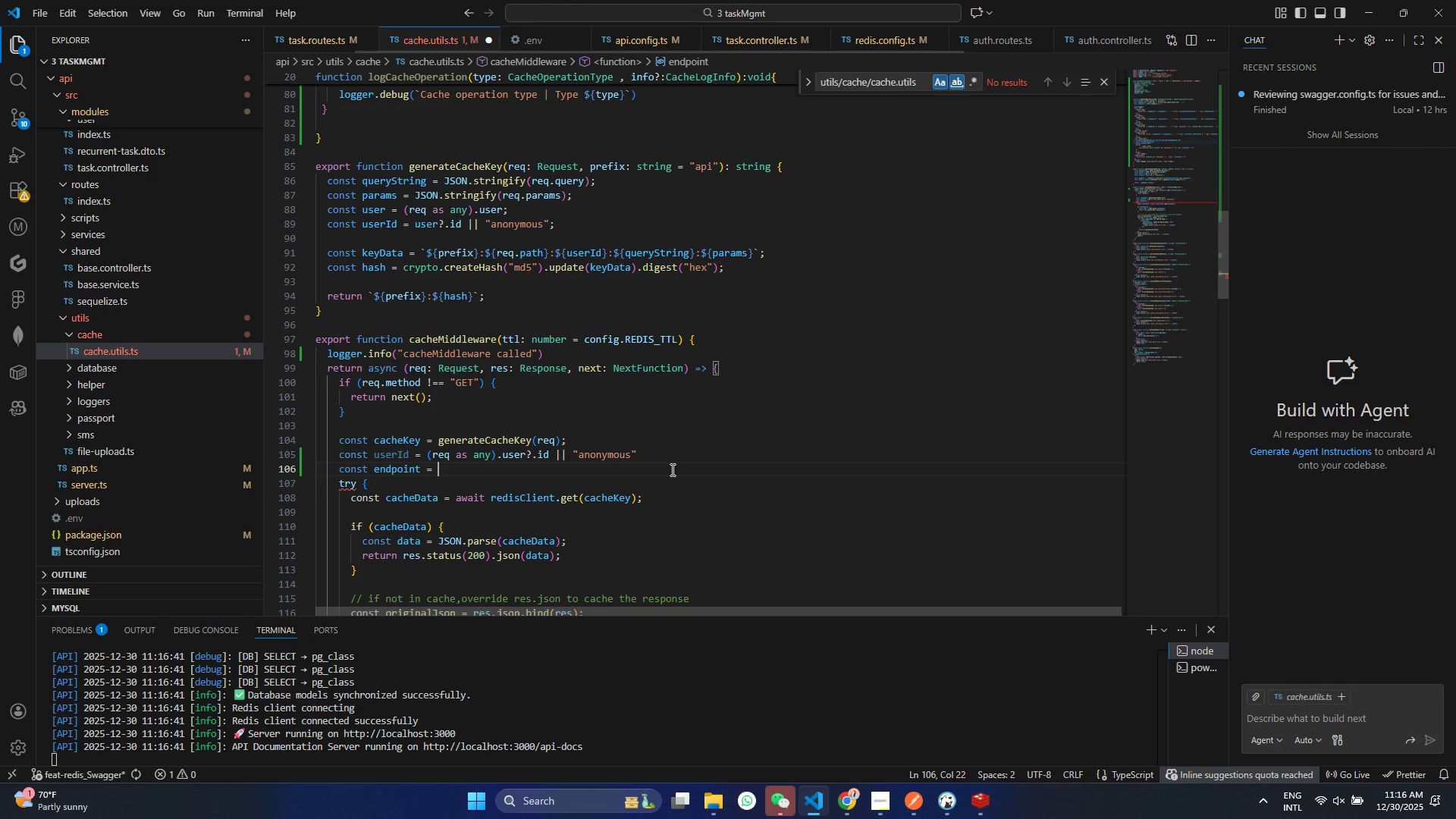 
key(Backquote)
 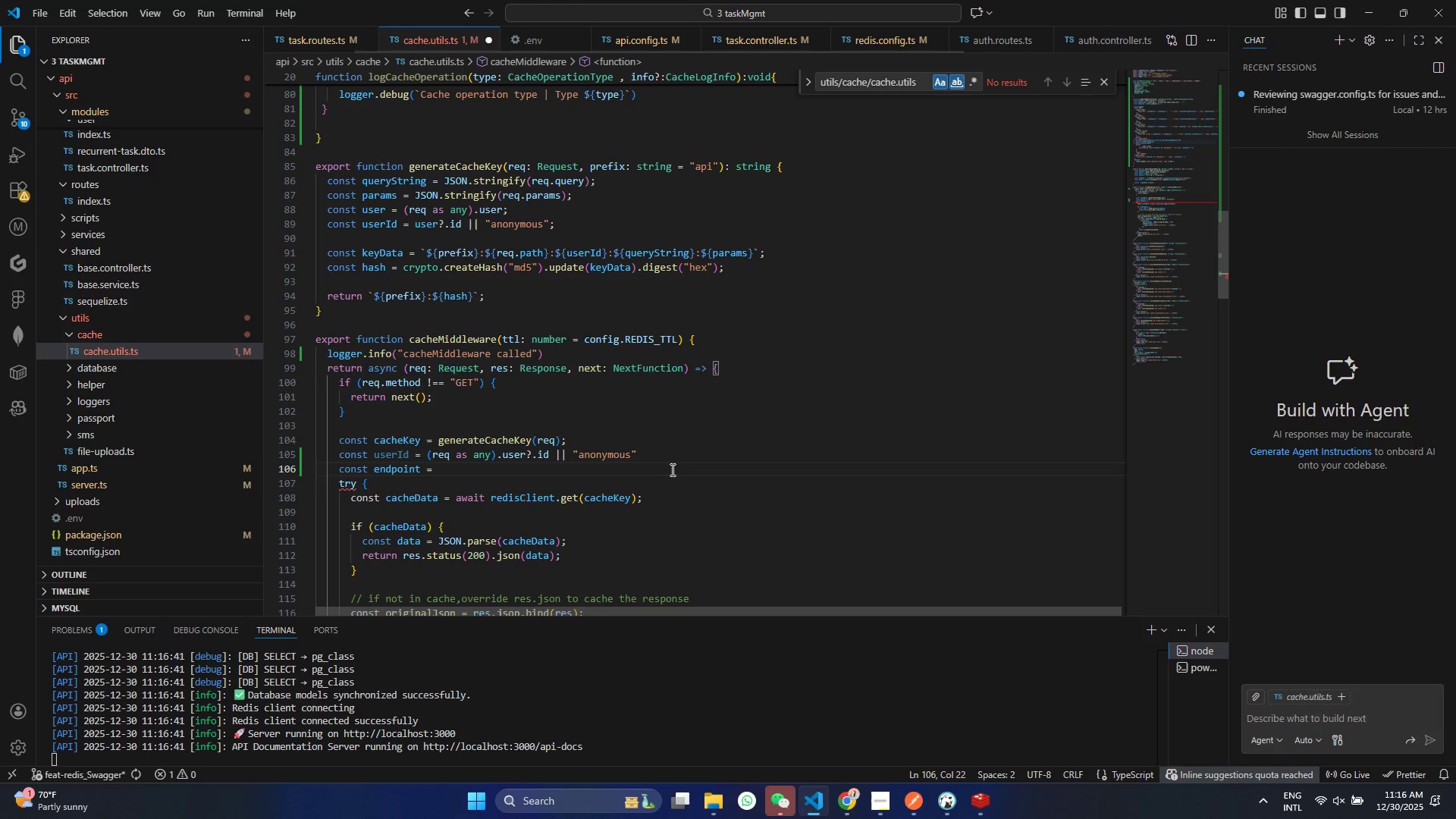 
key(Backquote)
 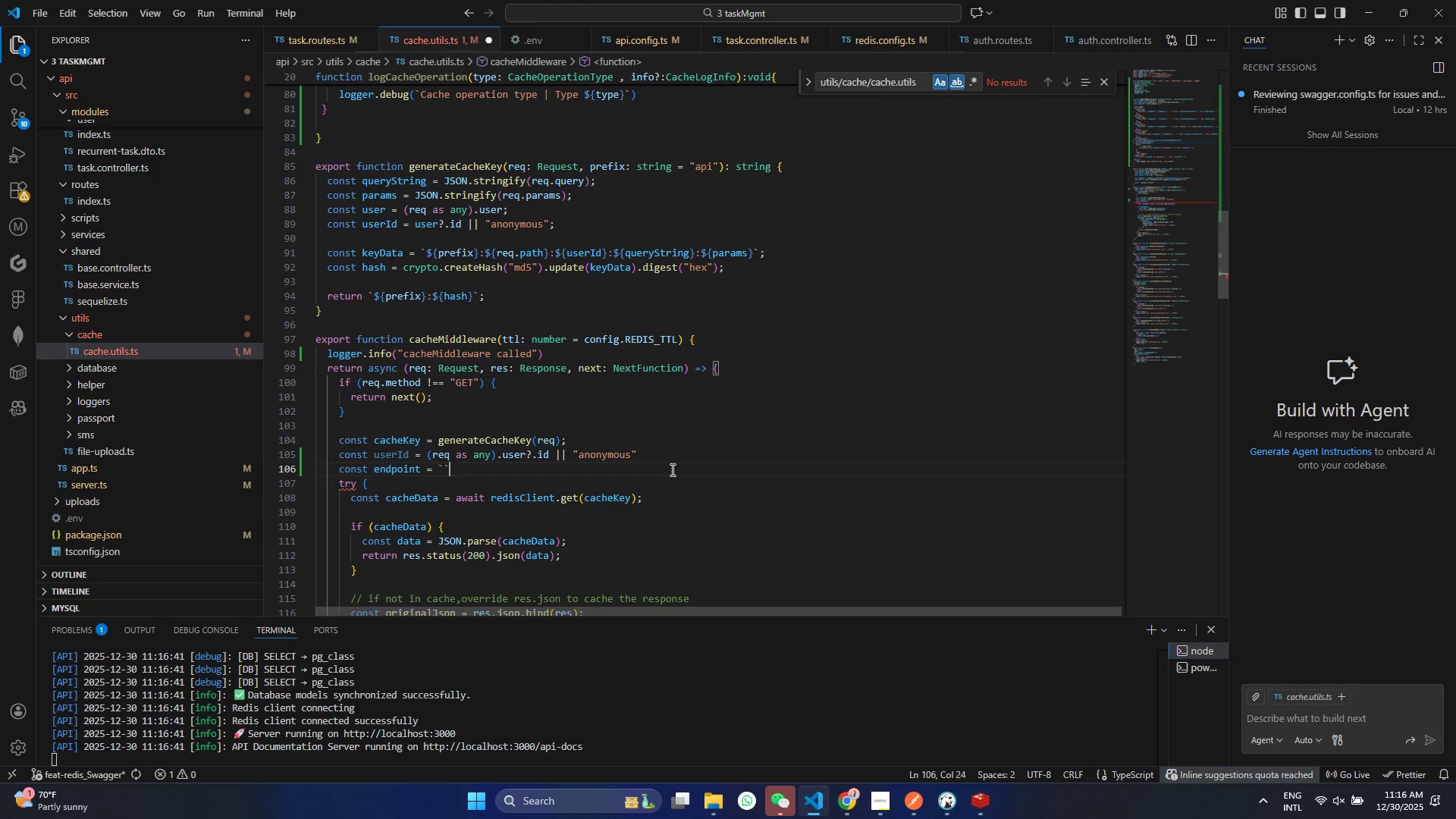 
key(ArrowLeft)
 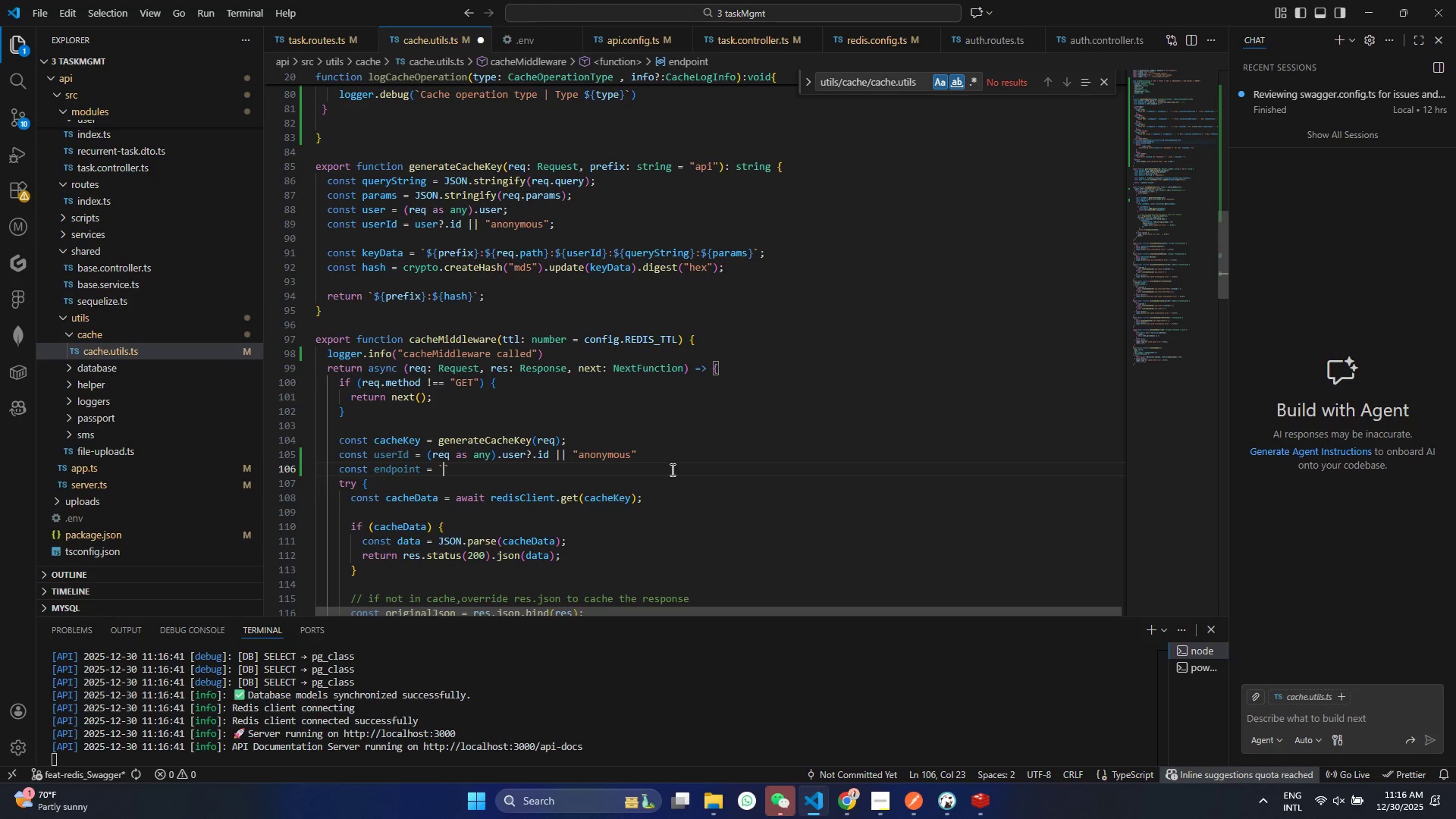 
type(${re)
 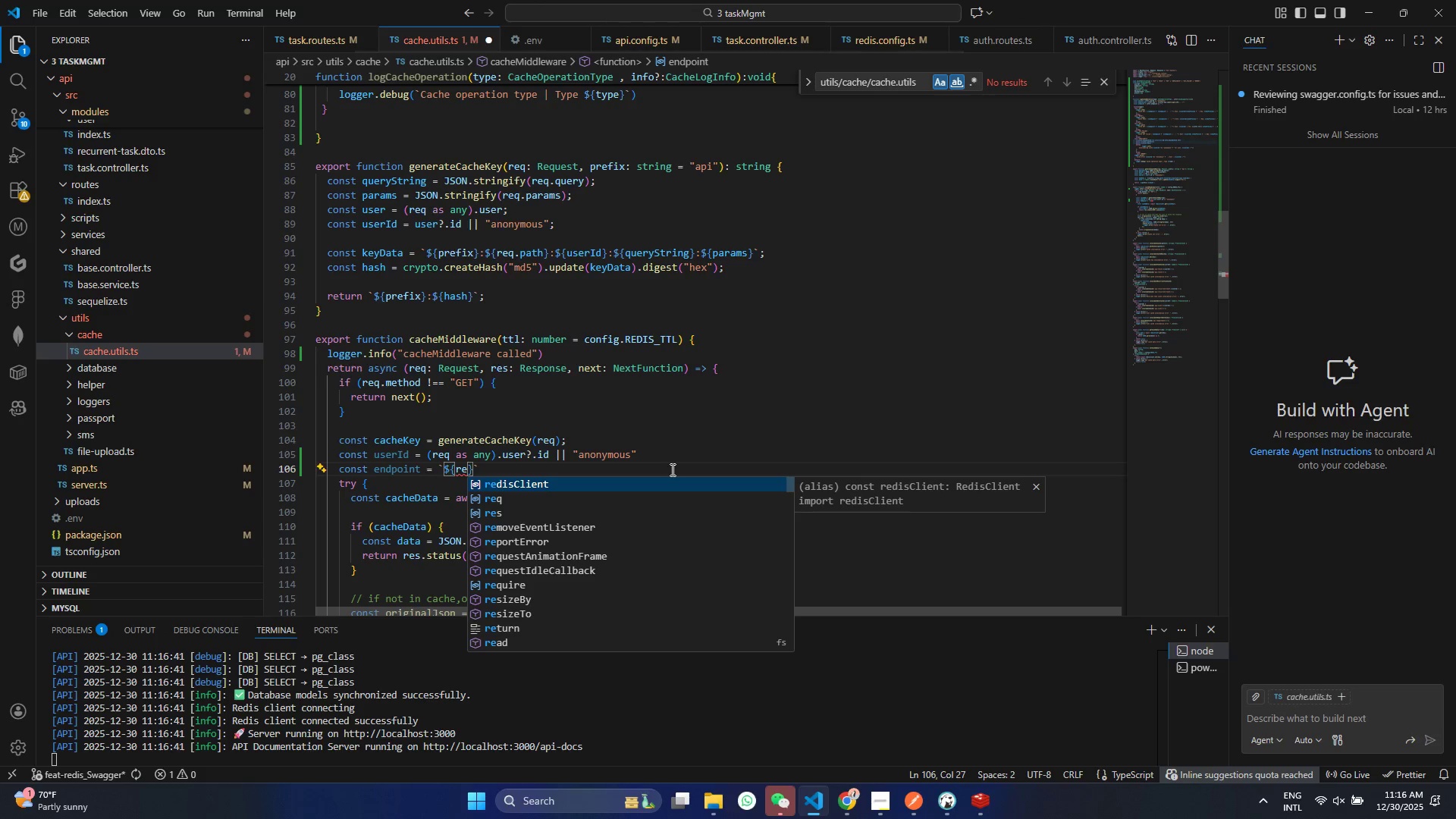 
key(ArrowDown)
 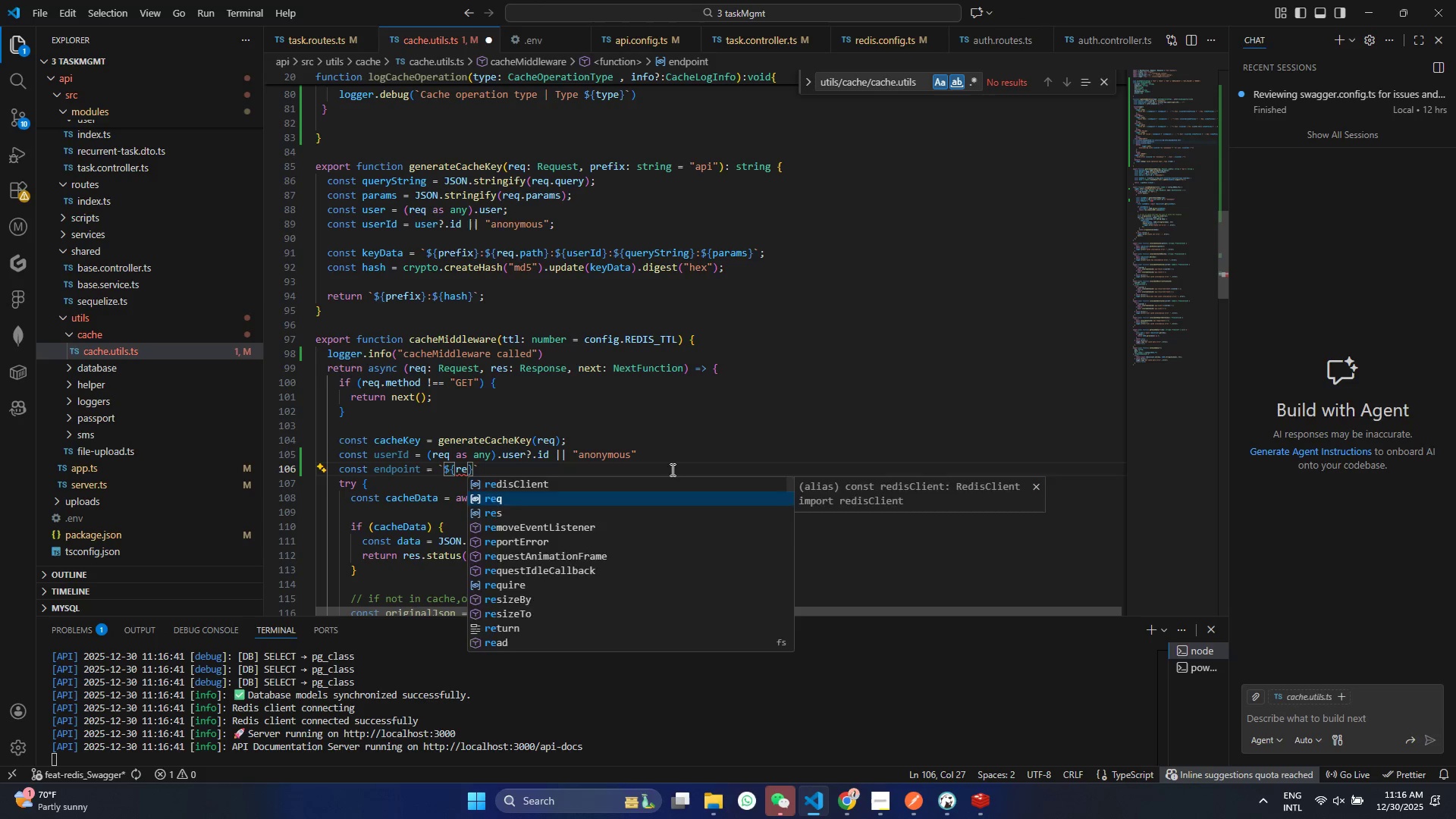 
key(Enter)
 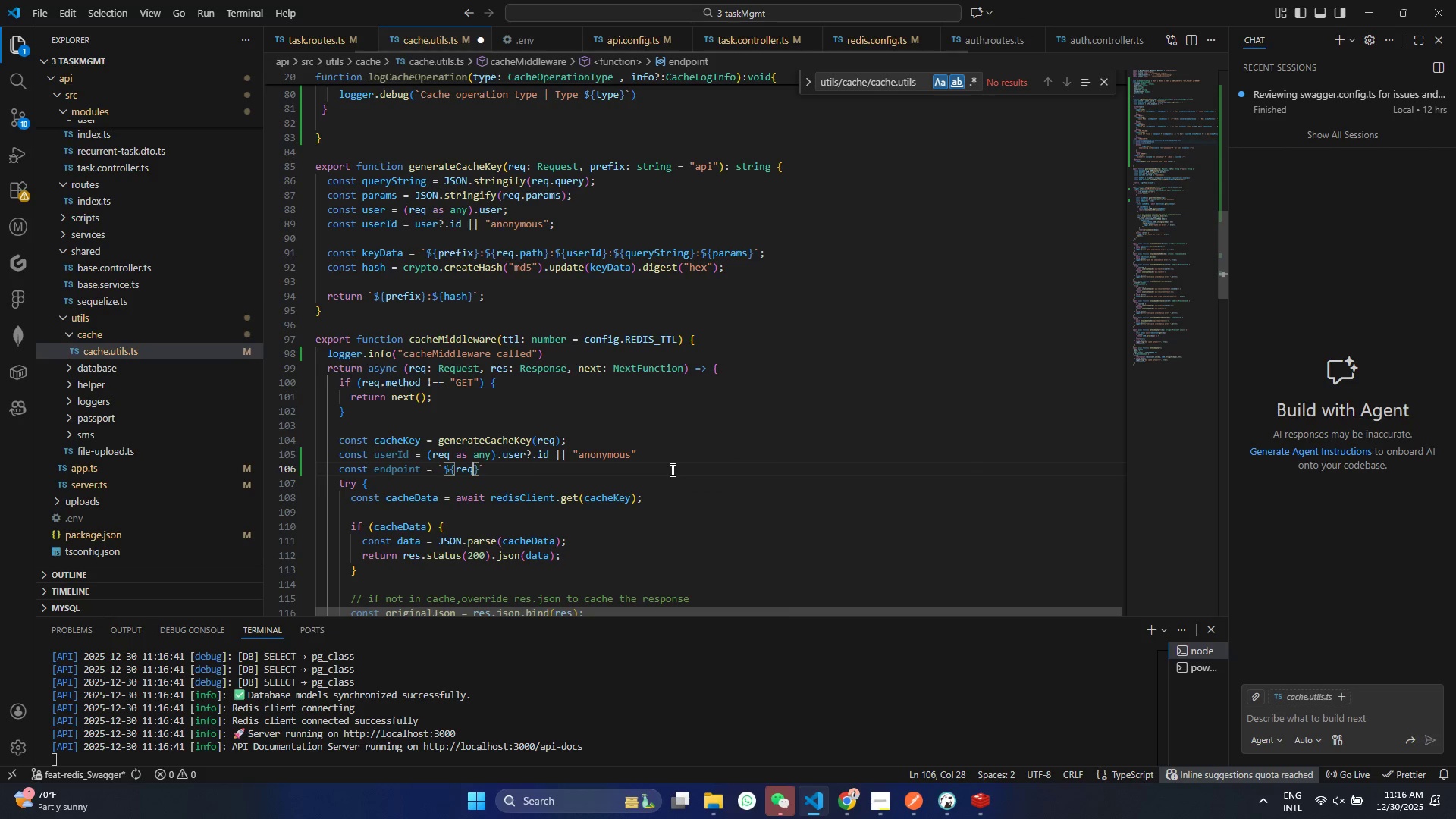 
type(.me)
 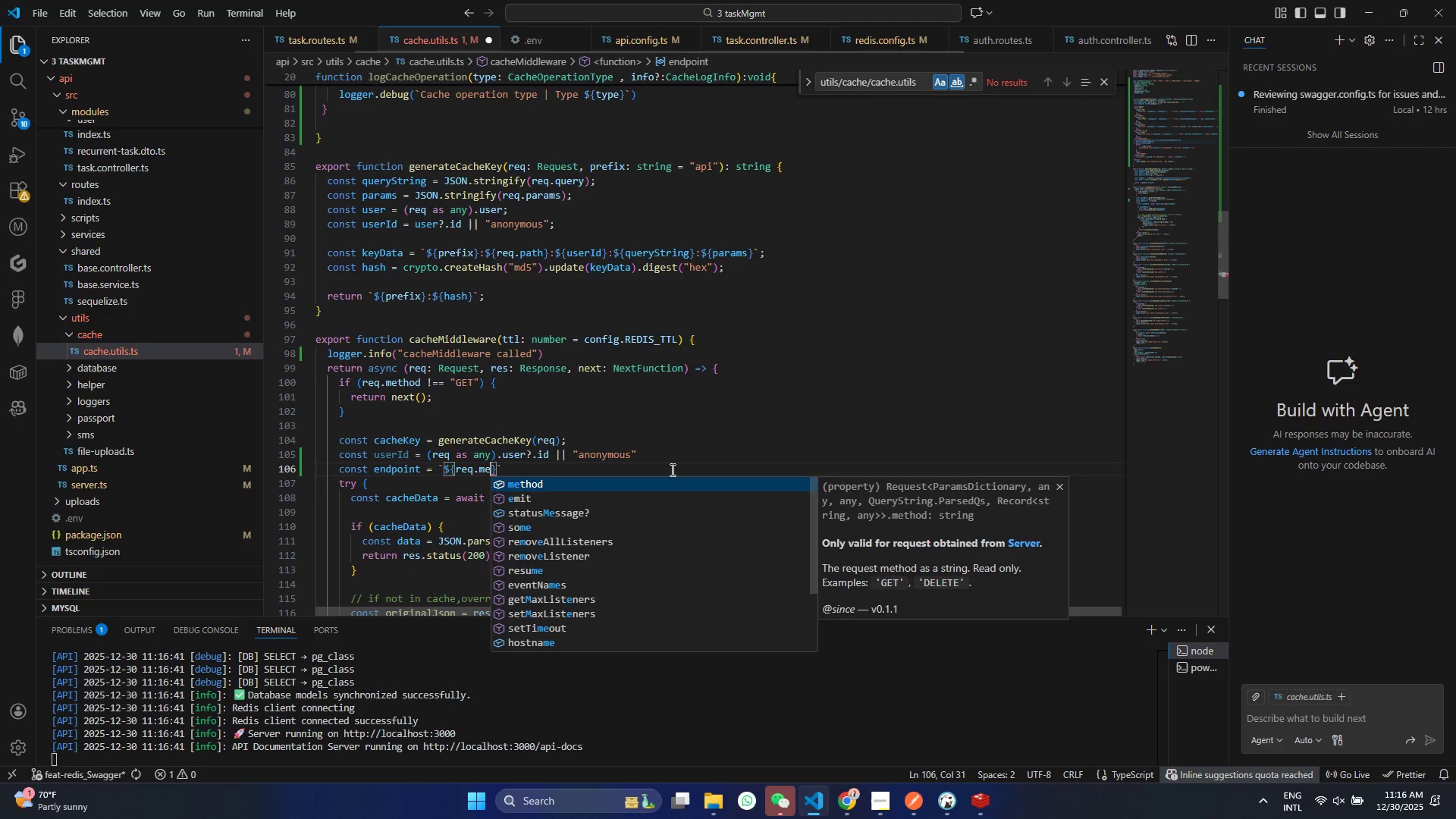 
key(Enter)
 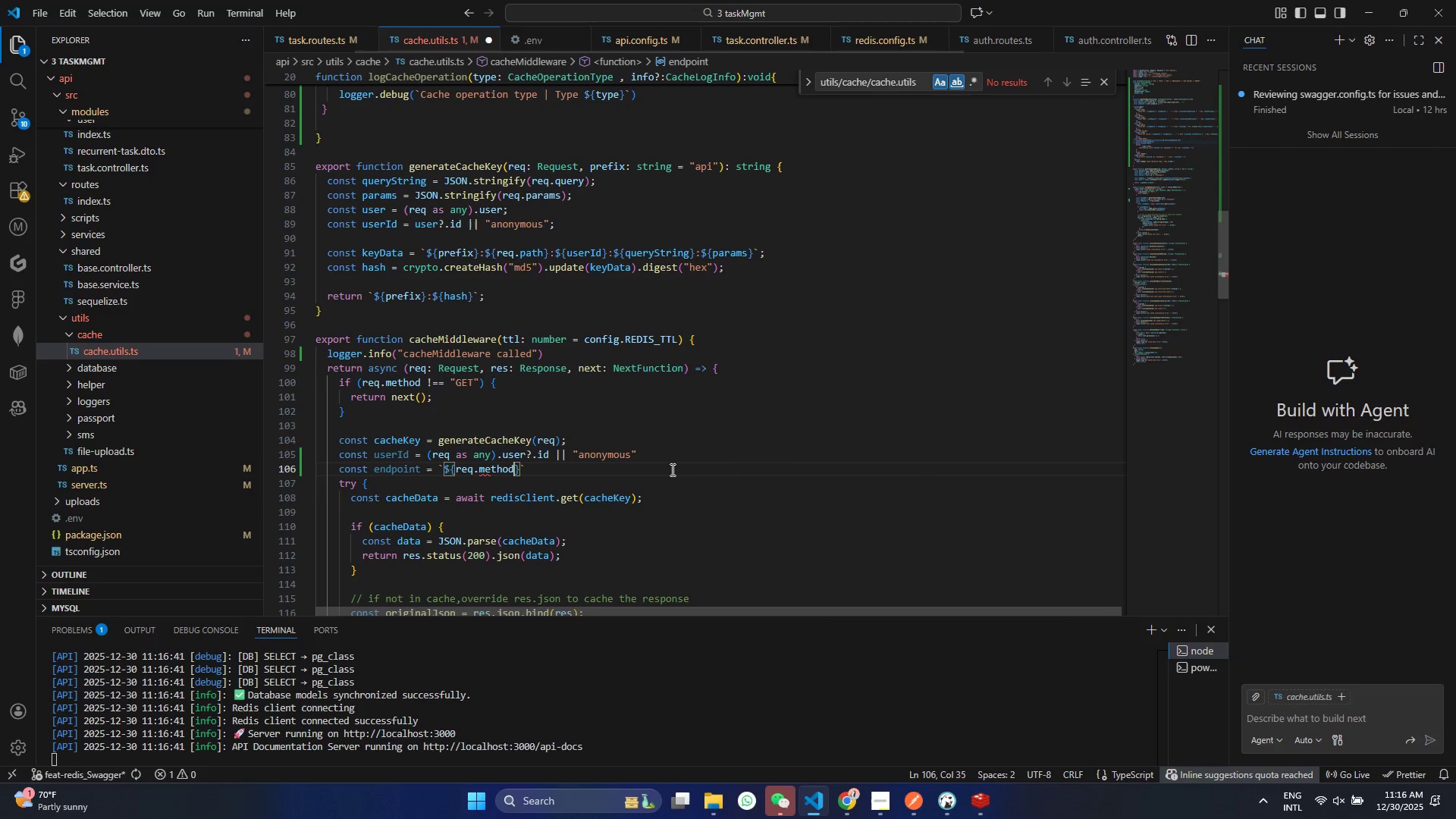 
key(Control+ControlLeft)
 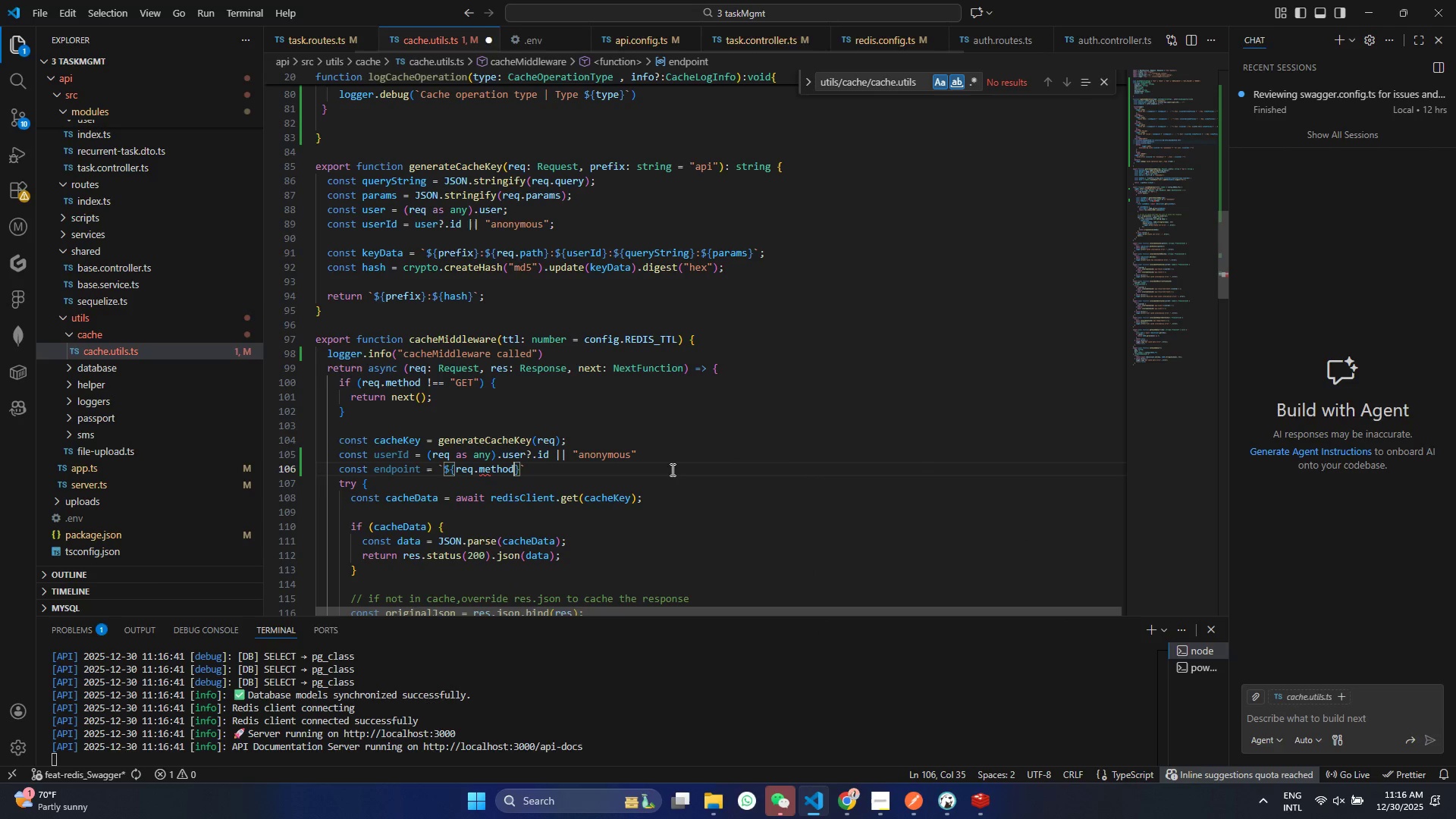 
key(Control+S)
 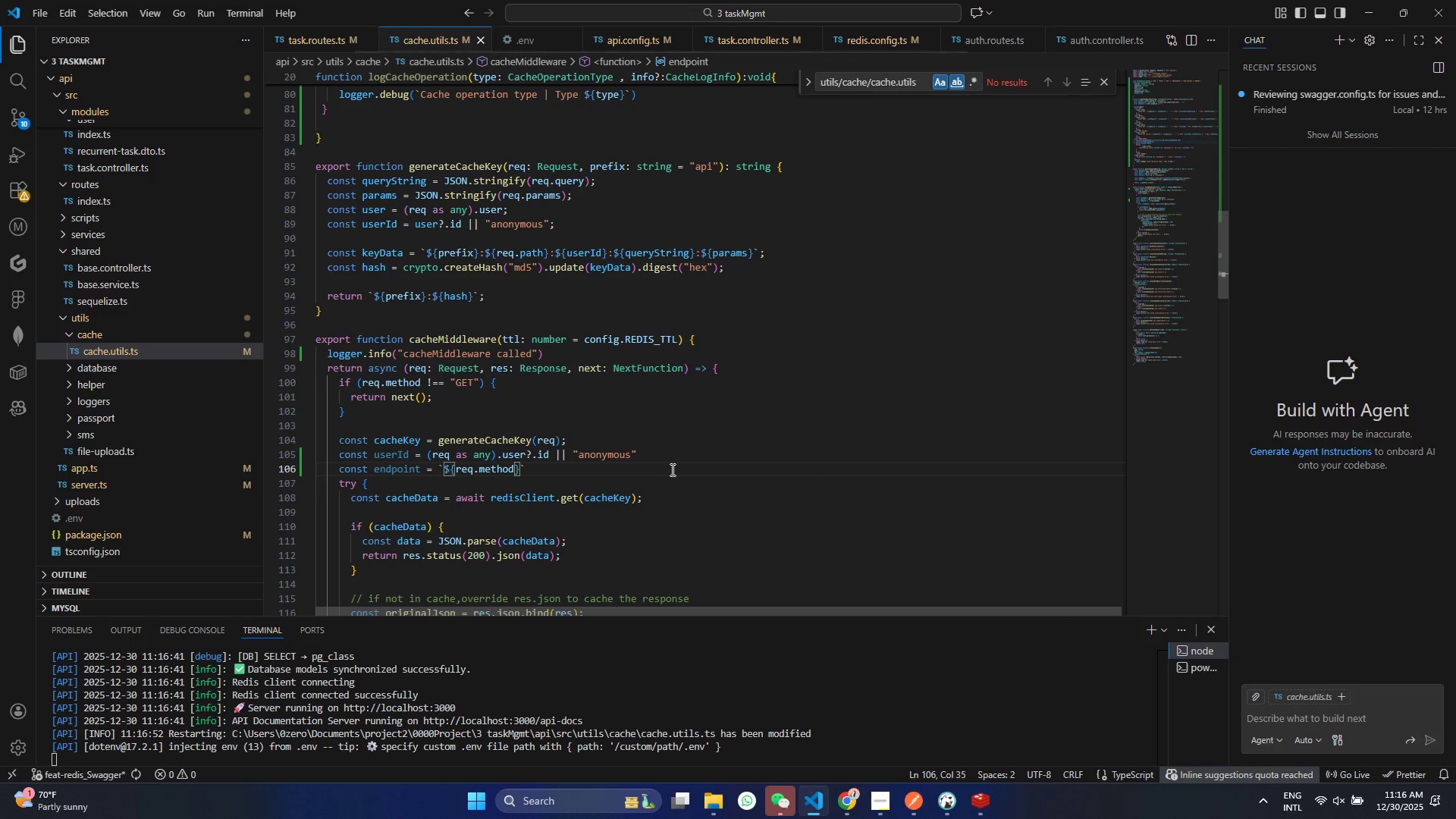 
key(ArrowRight)
 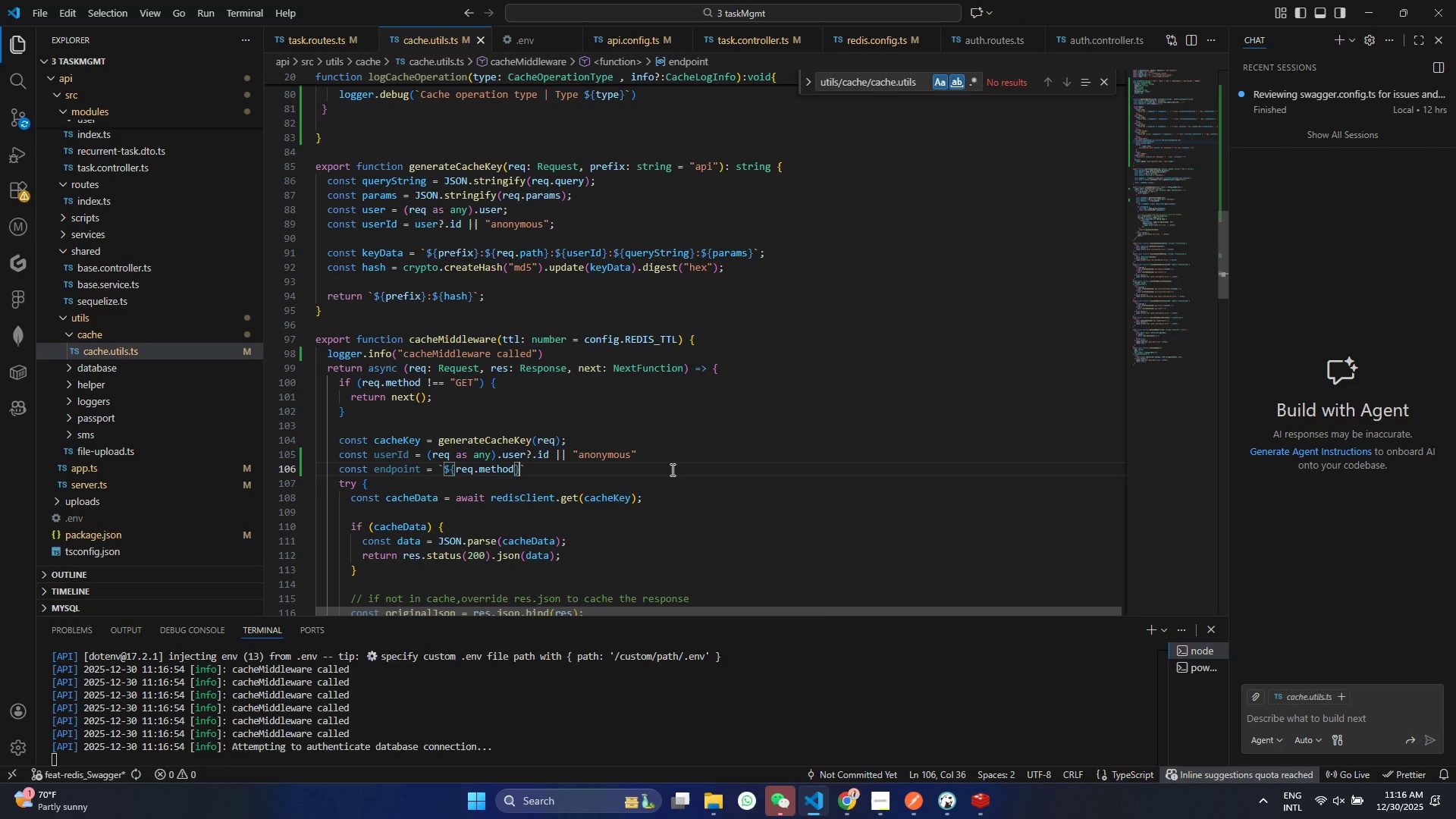 
type( @{)
key(Backspace)
key(Backspace)
type(${re)
 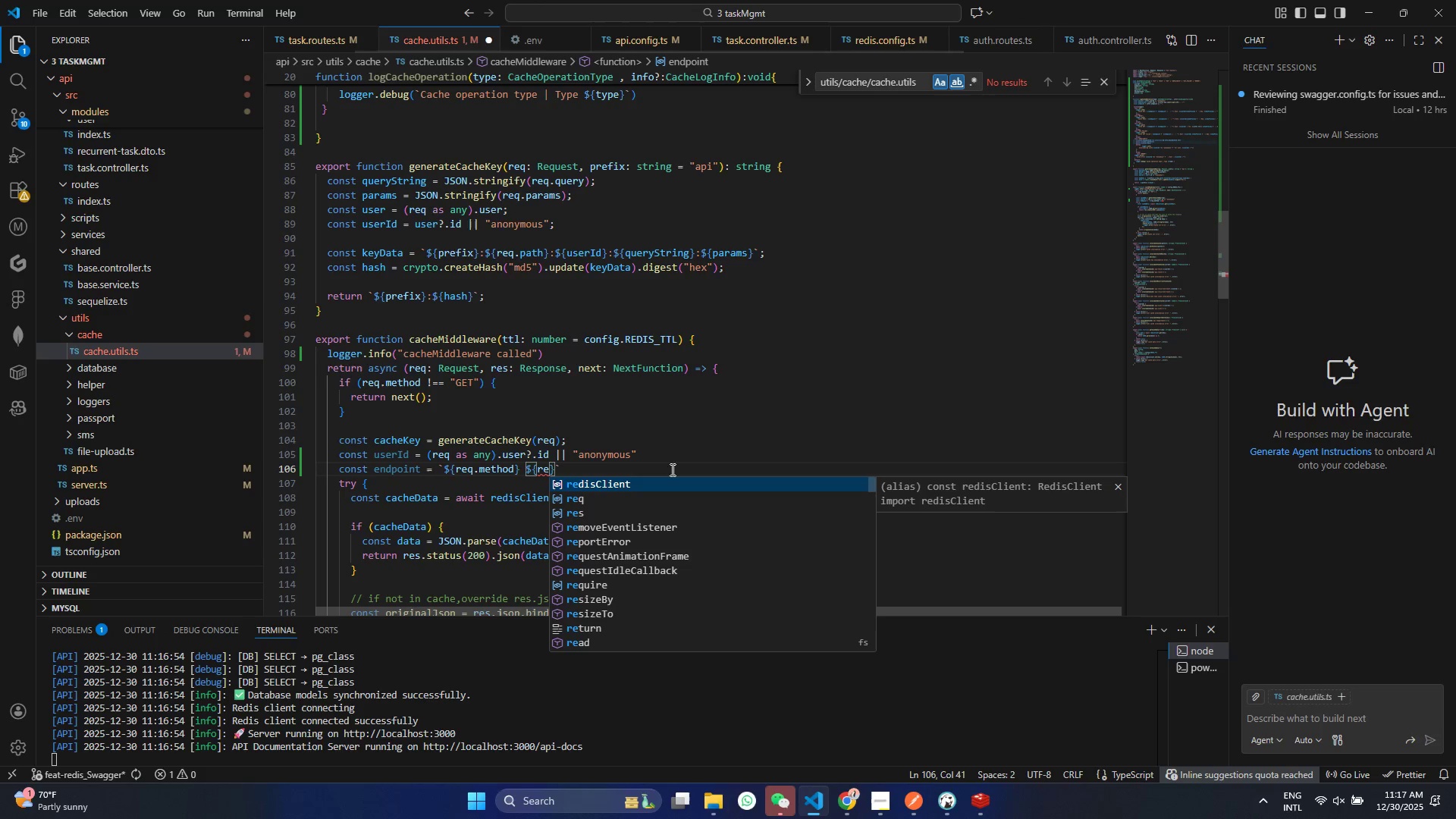 
key(ArrowDown)
 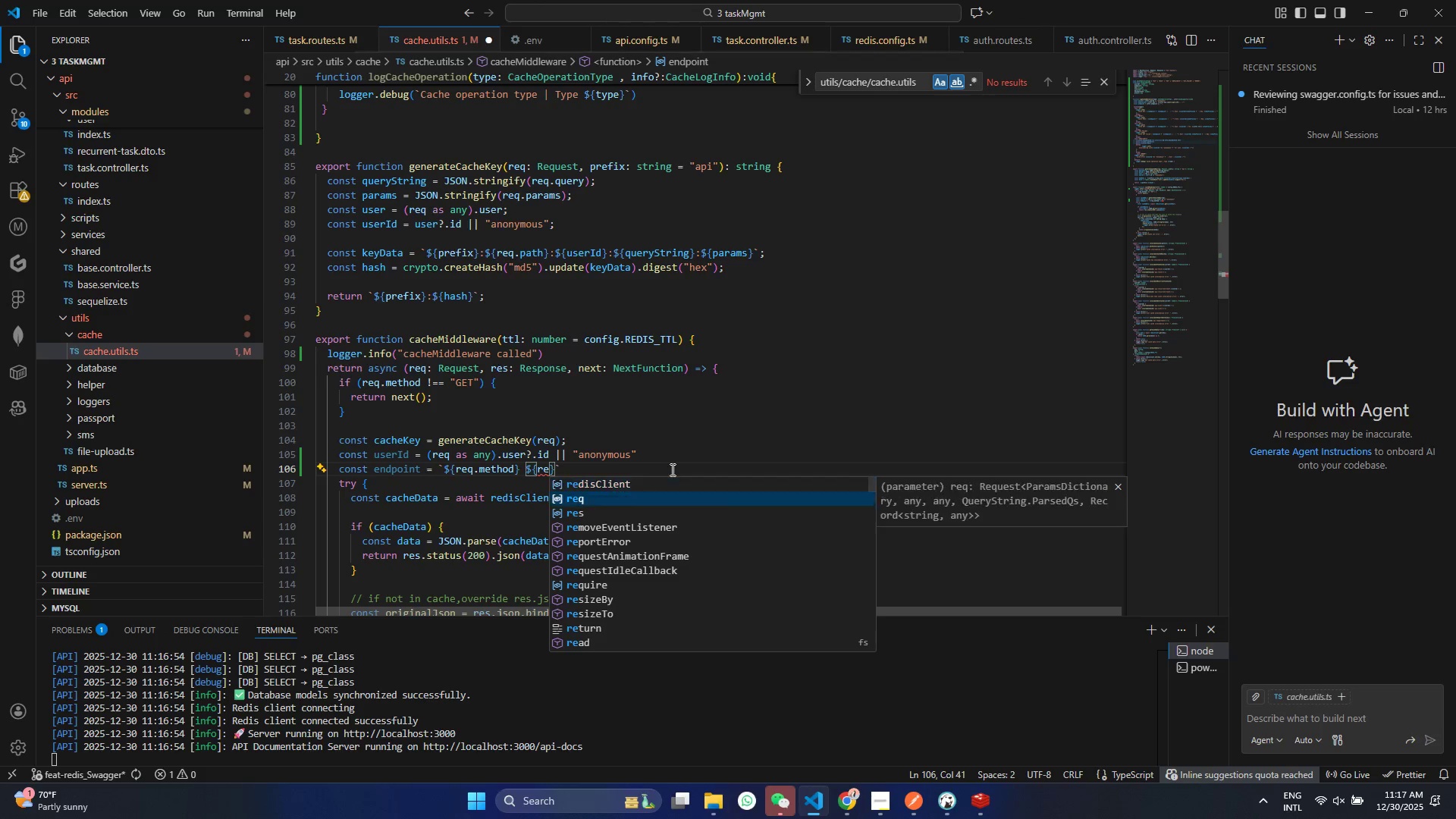 
key(Enter)
 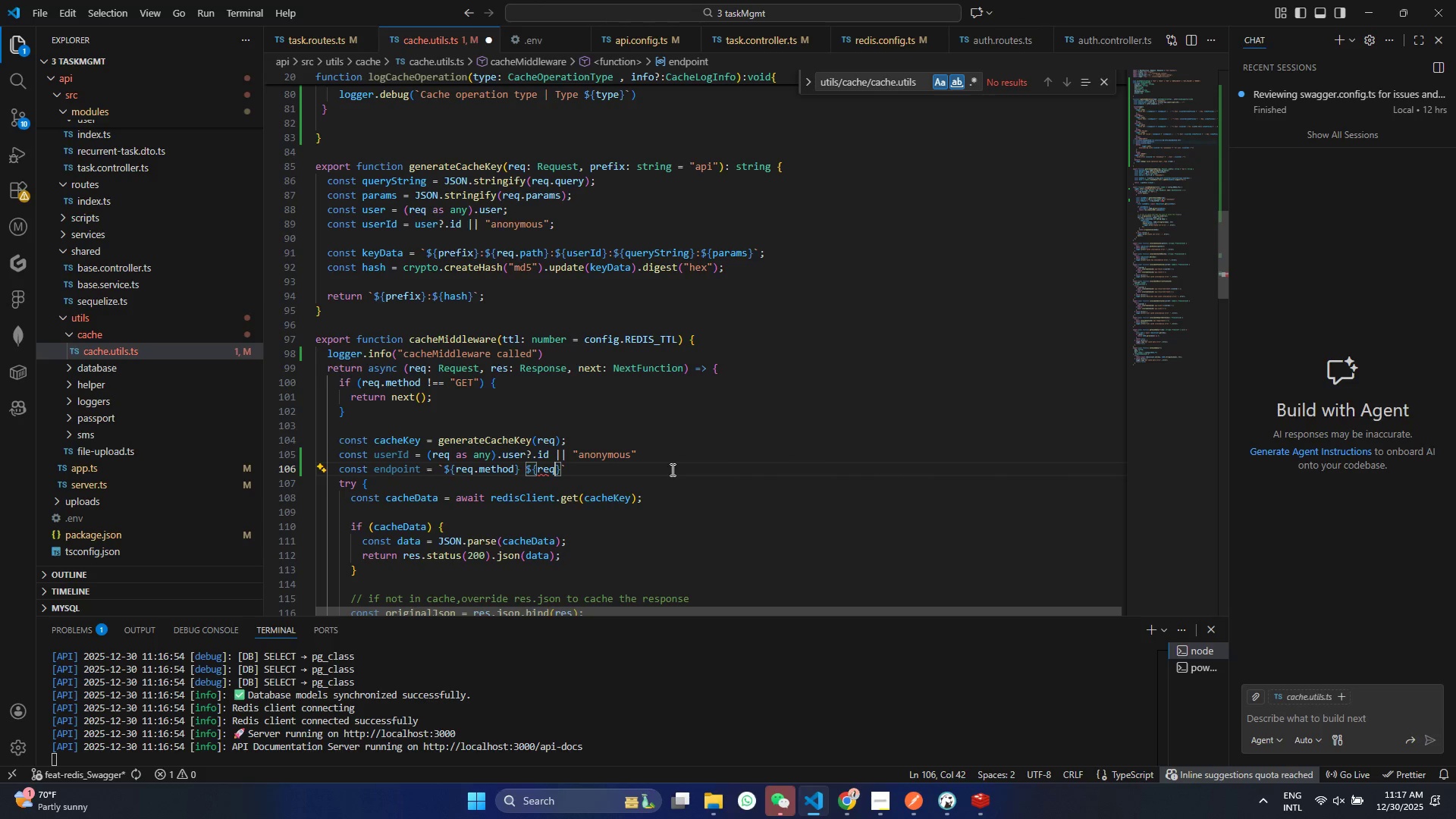 
type(.pa)
 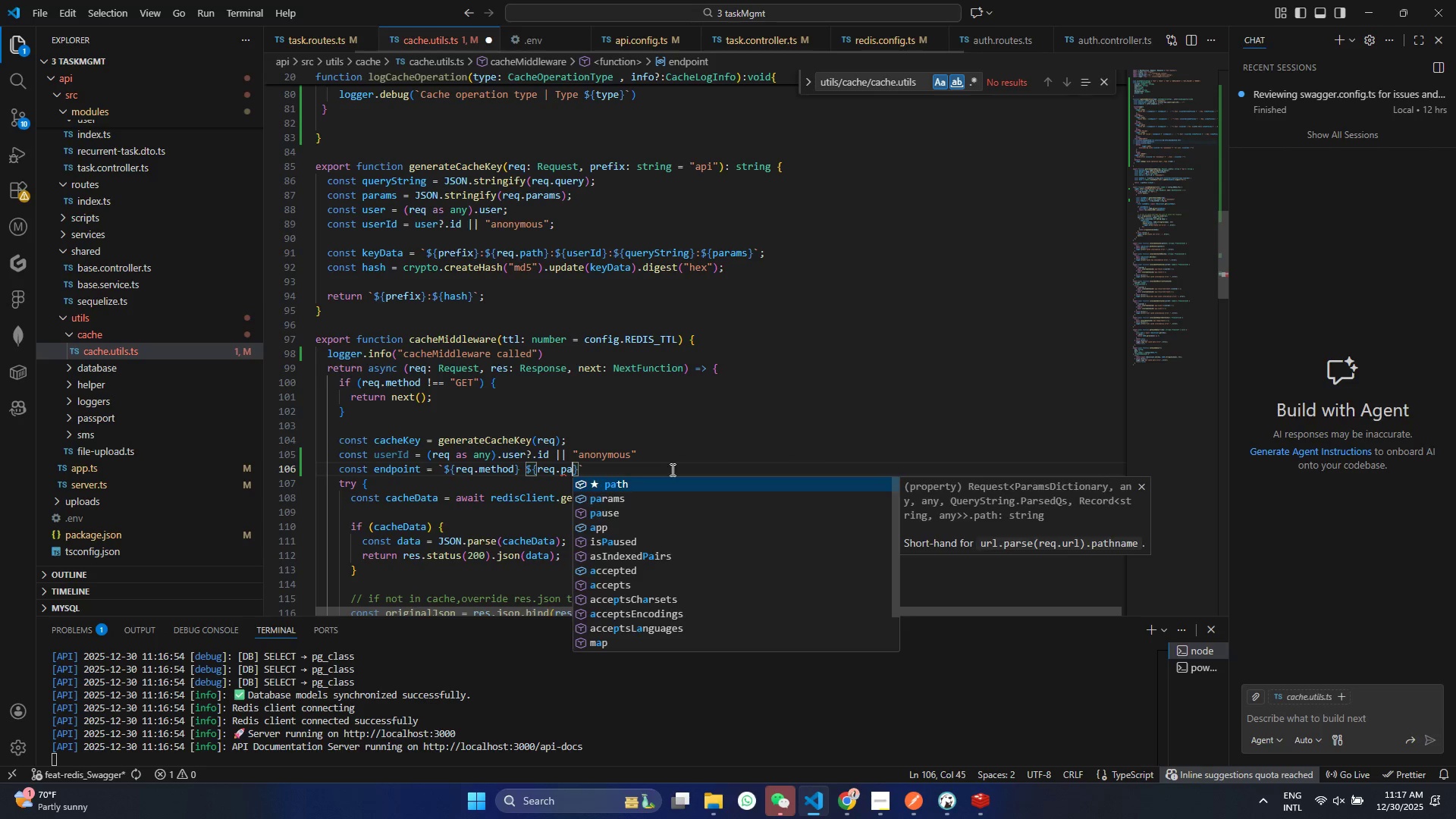 
key(Enter)
 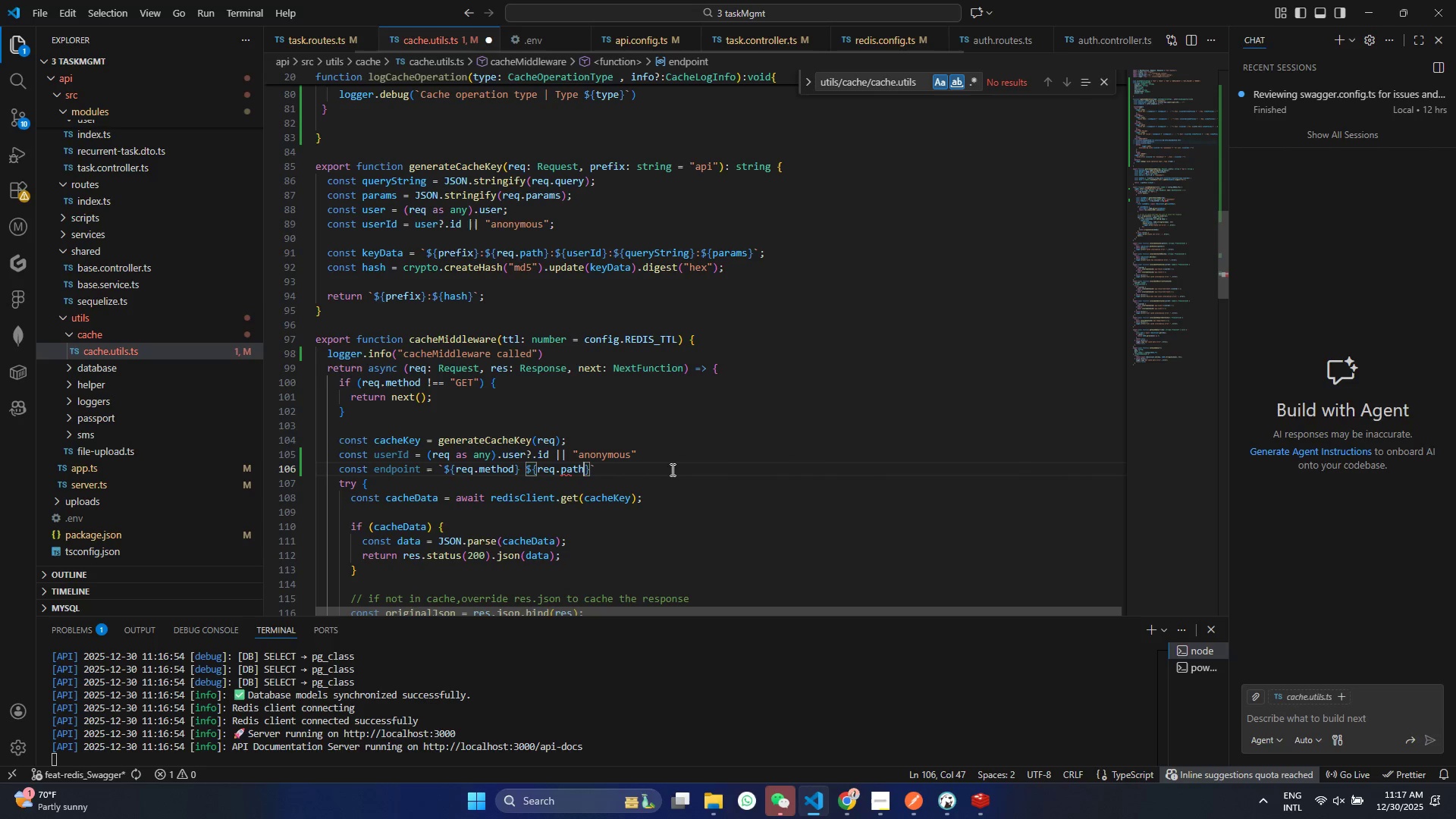 
key(Control+S)
 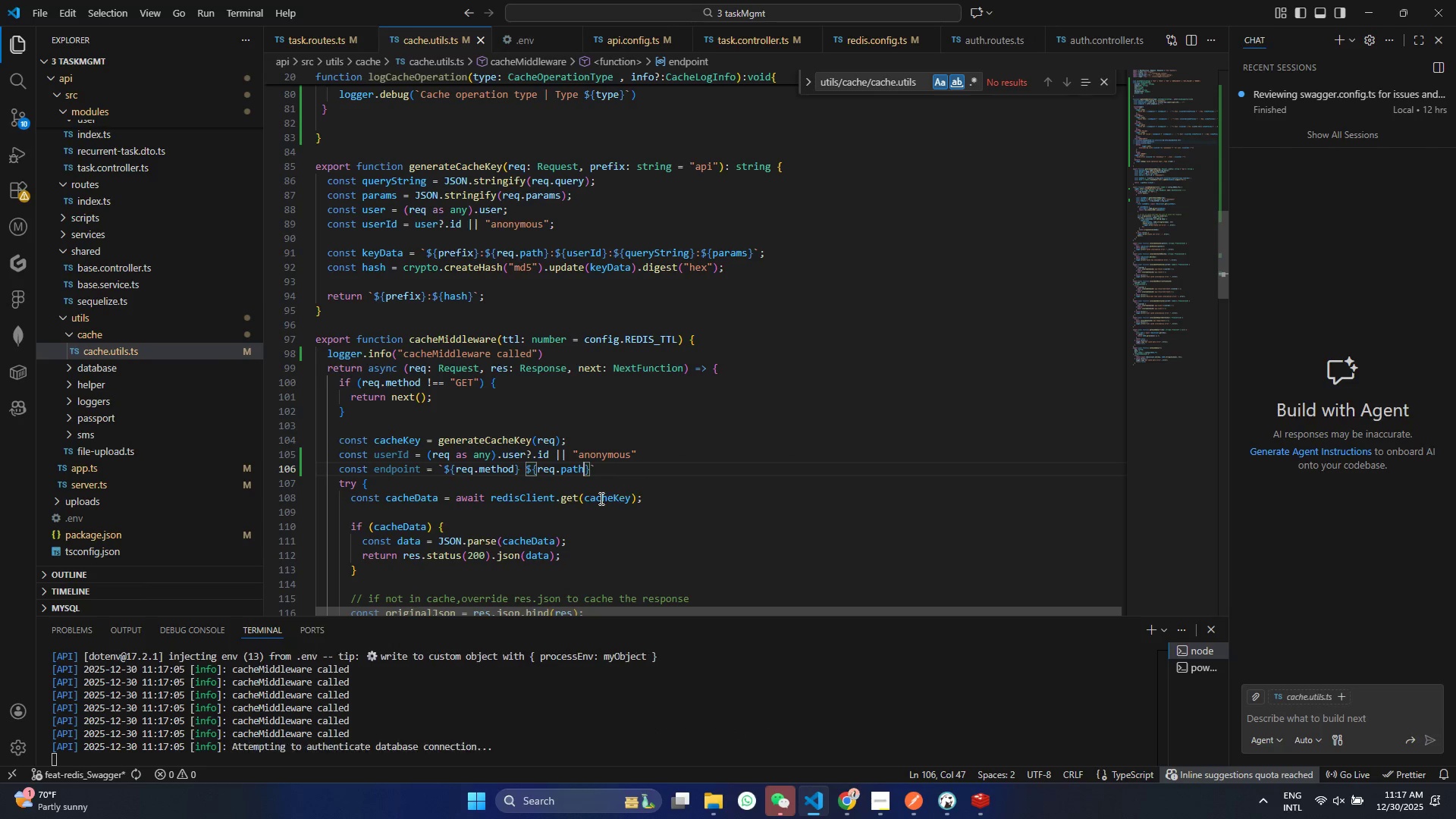 
left_click([614, 469])
 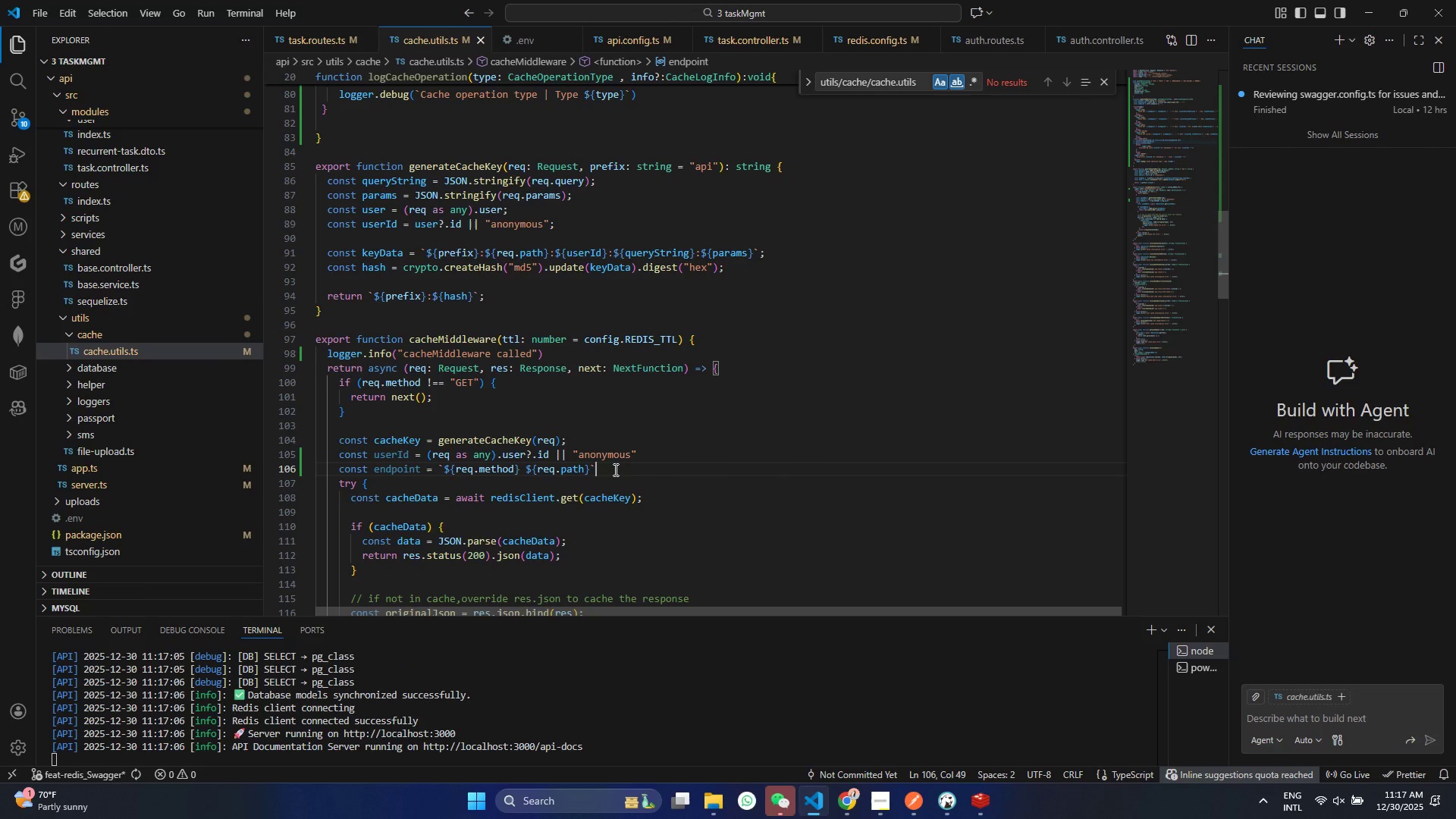 
key(Semicolon)
 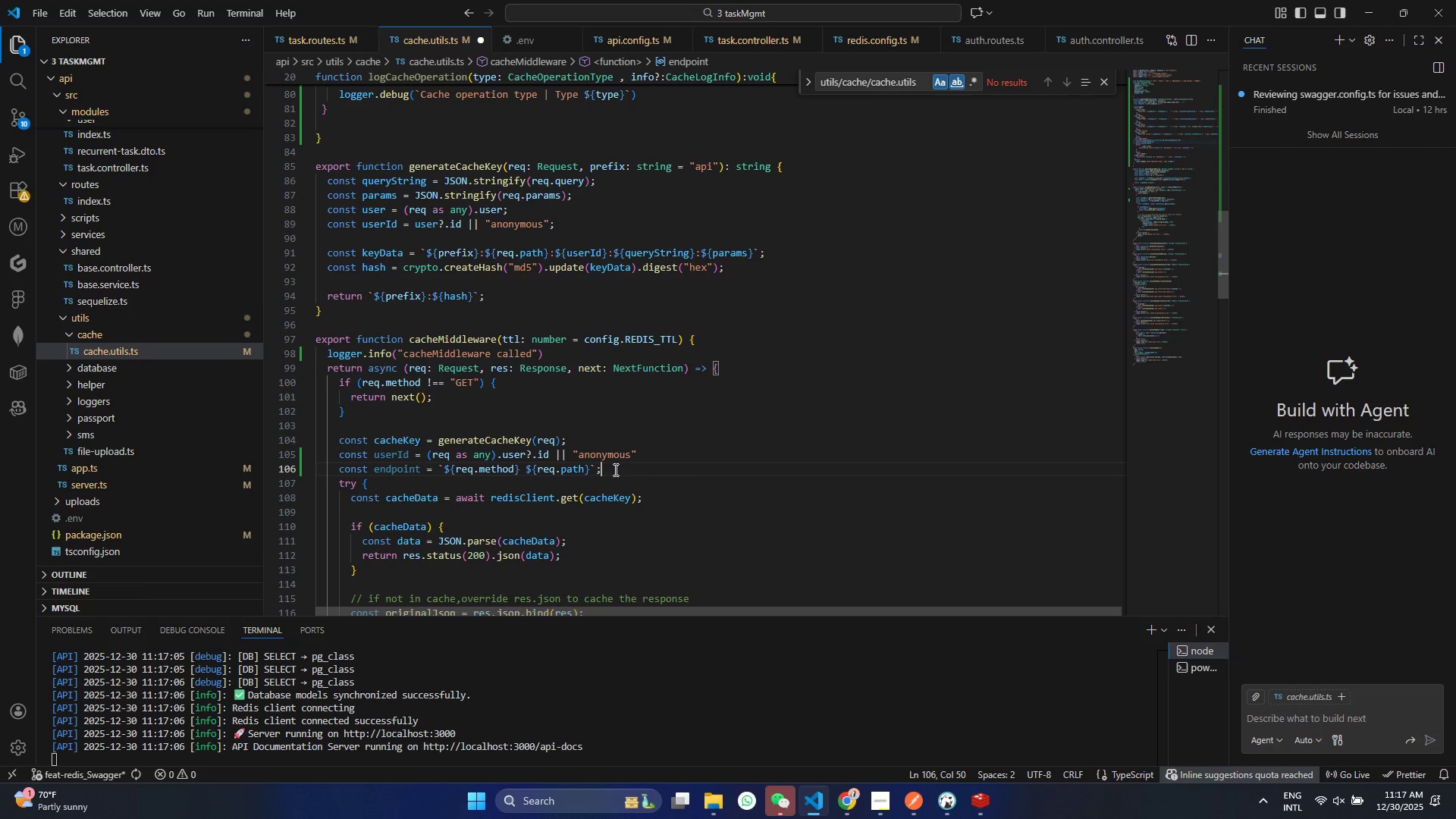 
key(Control+ControlLeft)
 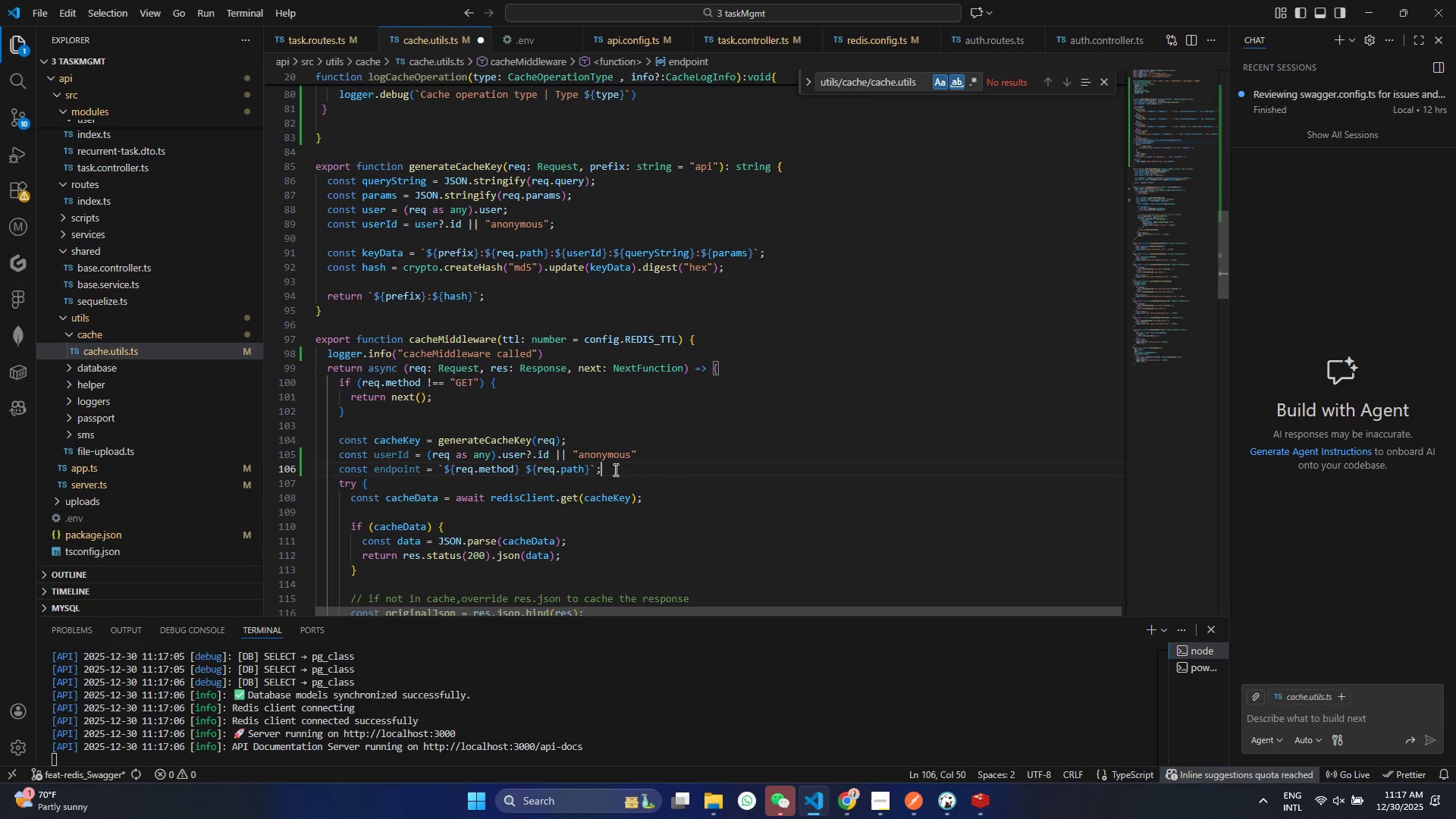 
key(Control+S)
 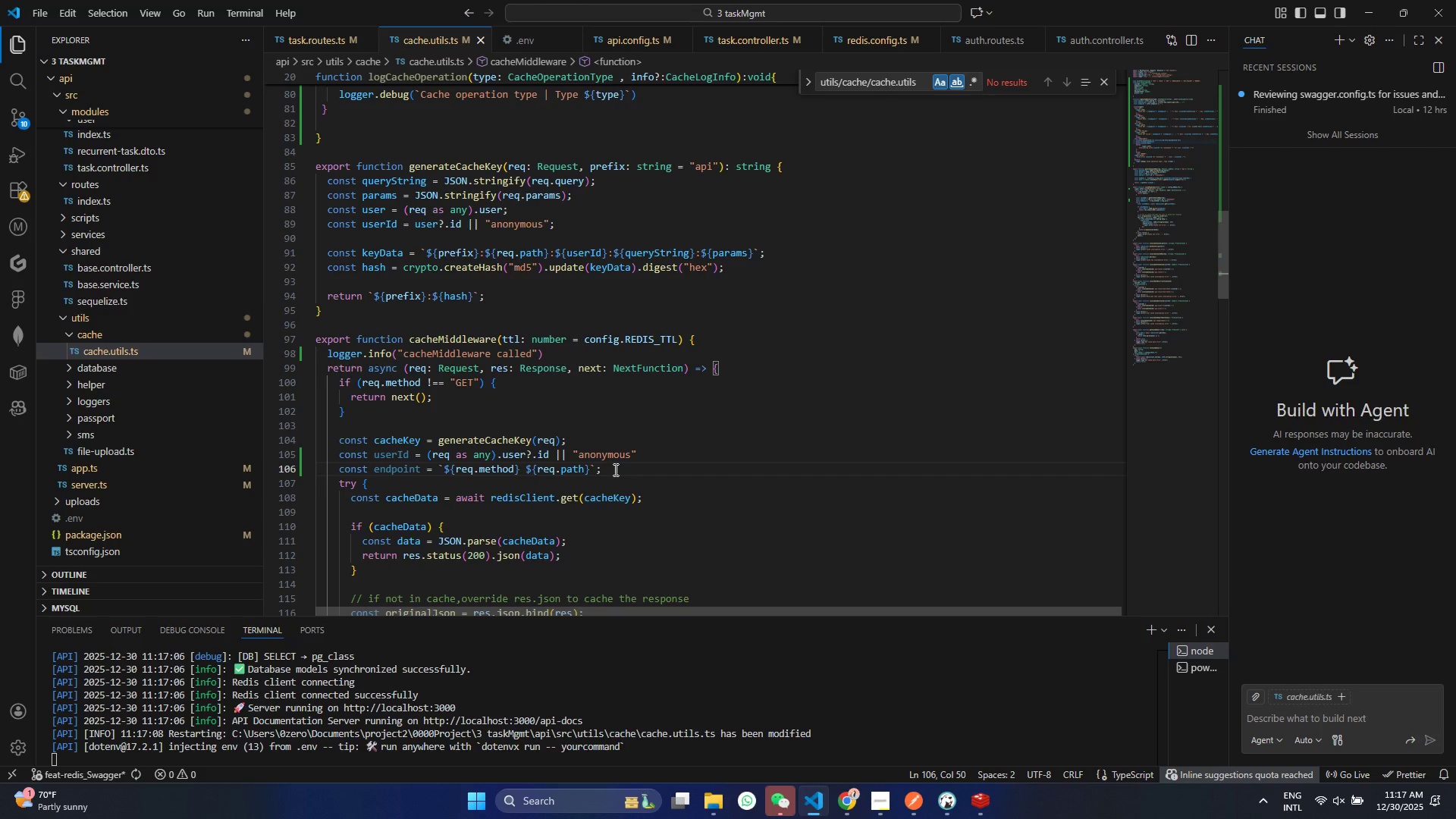 
scroll: coordinate [599, 496], scroll_direction: down, amount: 1.0
 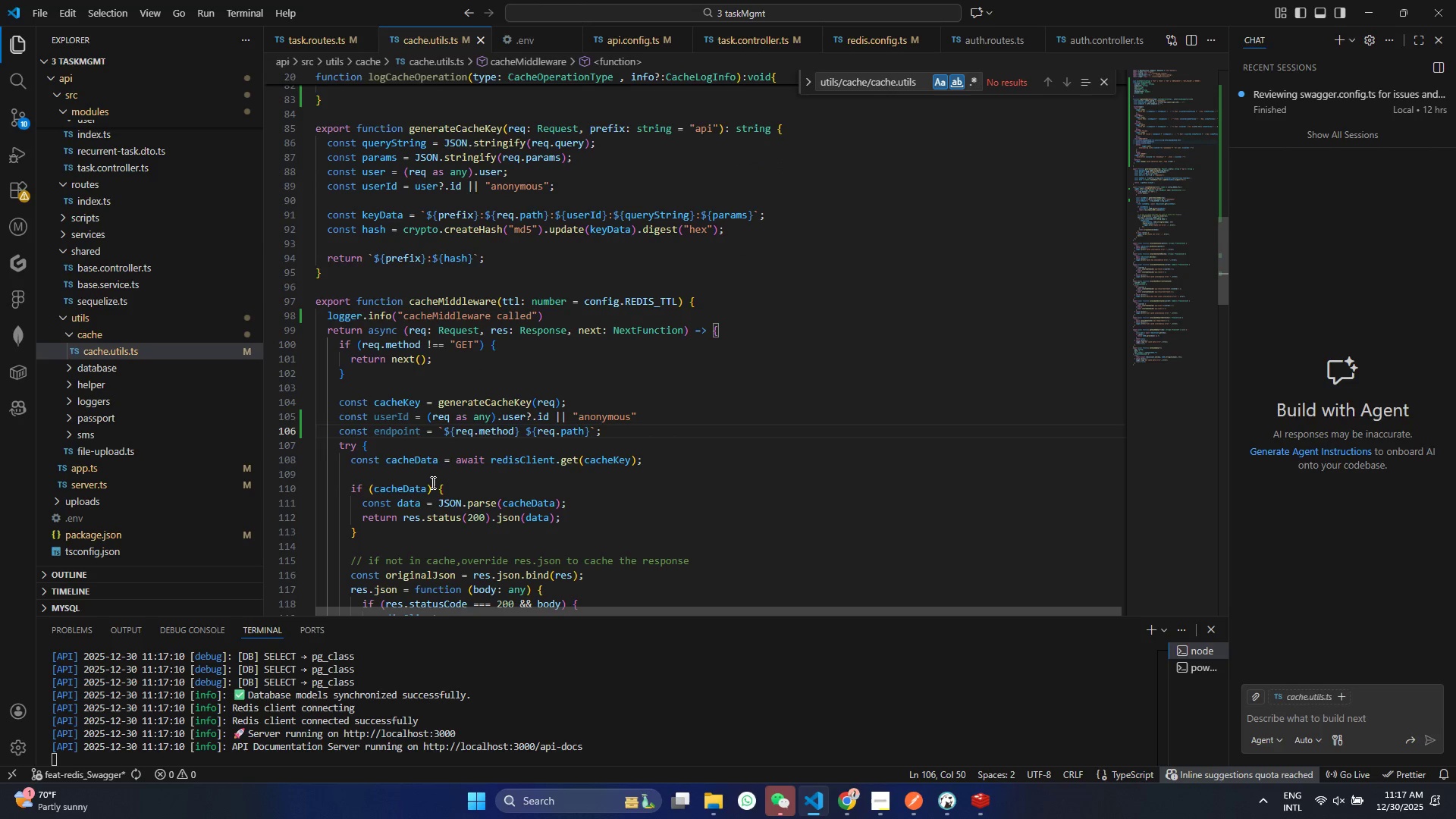 
left_click([430, 472])
 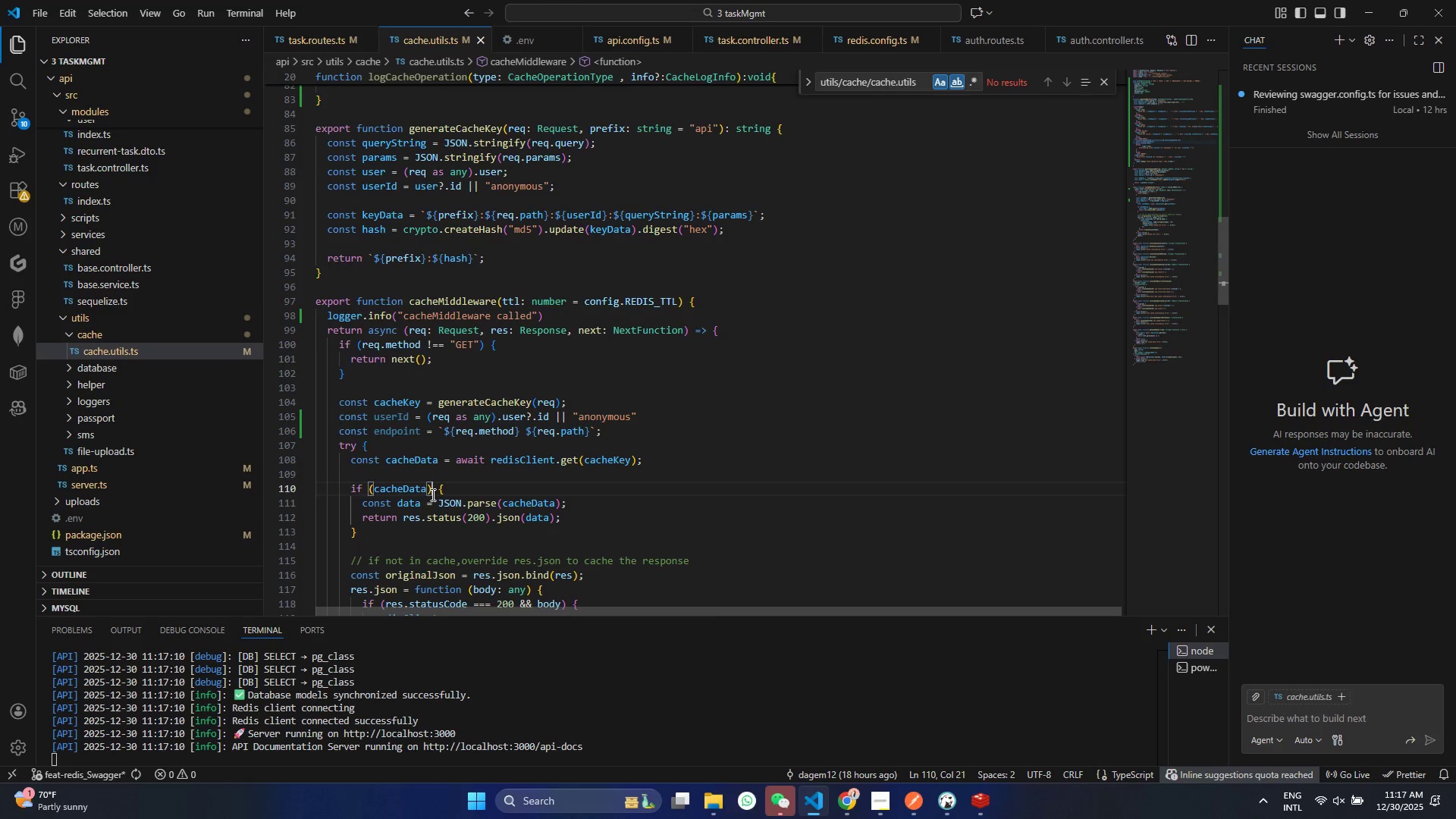 
double_click([436, 479])
 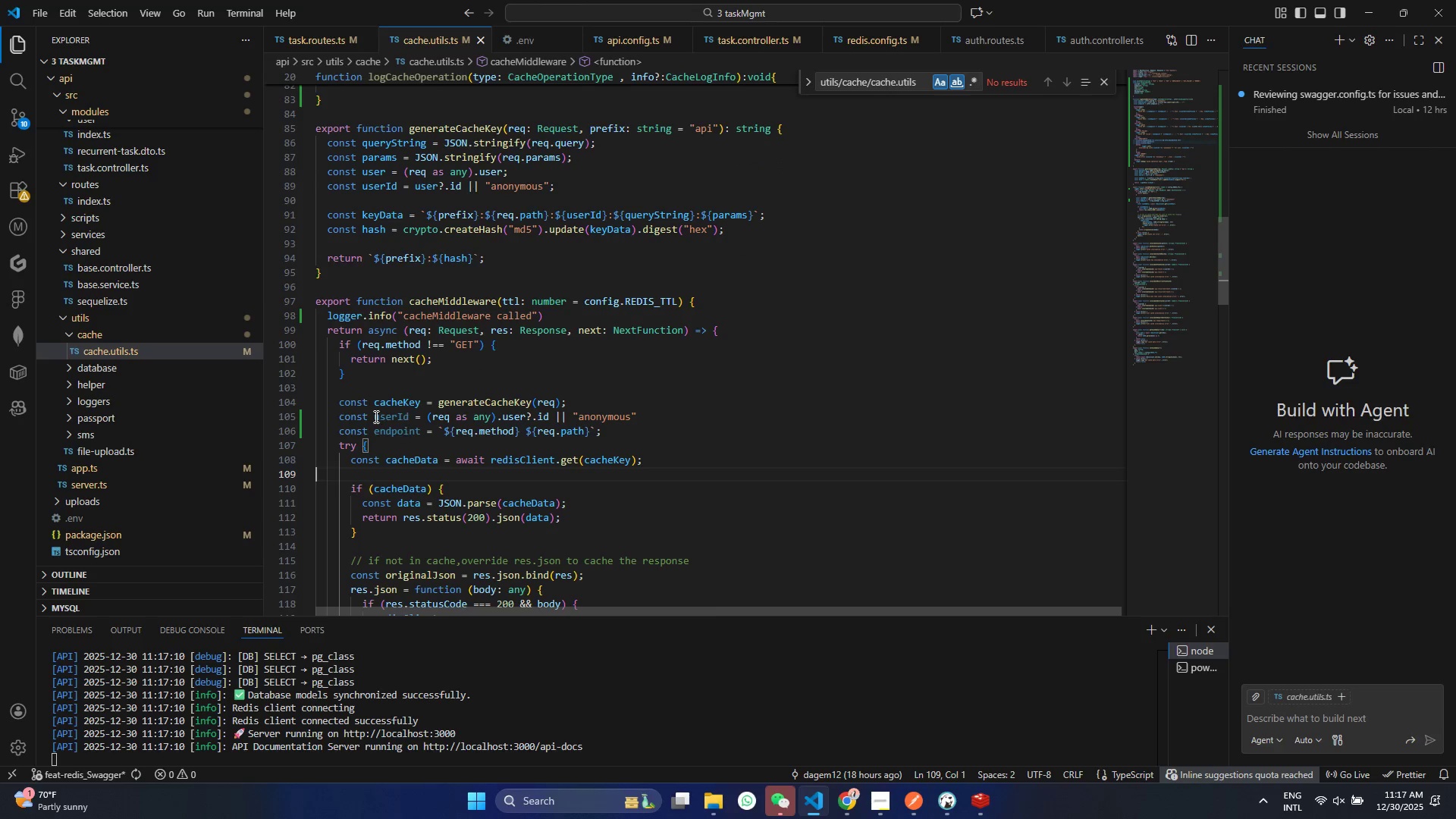 
left_click([463, 490])
 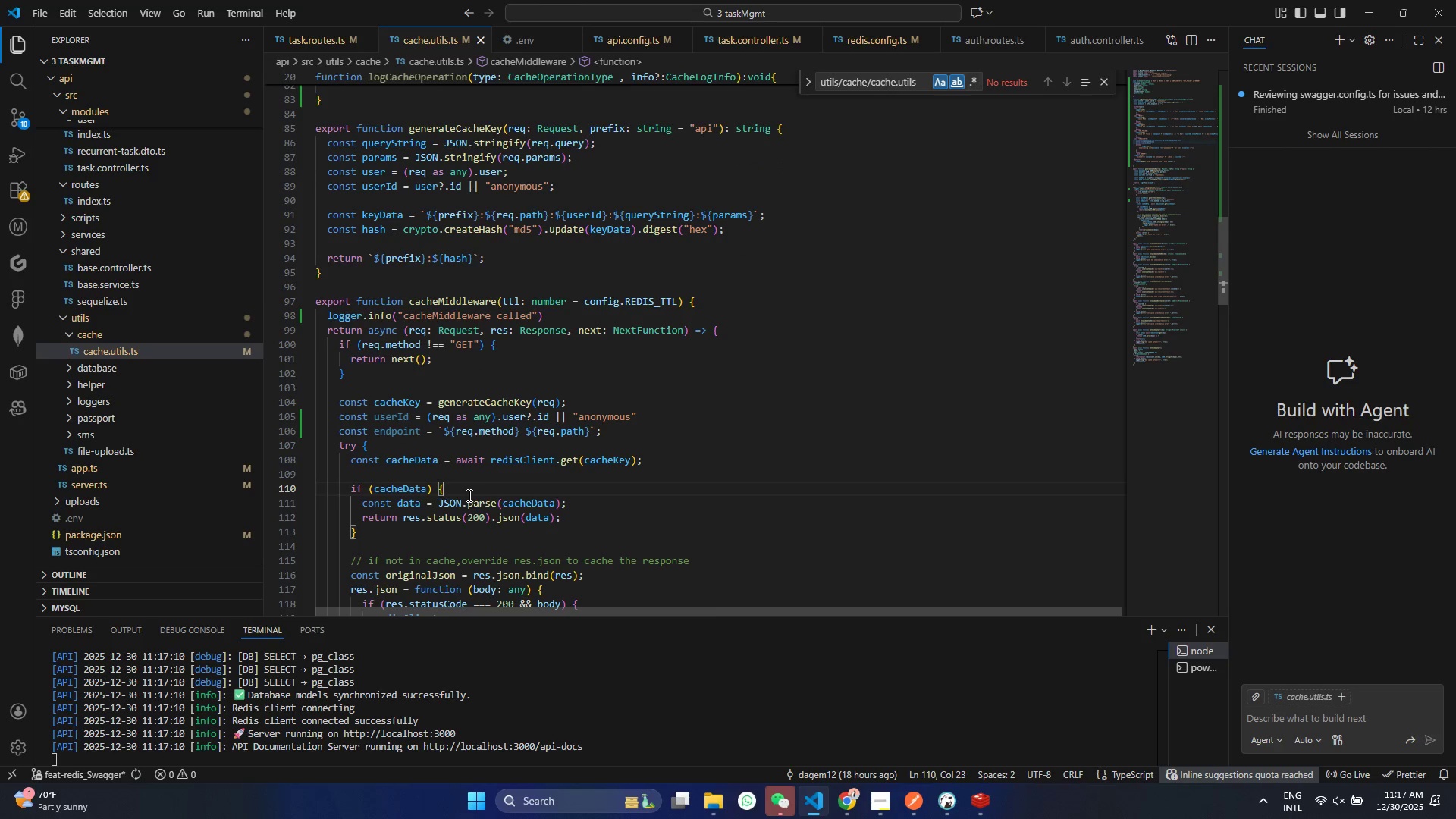 
key(Enter)
 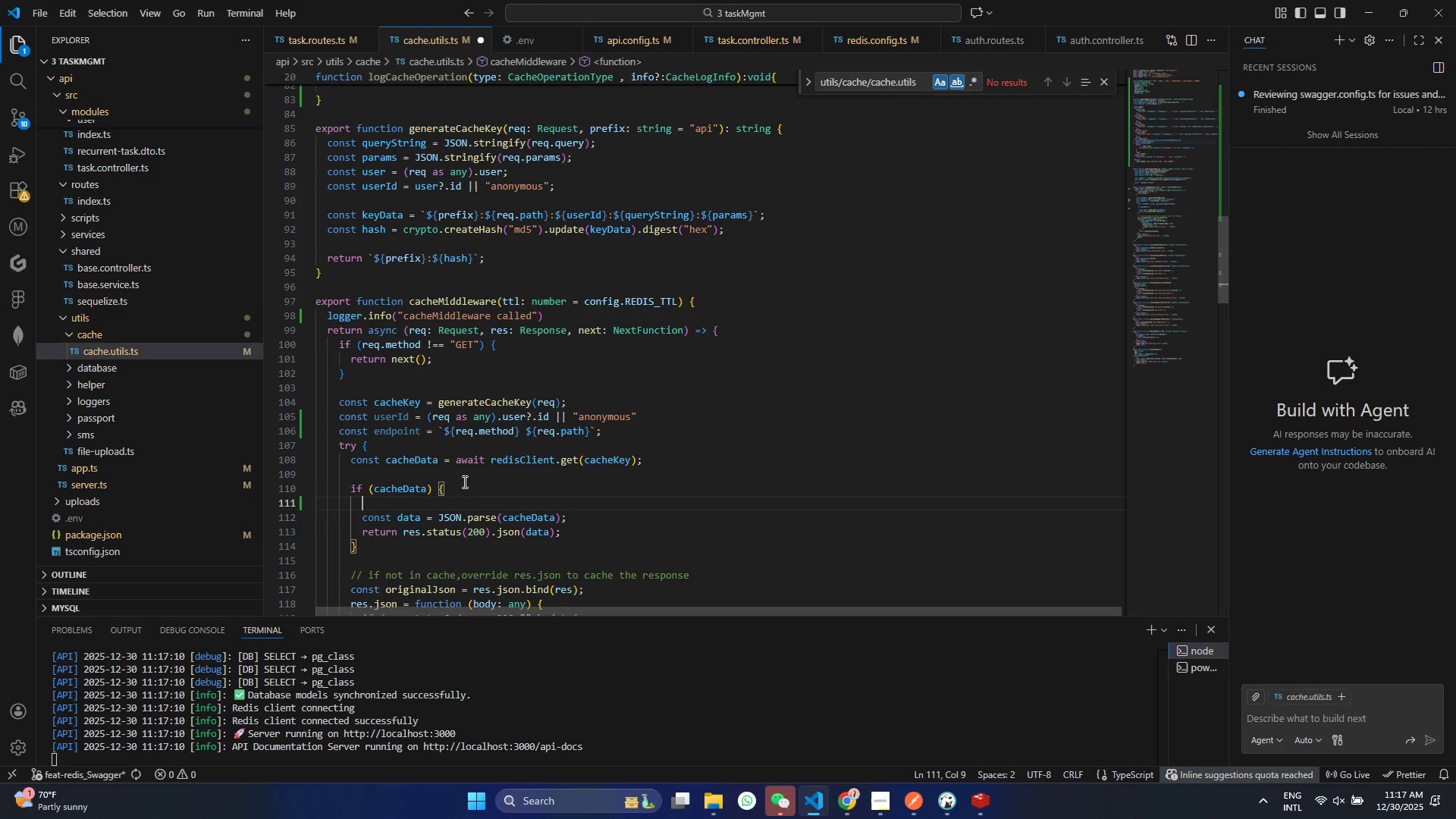 
type(lo)
 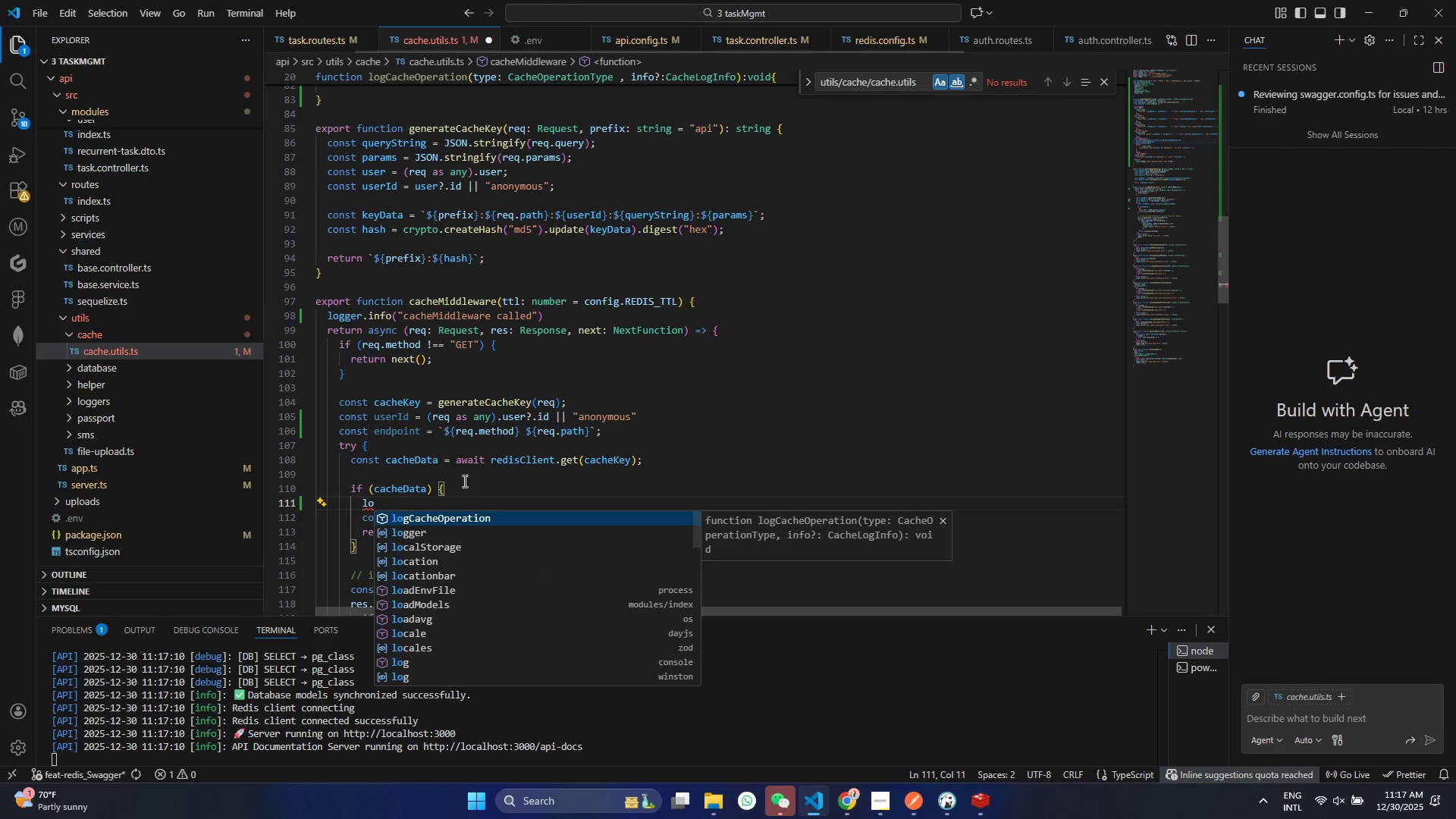 
key(Enter)
 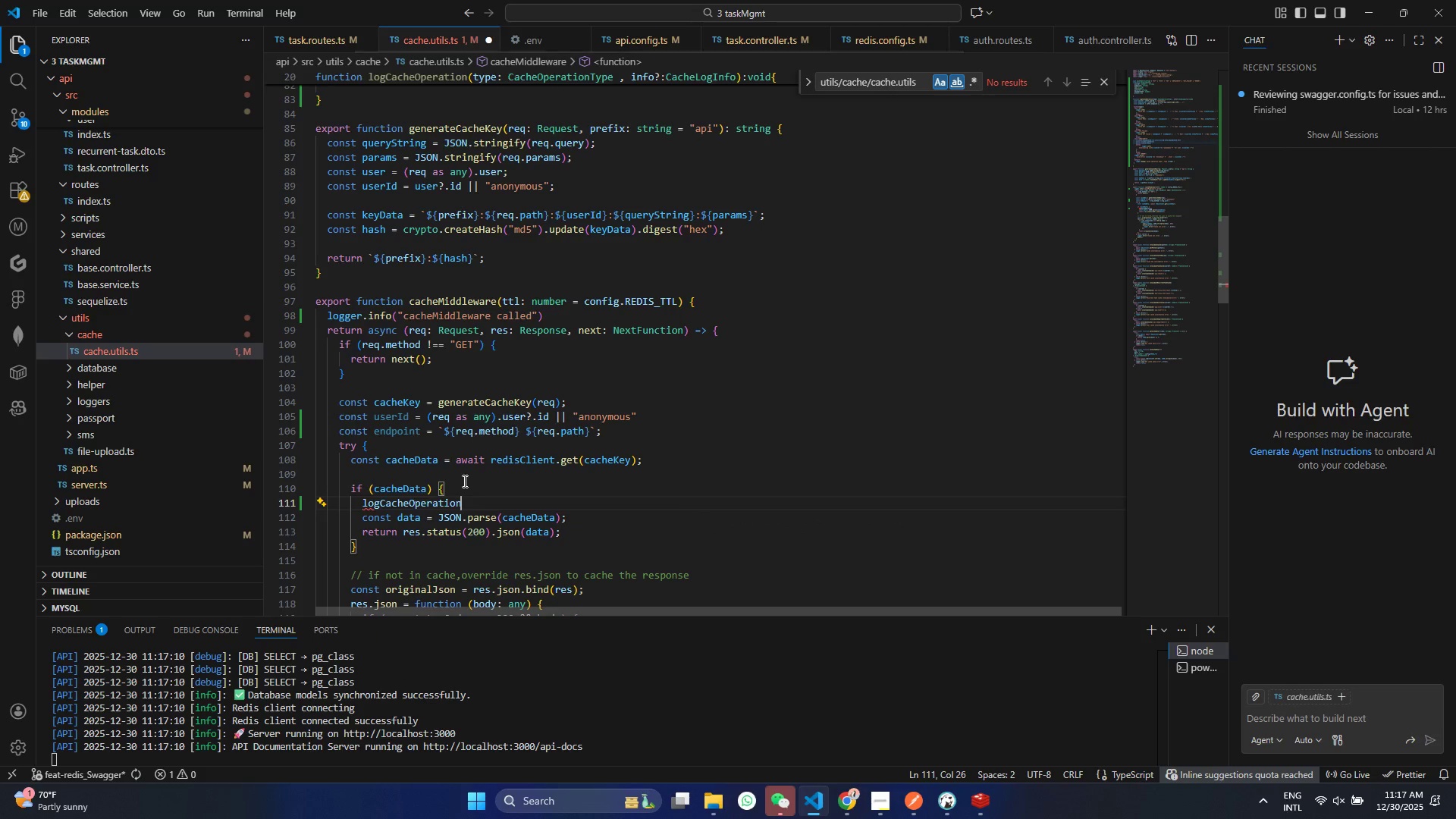 
key(Shift+9)
 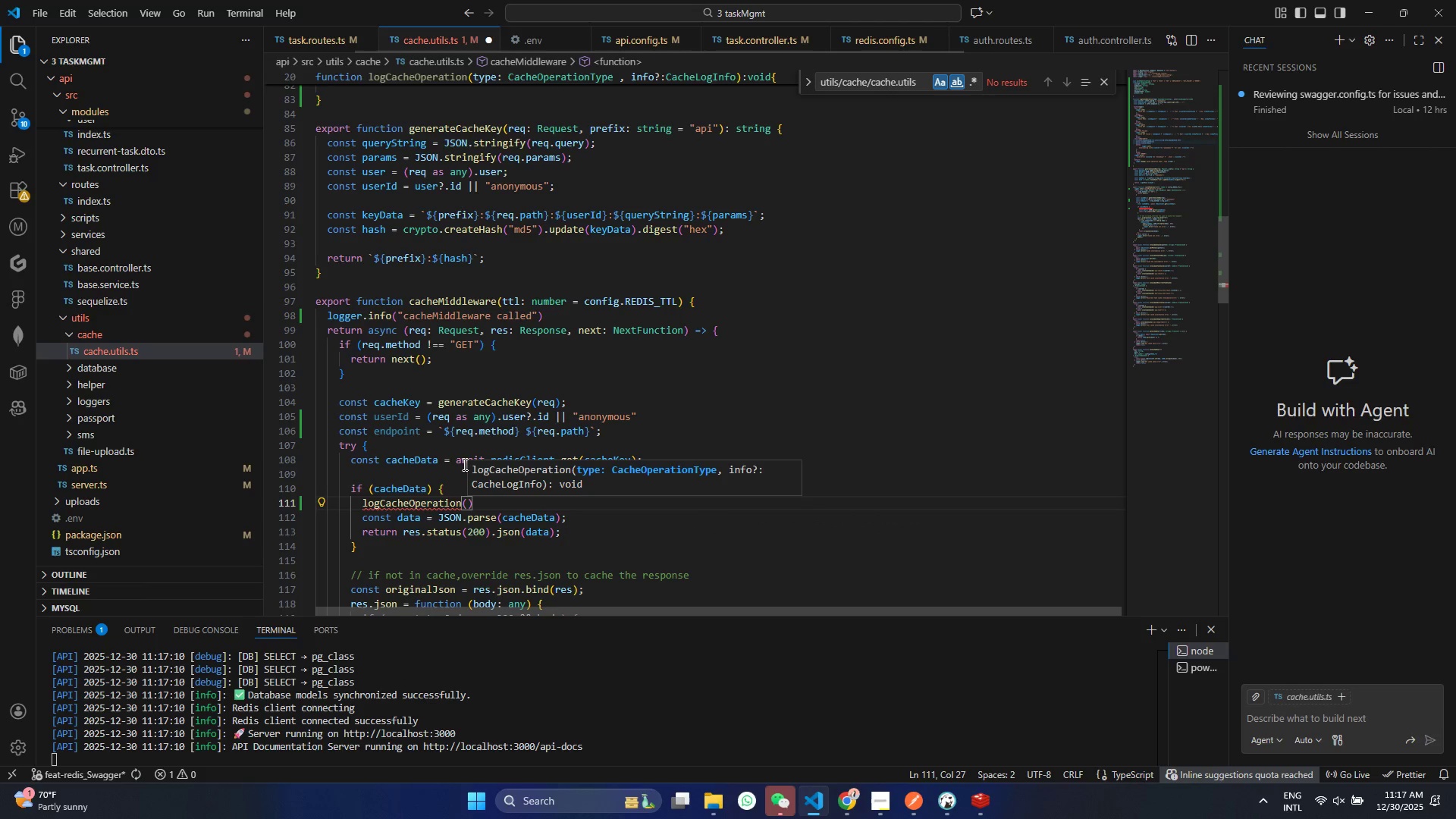 
key(Shift+Quote)
 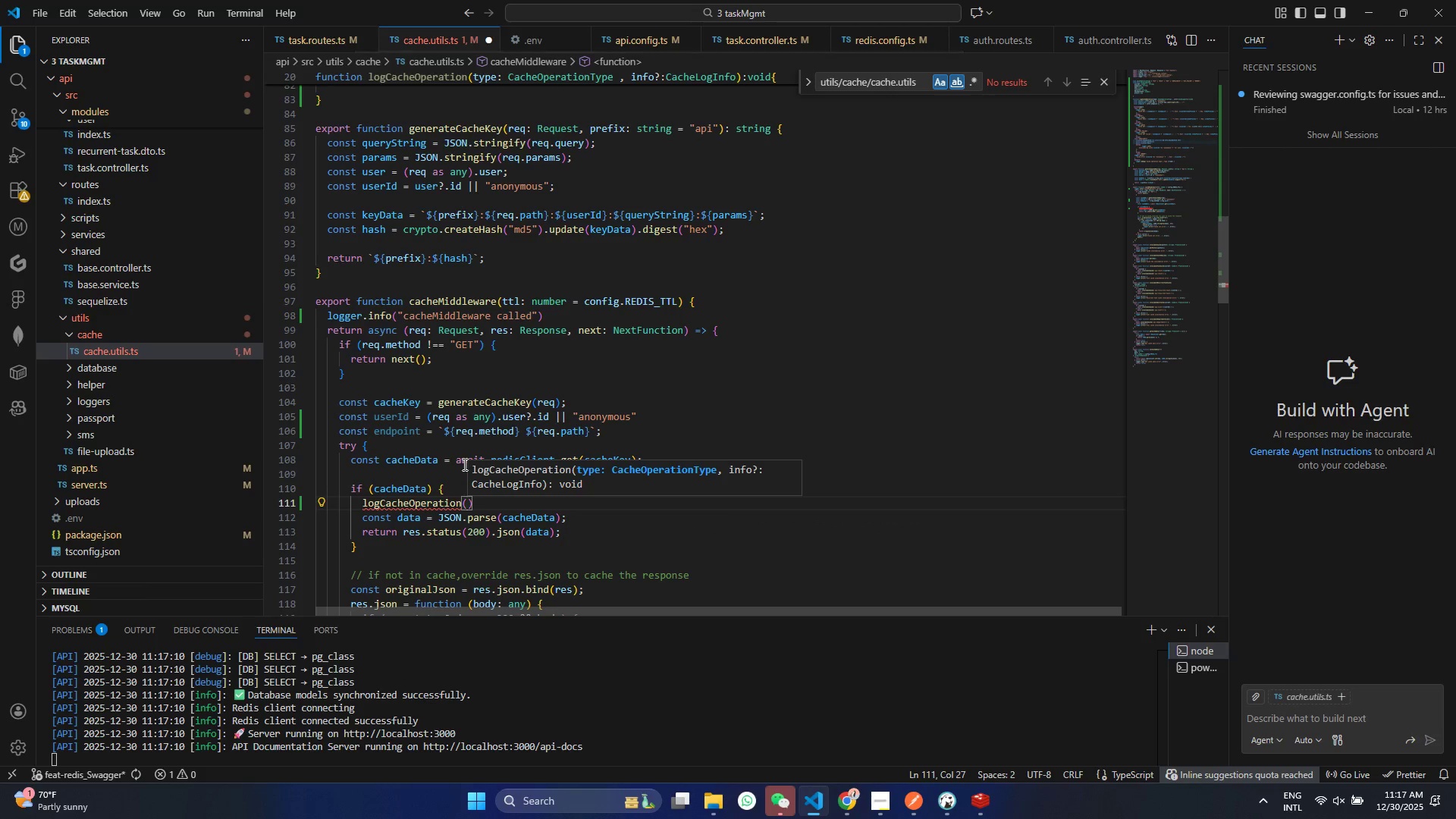 
key(Shift+Quote)
 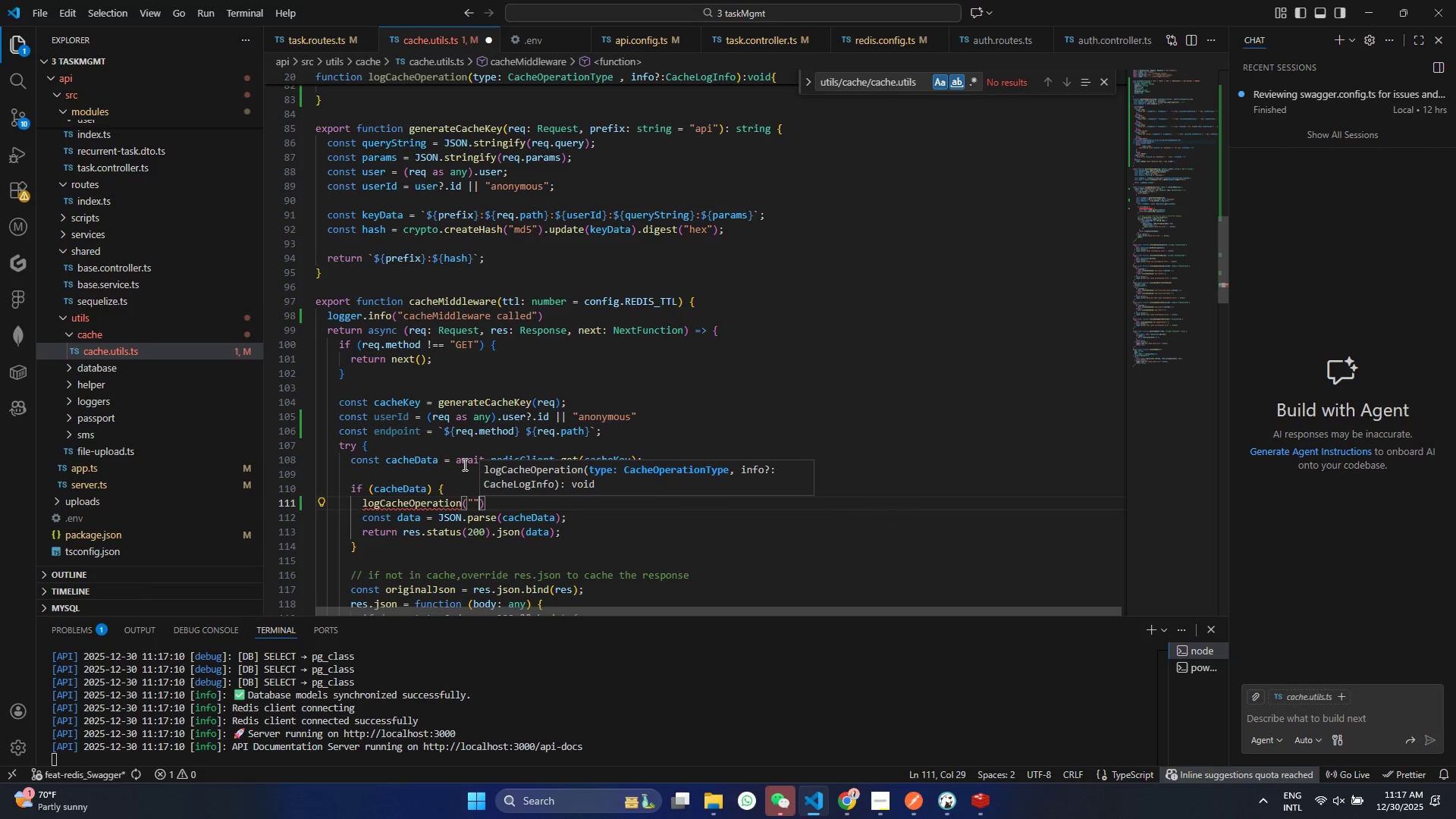 
key(Shift+ArrowLeft)
 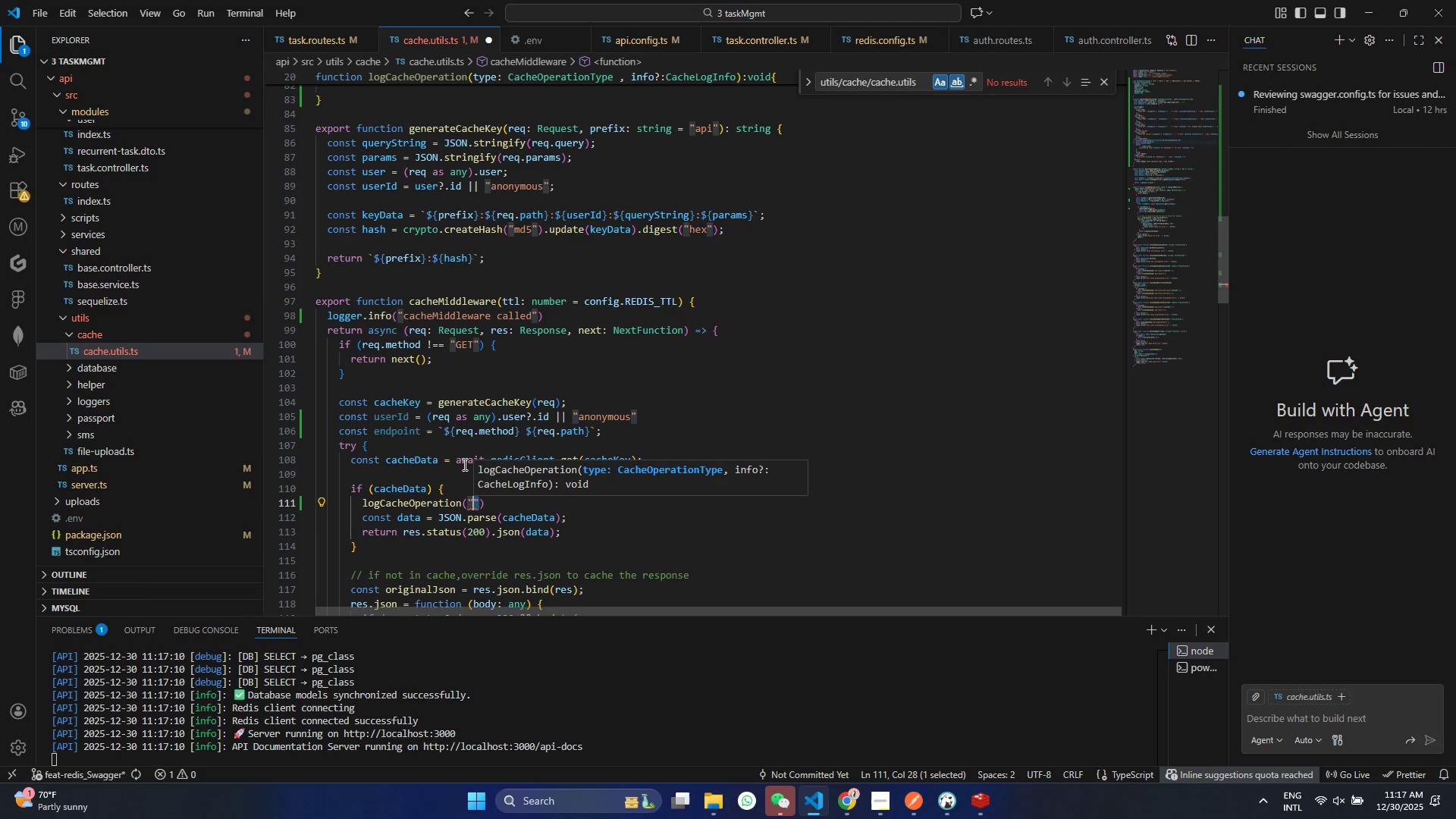 
type(HIT)
 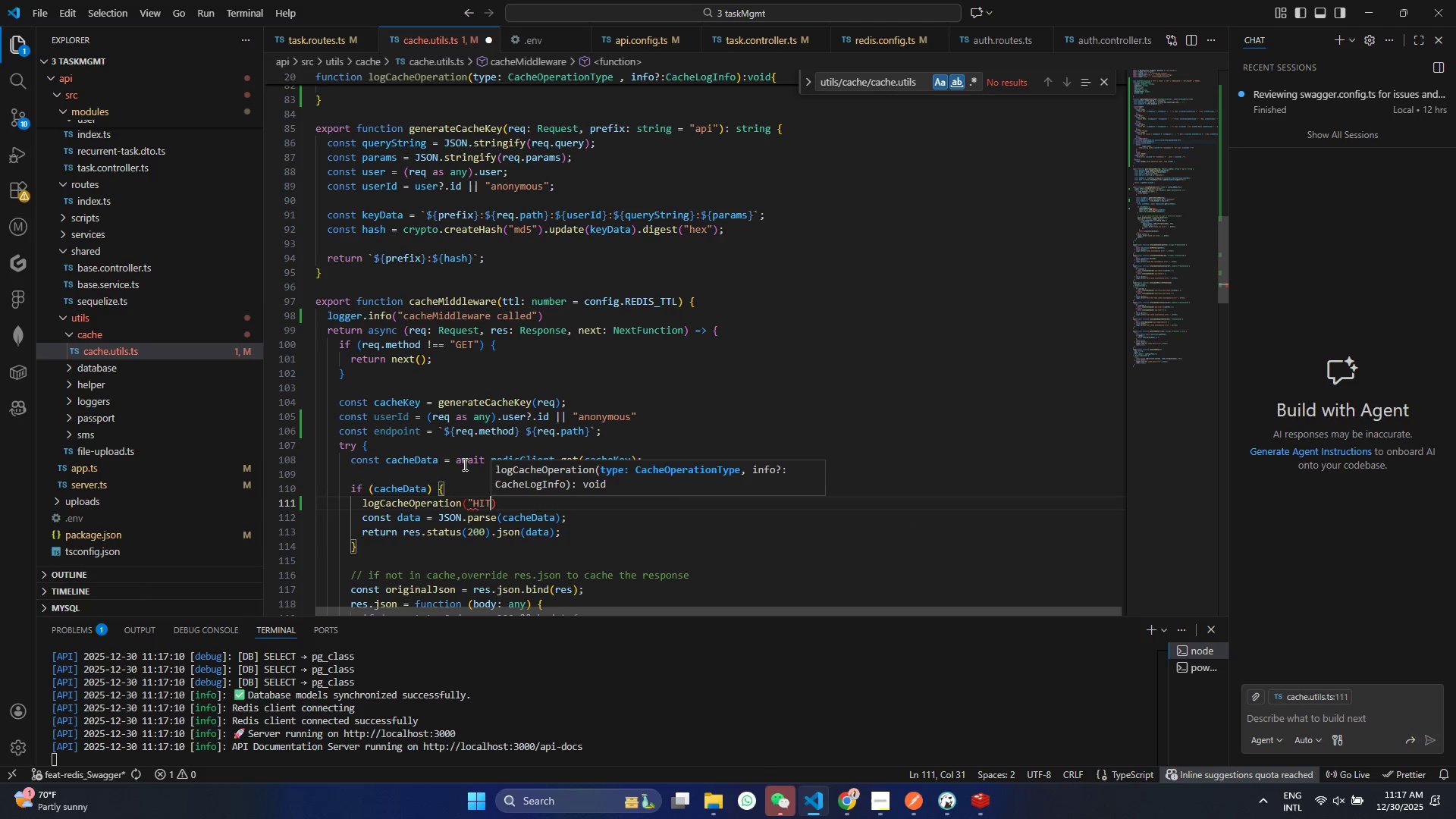 
key(Control+ControlLeft)
 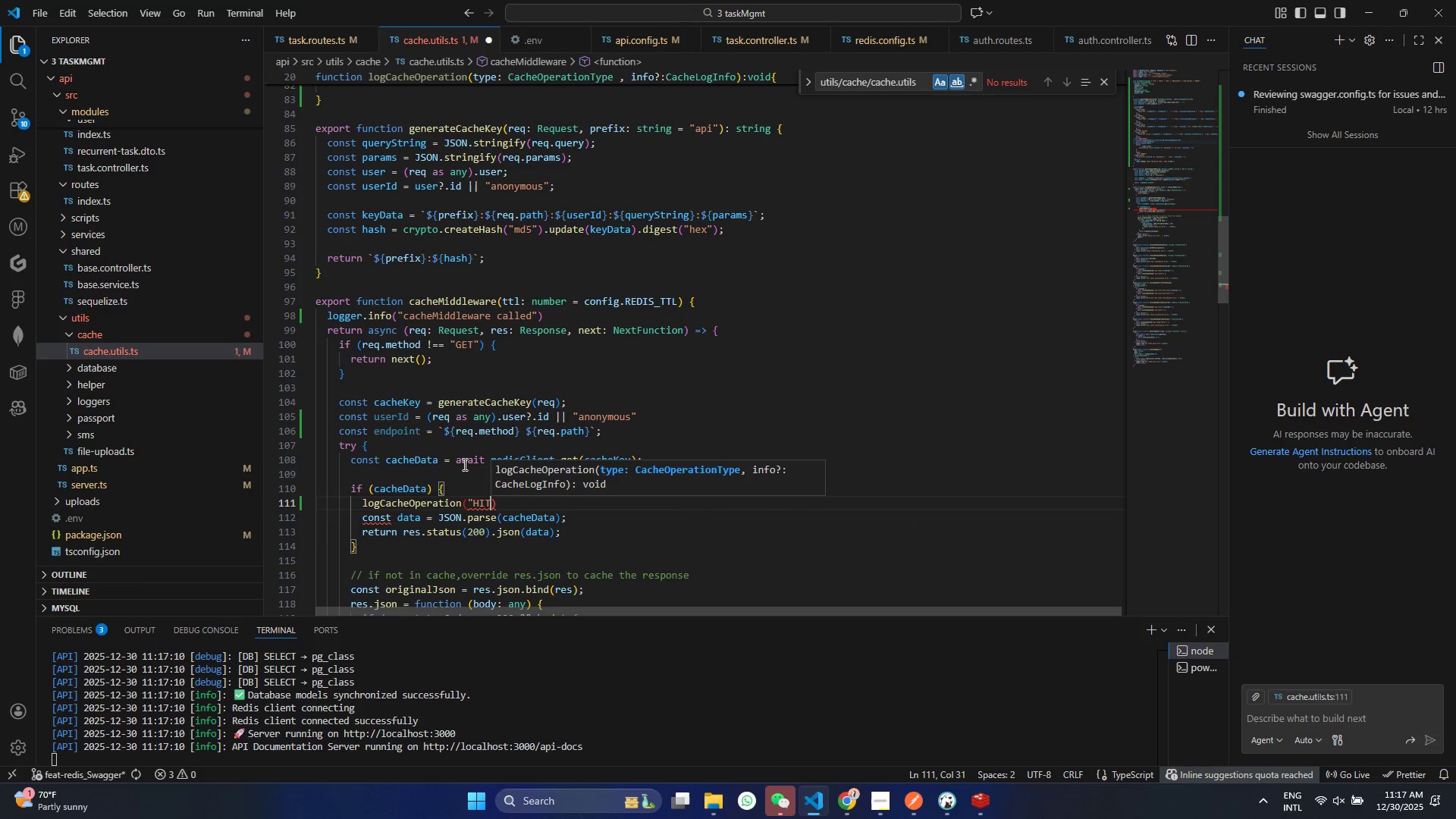 
key(Control+S)
 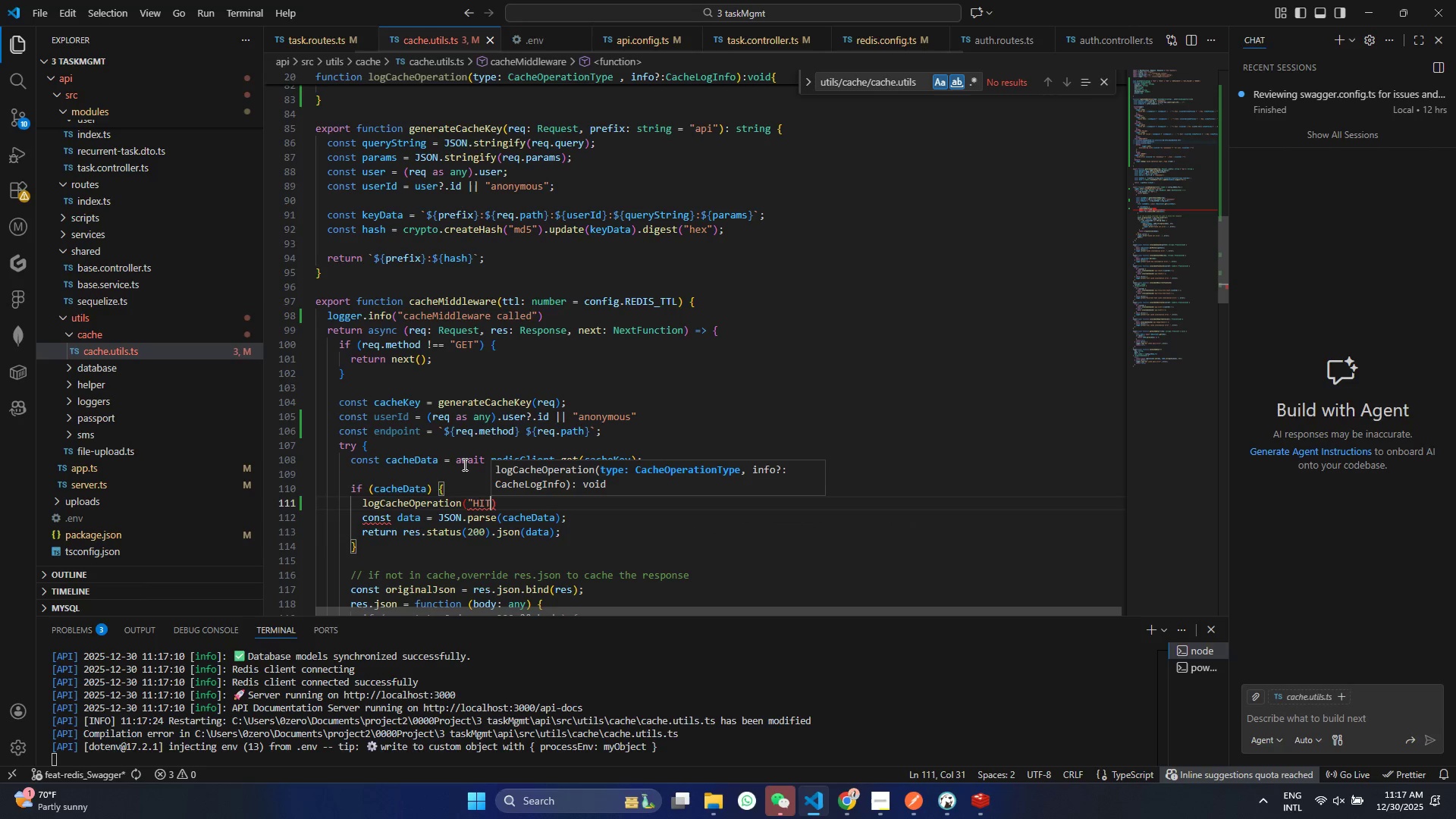 
key(Shift+Quote)
 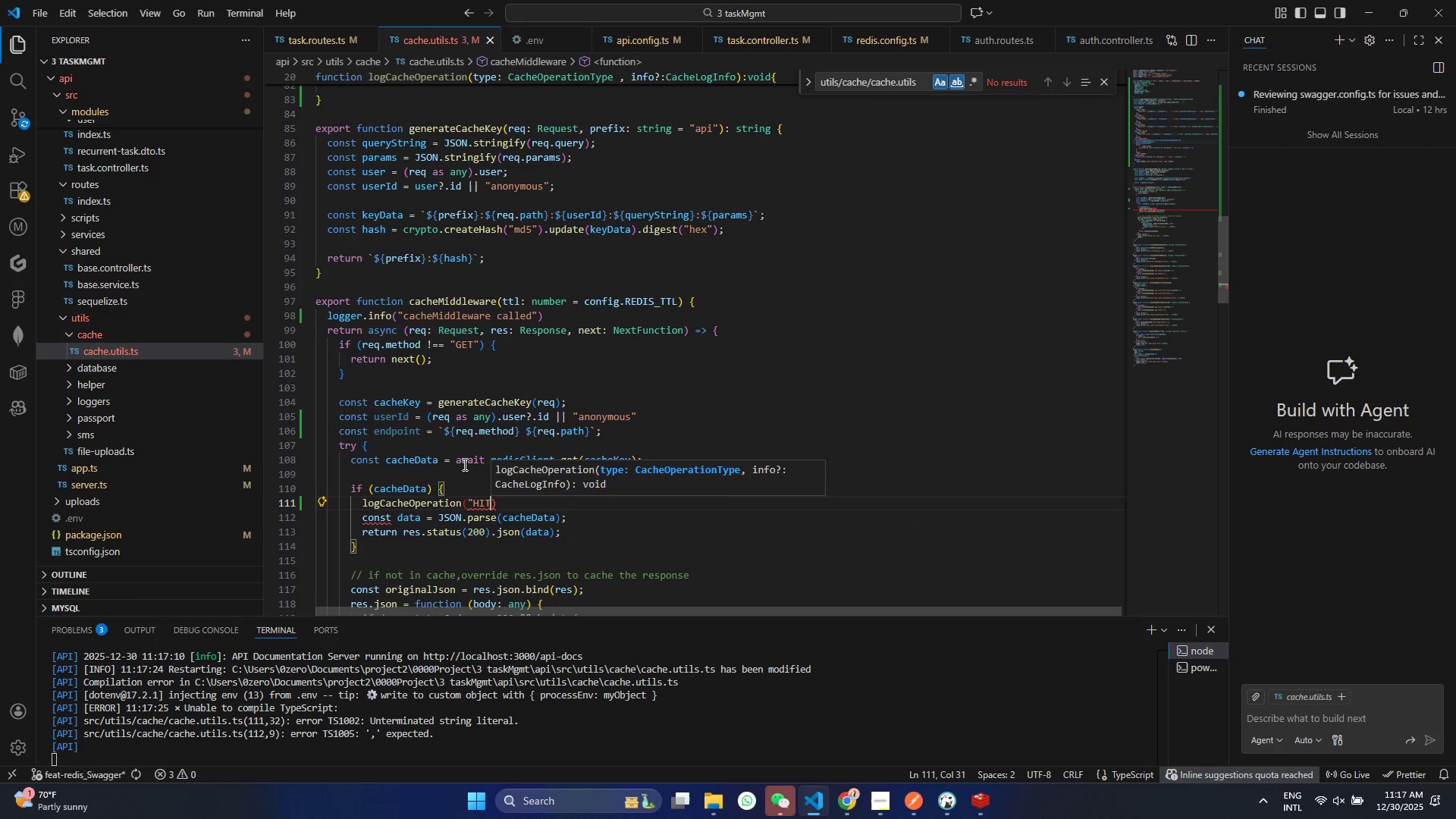 
key(Shift+Quote)
 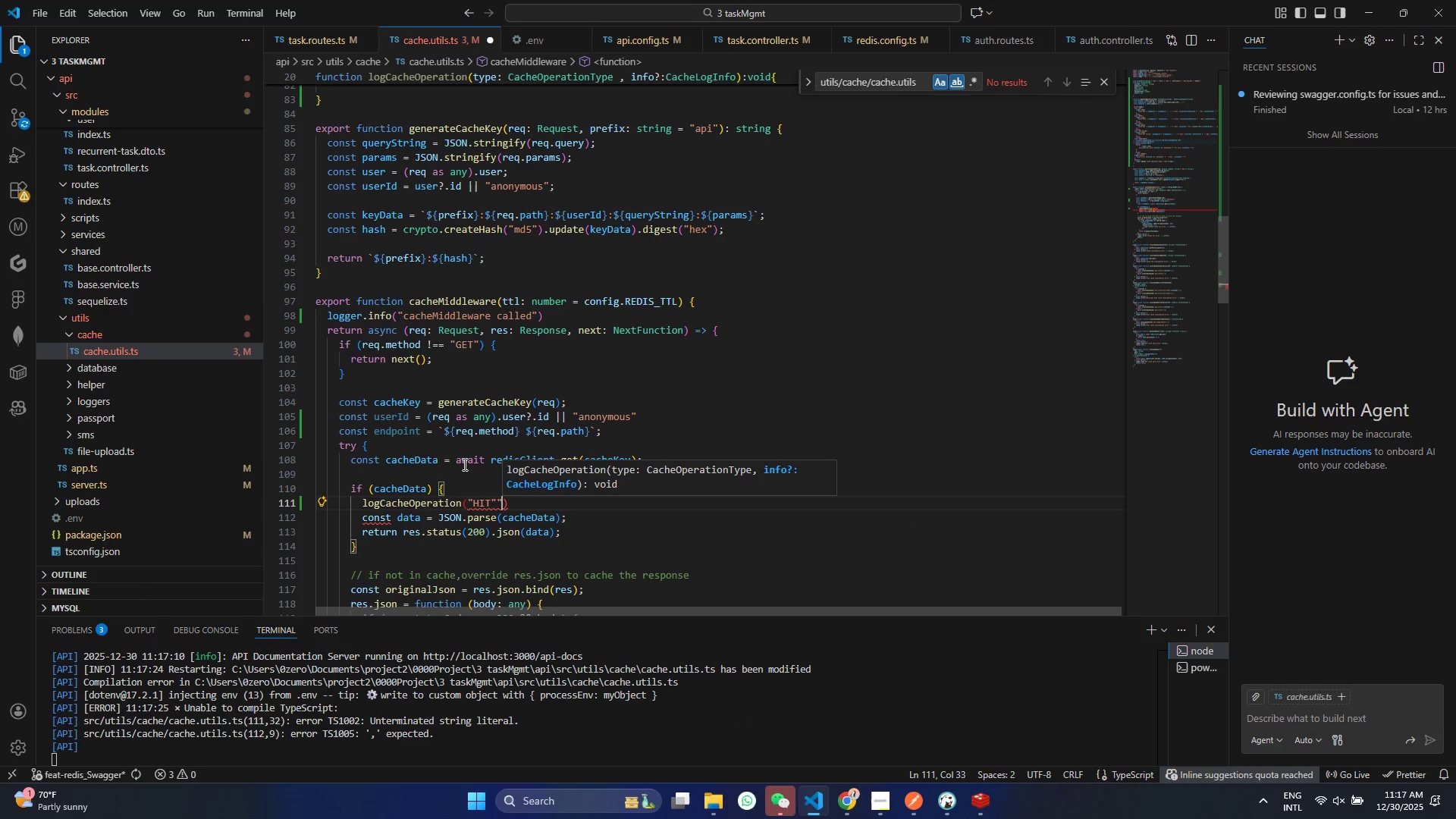 
key(Backspace)
 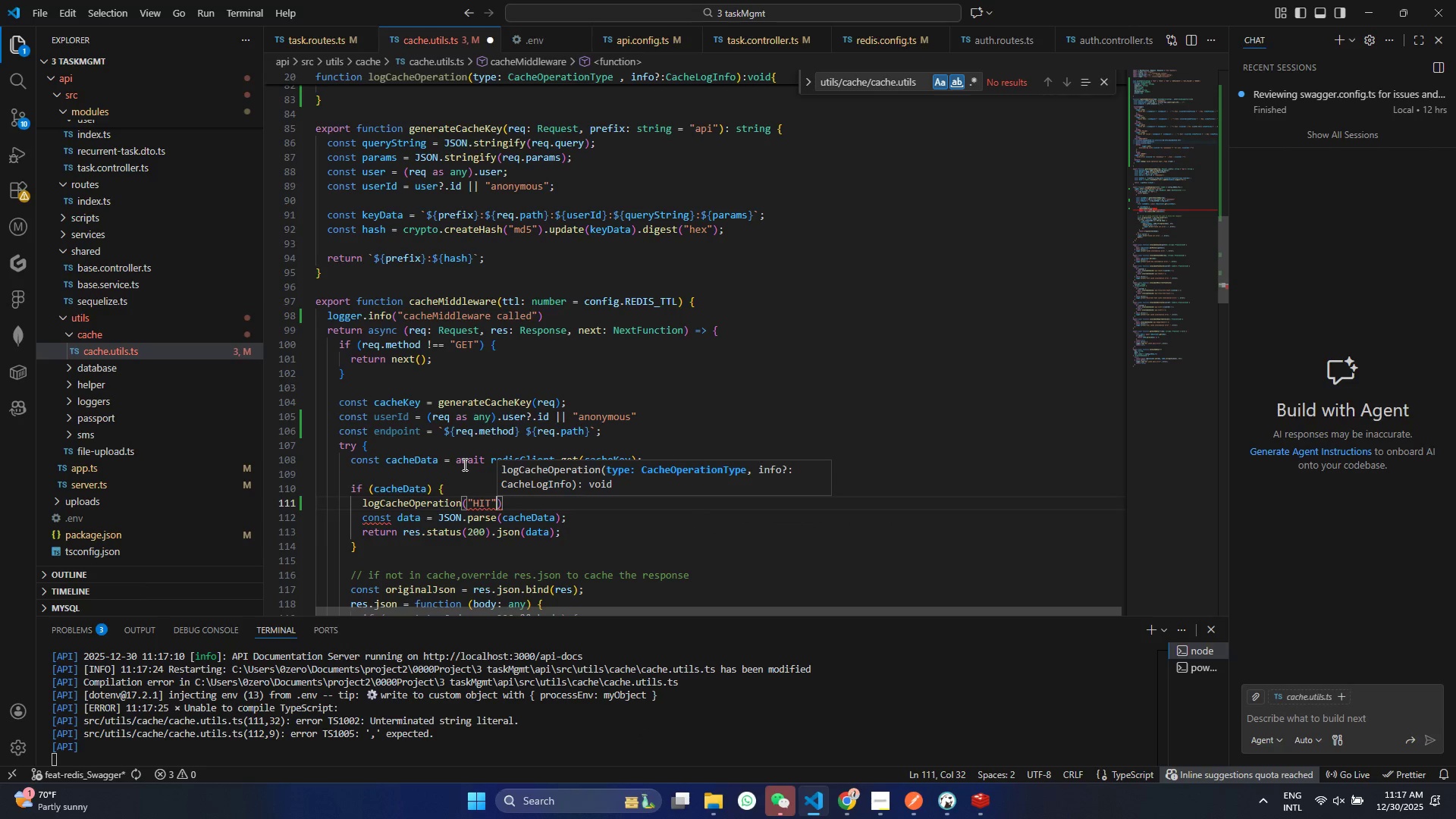 
key(Space)
 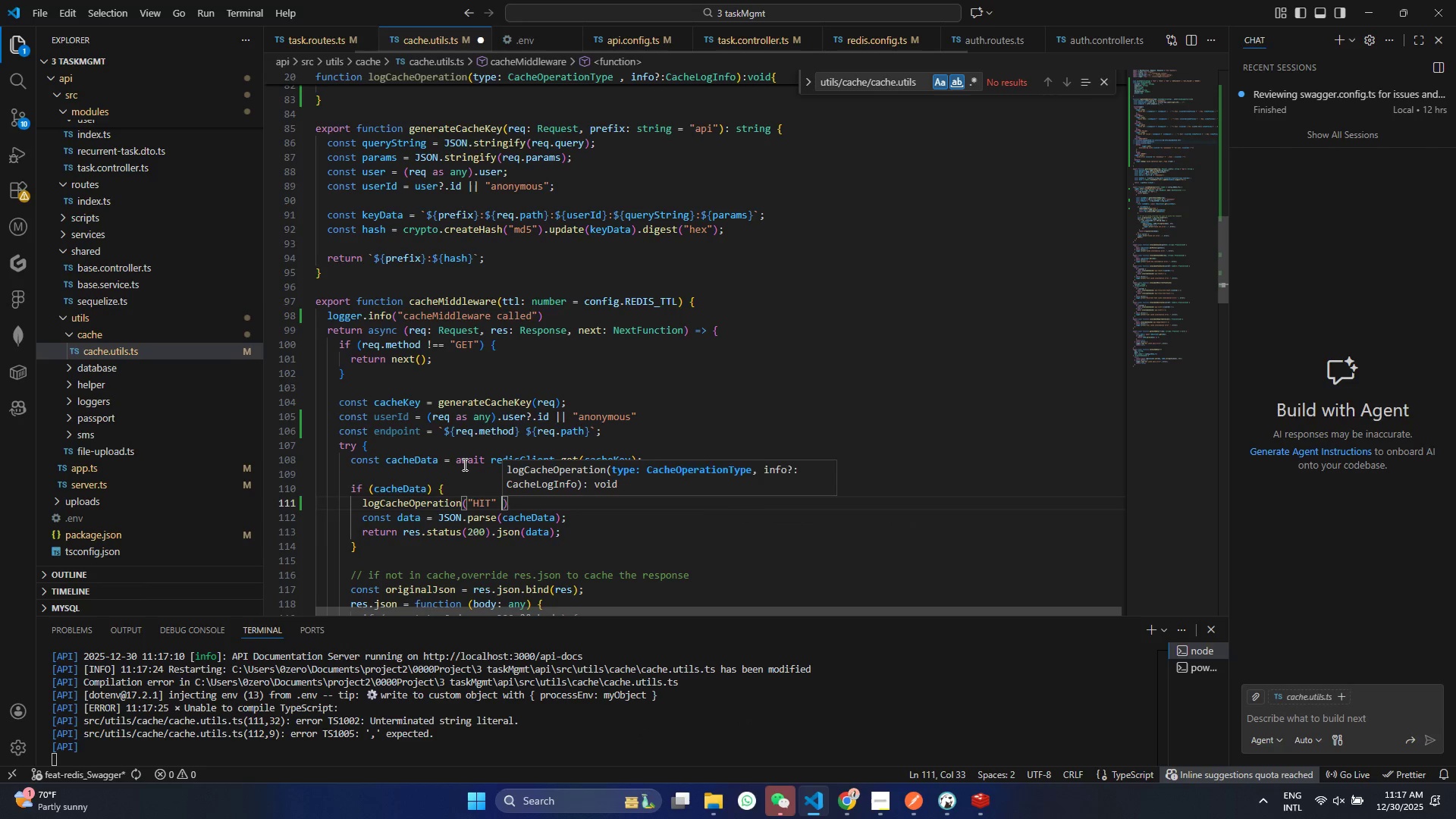 
key(Comma)
 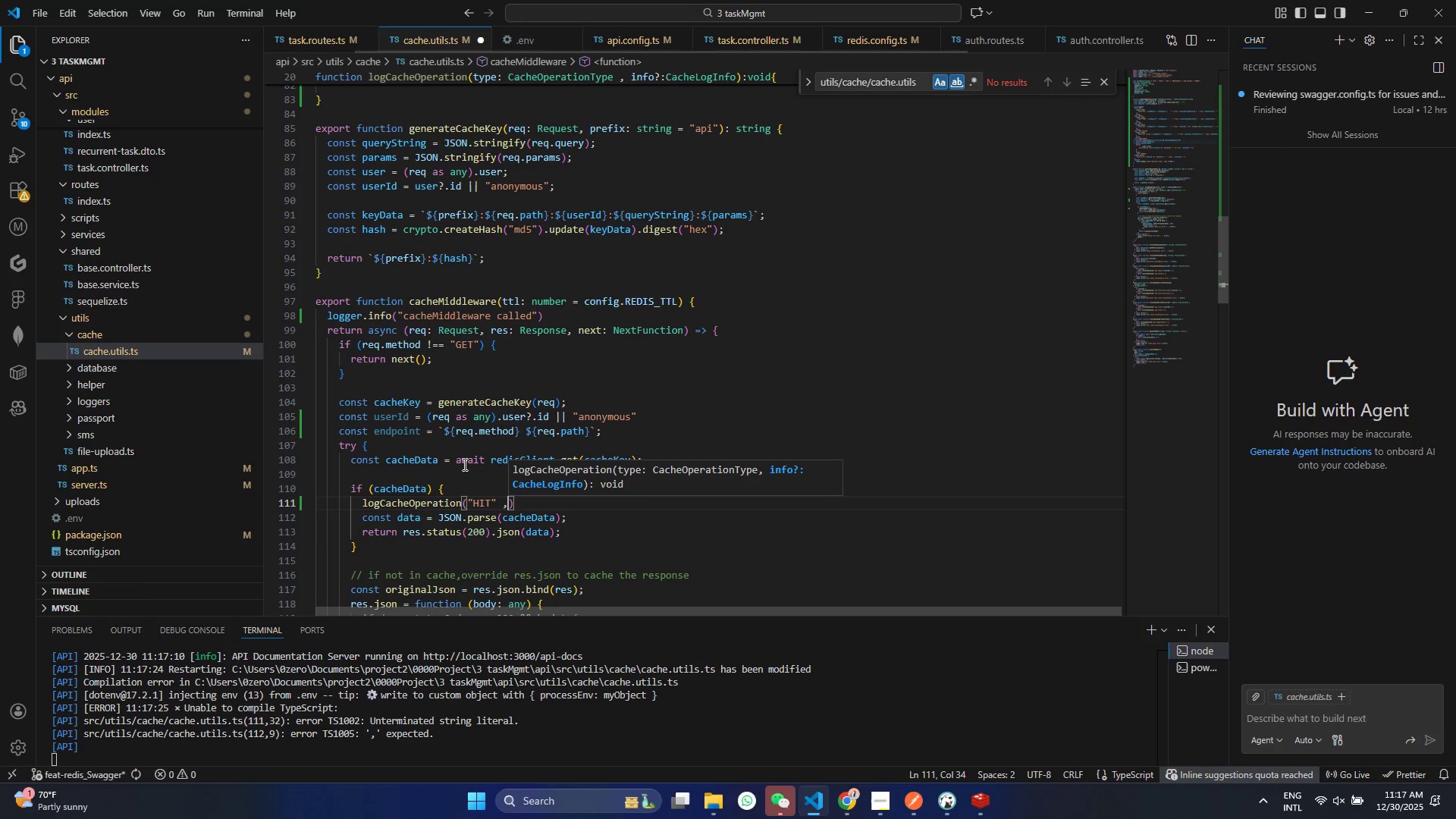 
key(Space)
 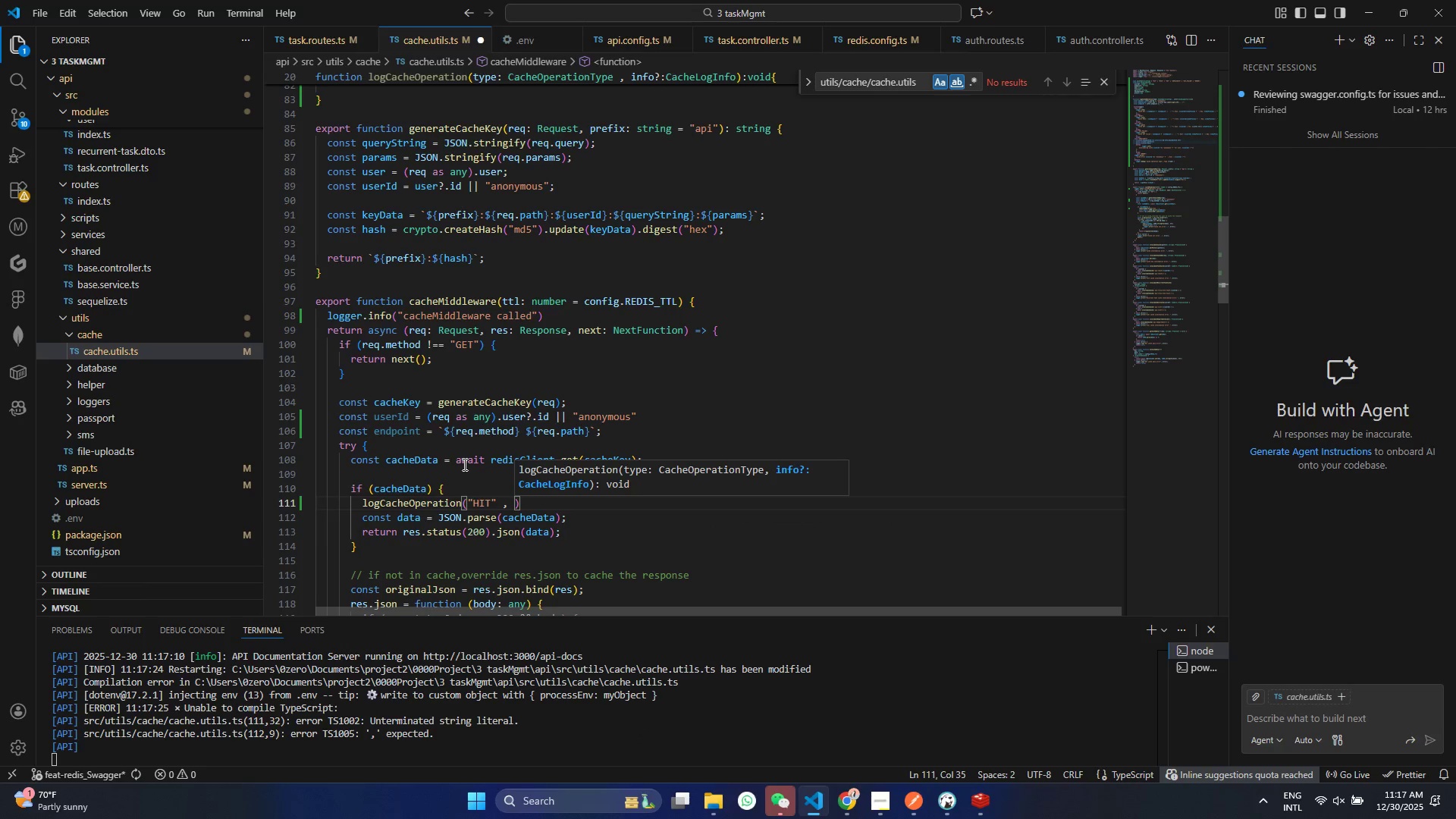 
key(Shift+BracketLeft)
 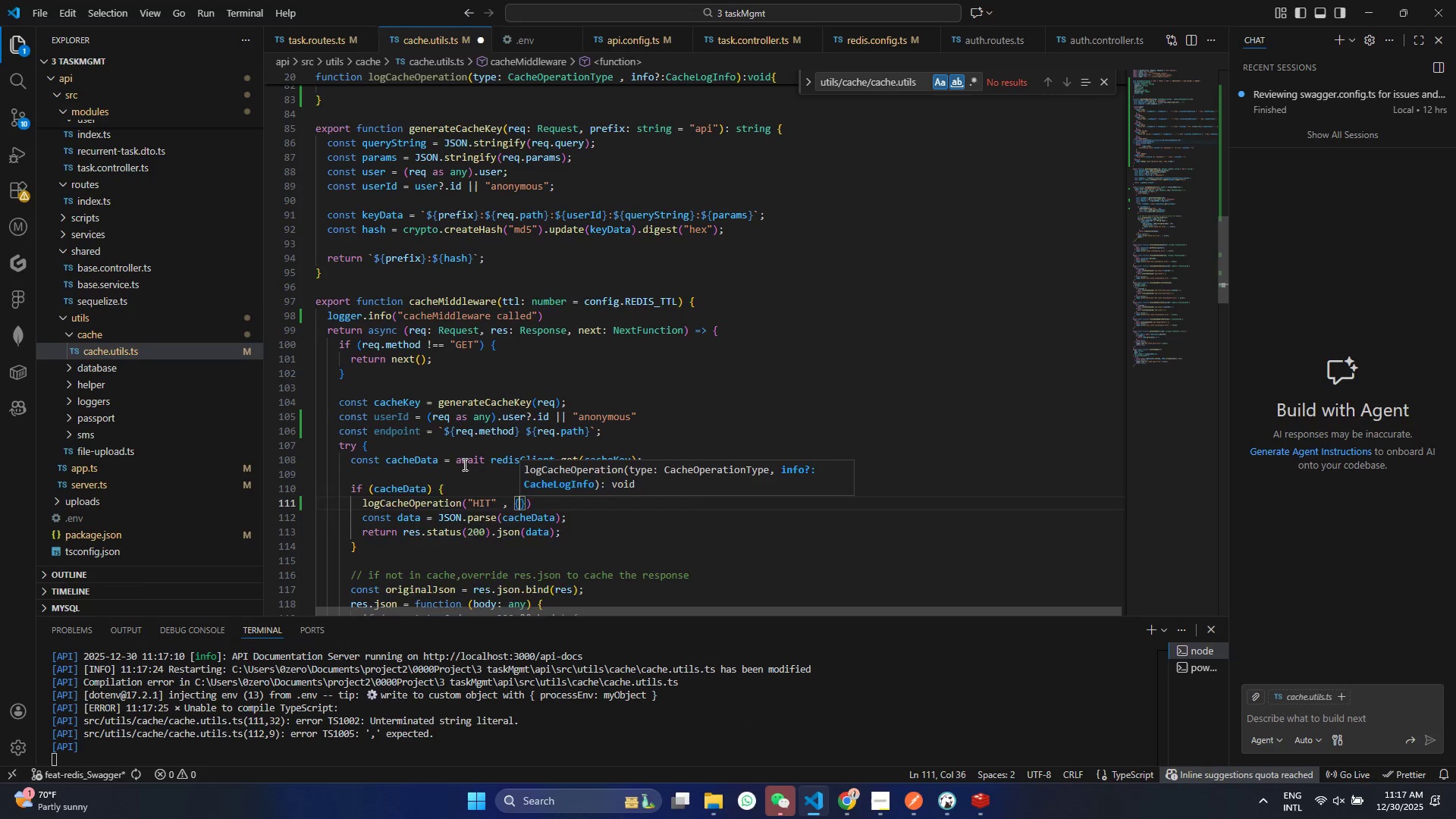 
key(Enter)
 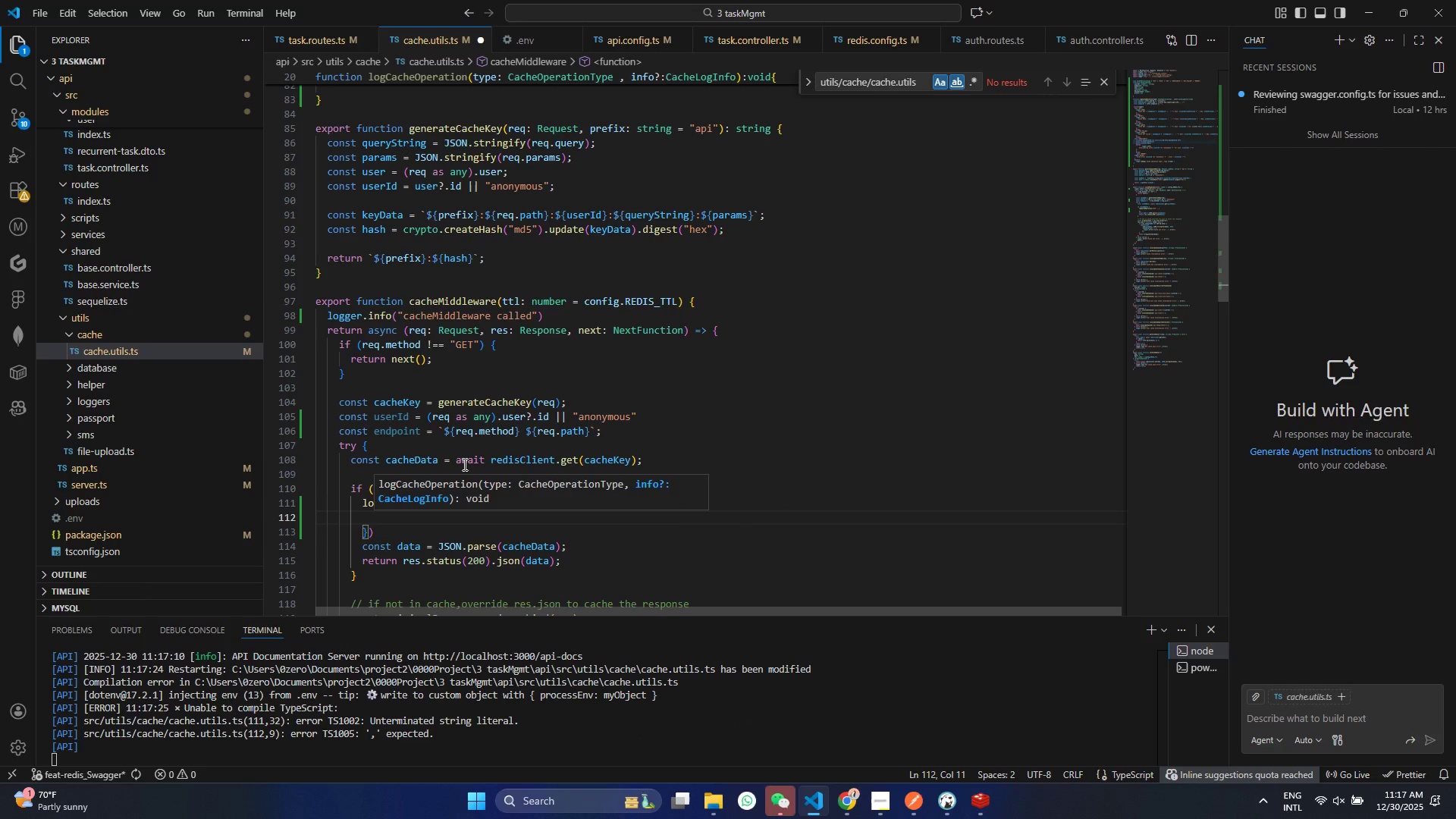 
hold_key(key=E, duration=0.36)
 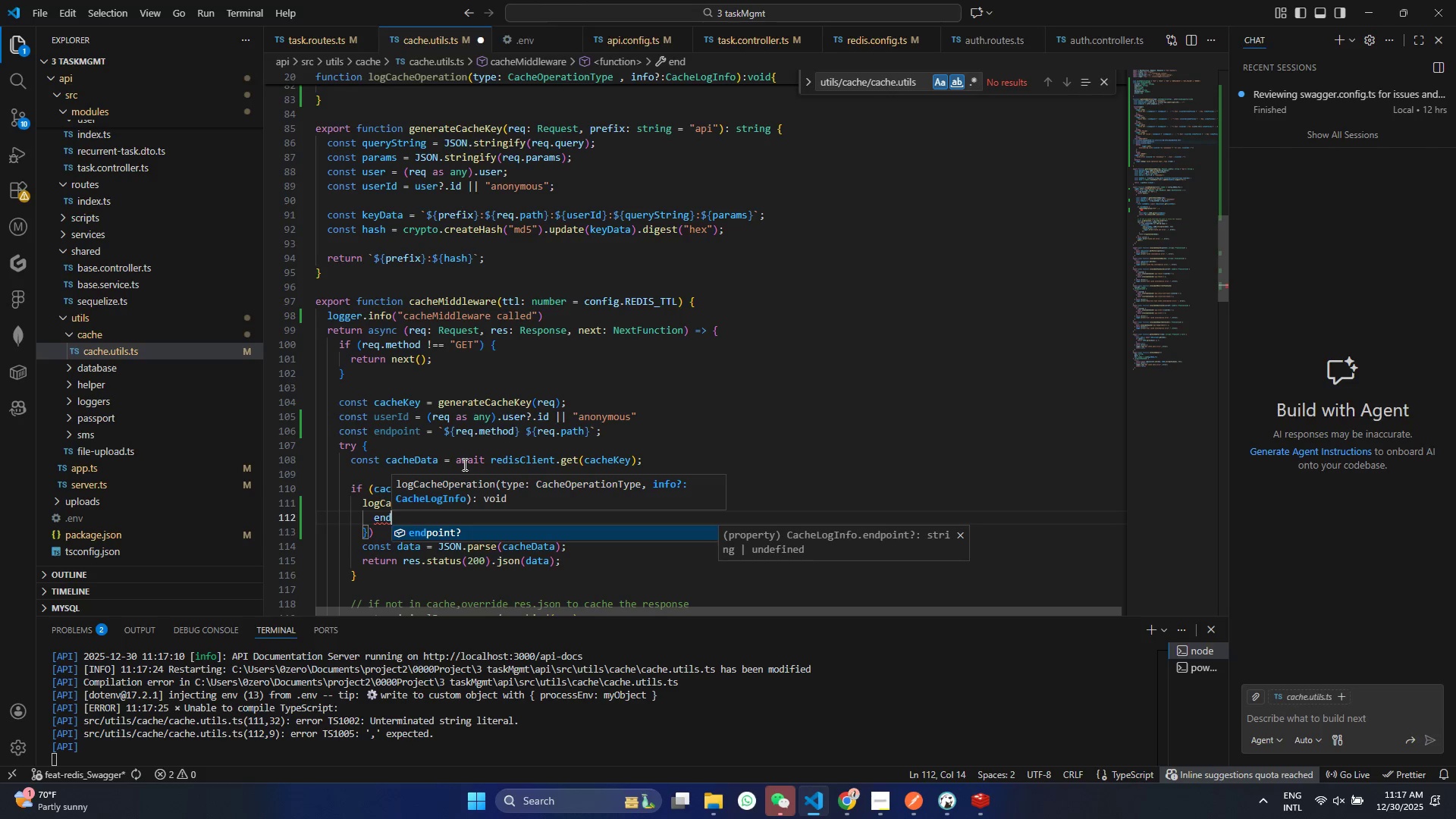 
type(nd)
 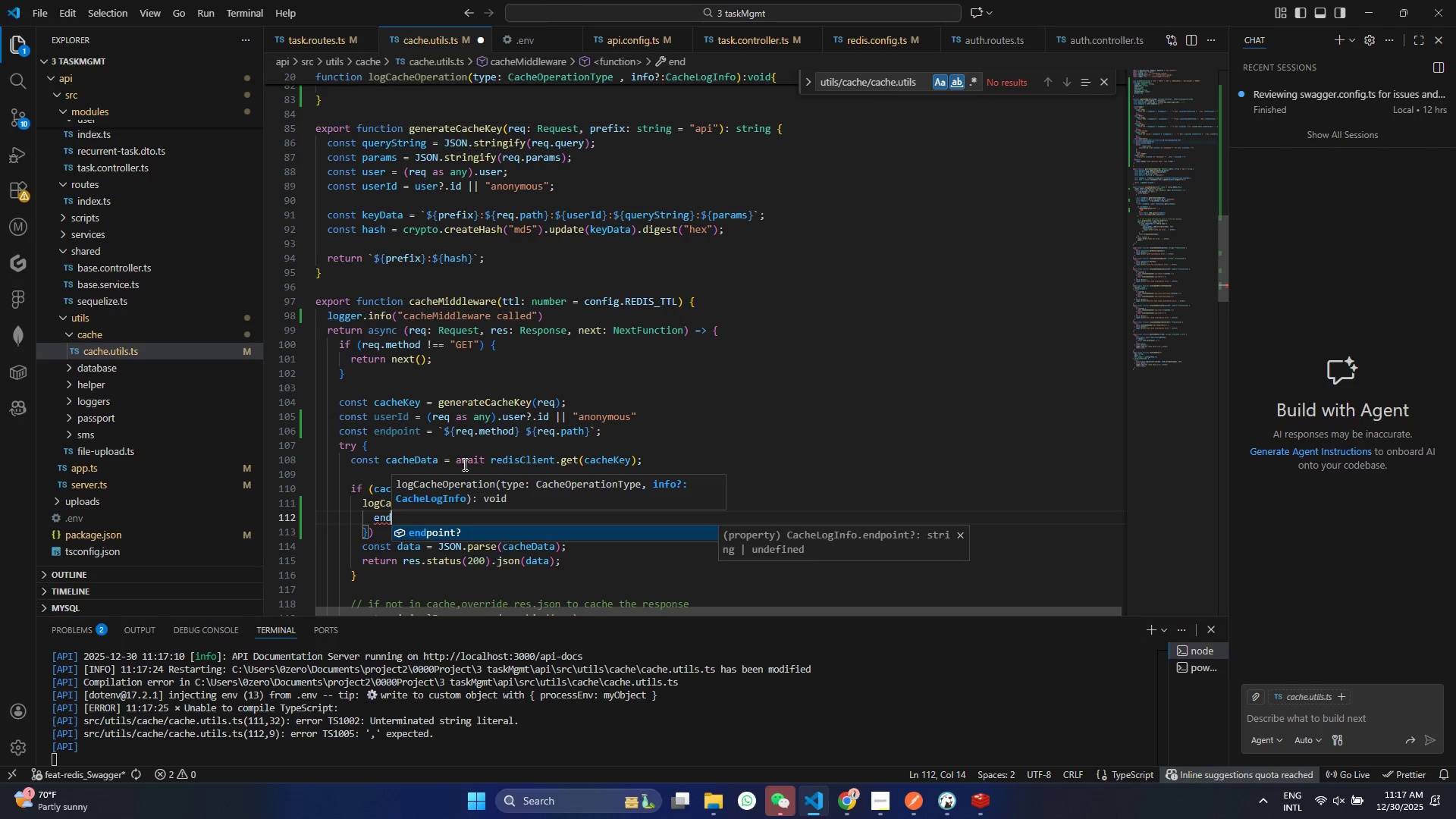 
key(Enter)
 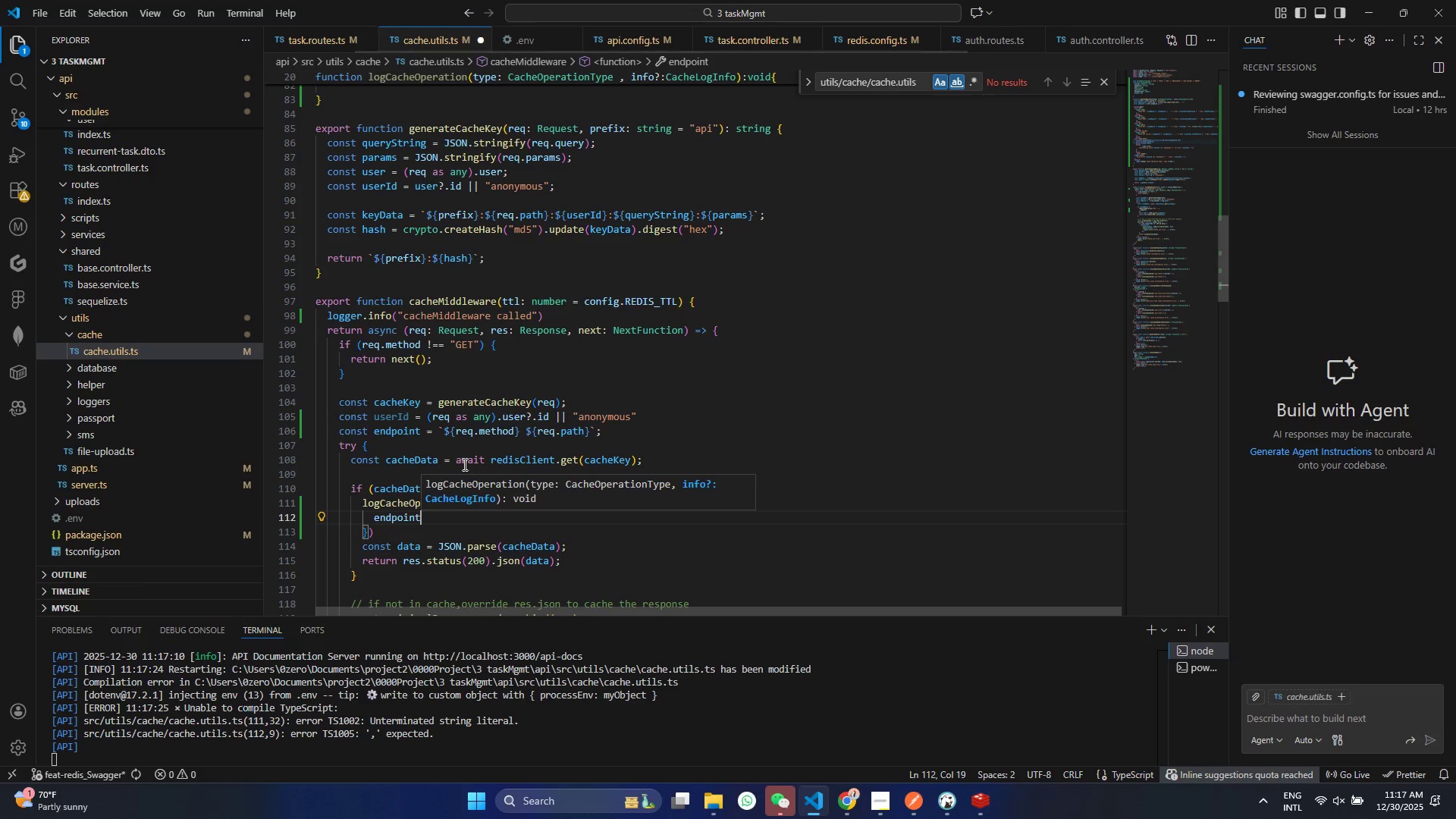 
type(,us)
 